 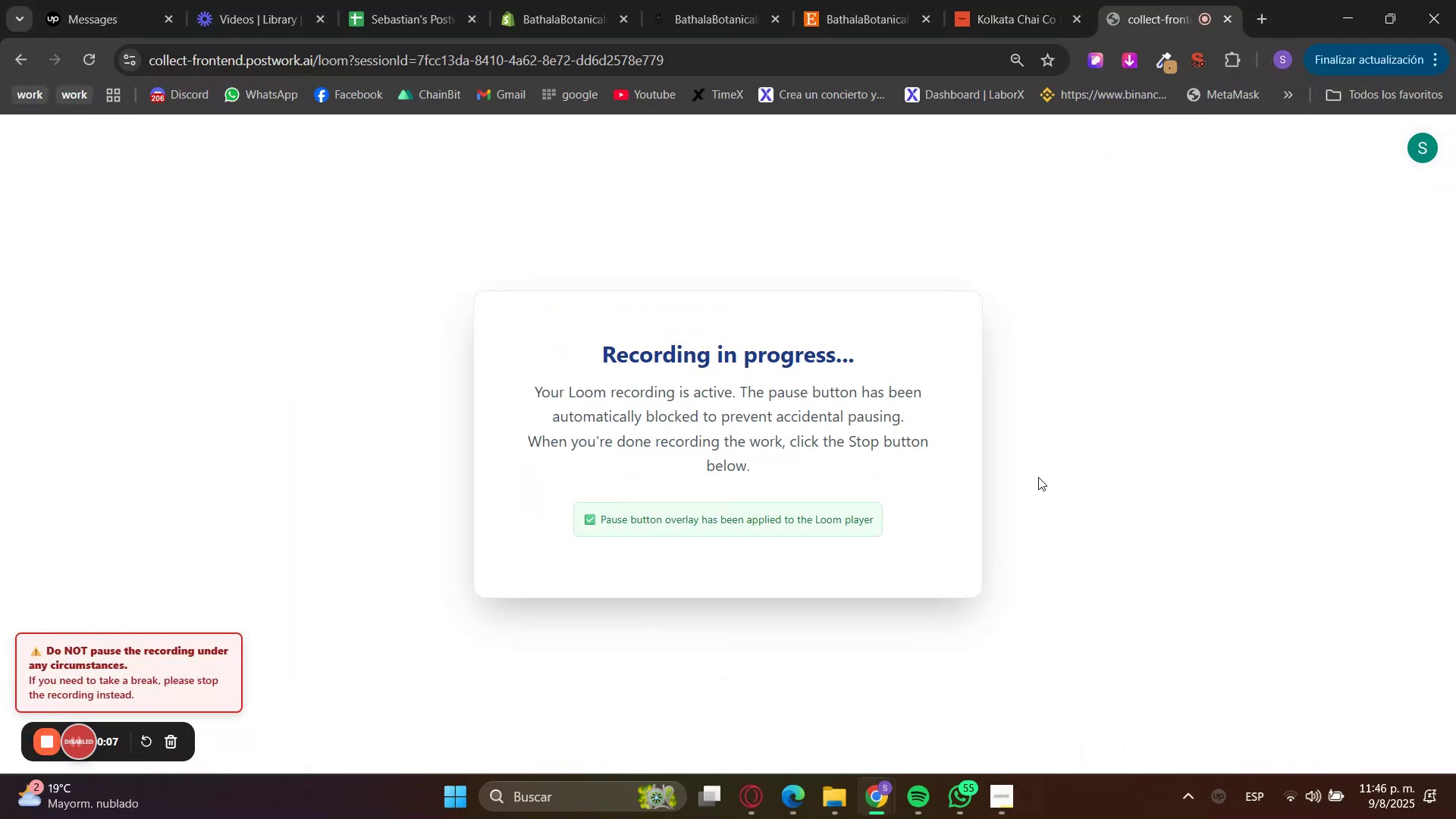 
left_click([565, 0])
 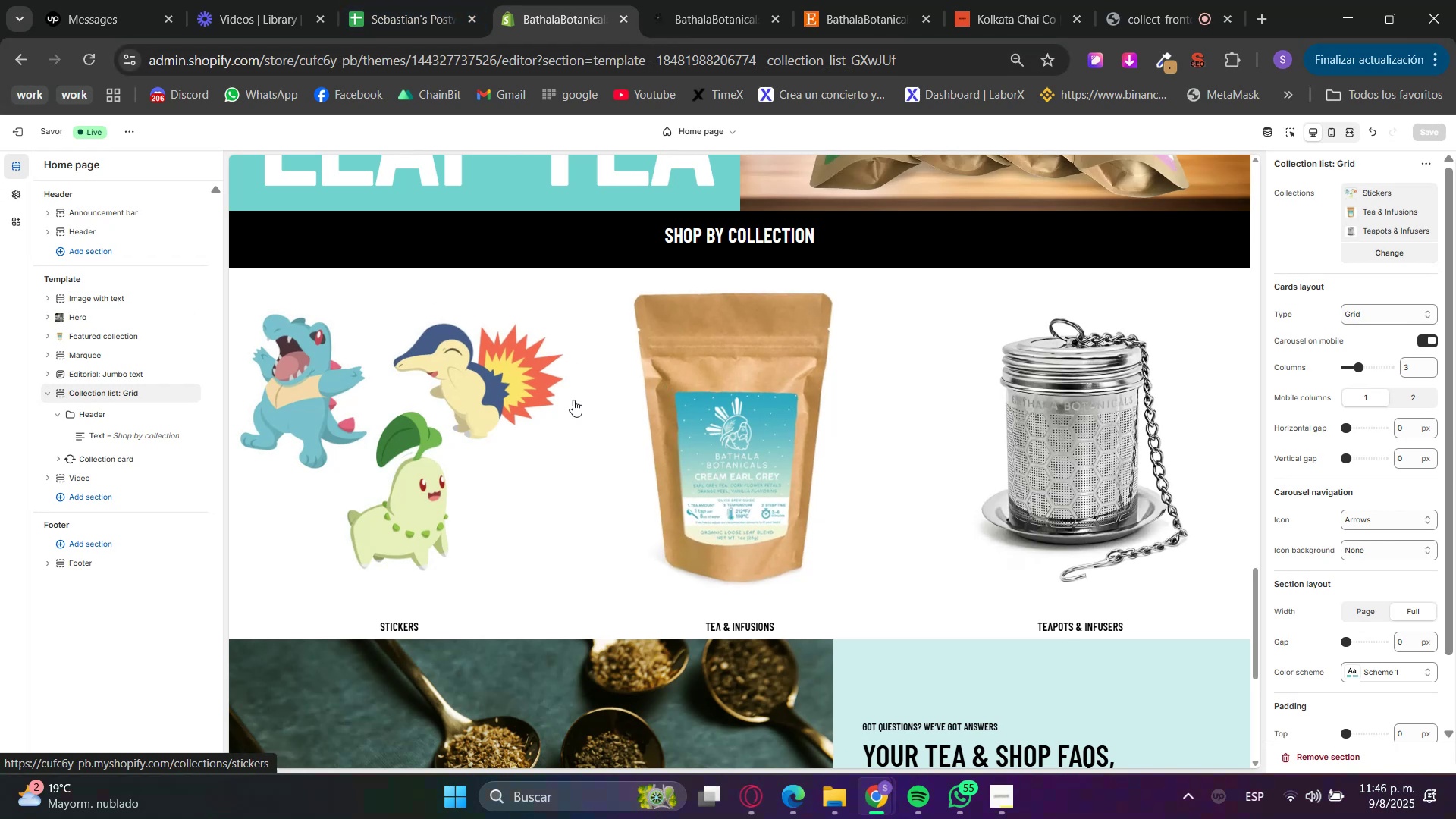 
wait(6.52)
 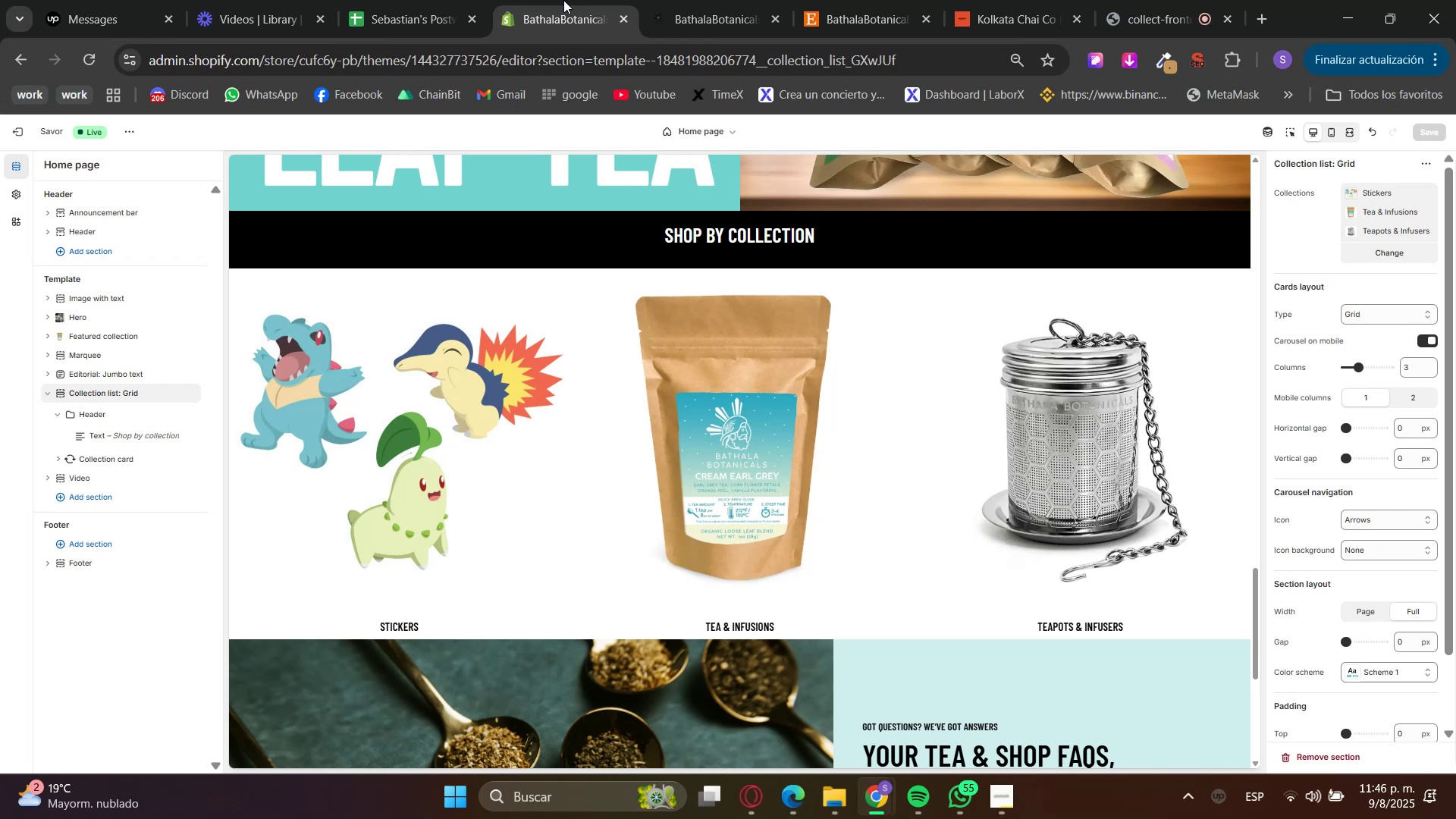 
scroll: coordinate [979, 500], scroll_direction: up, amount: 1.0
 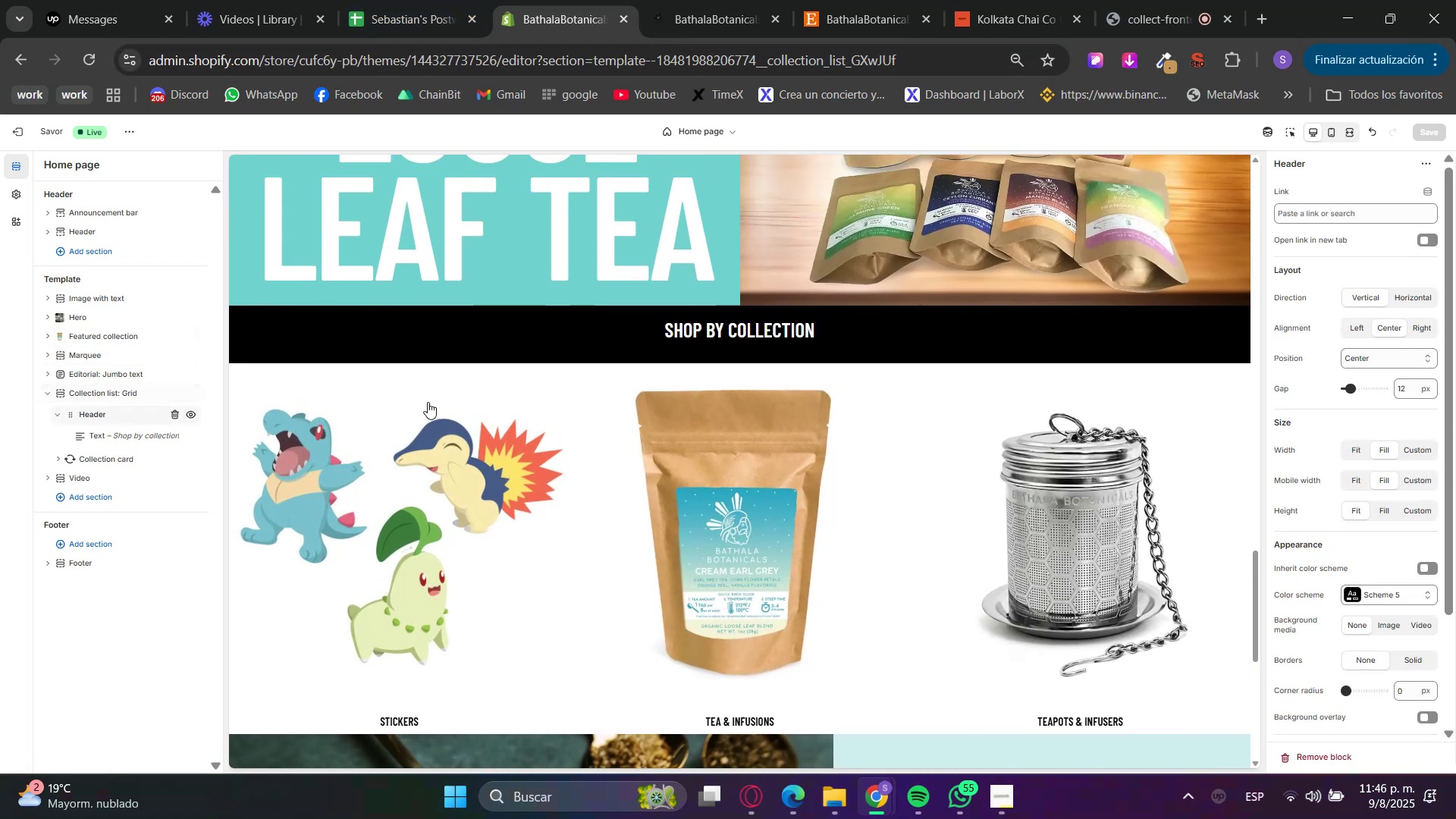 
left_click([1389, 598])
 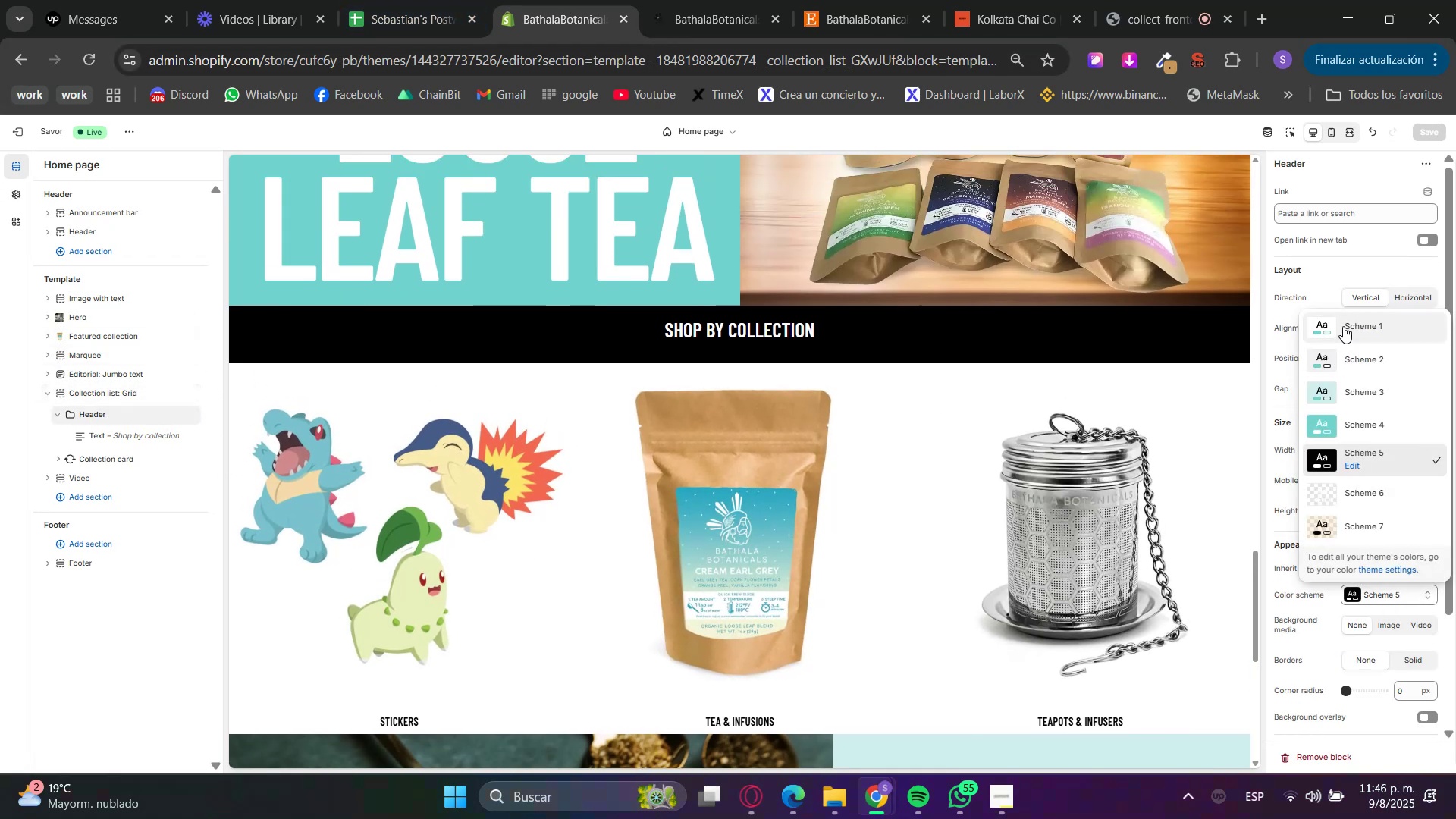 
left_click([1343, 326])
 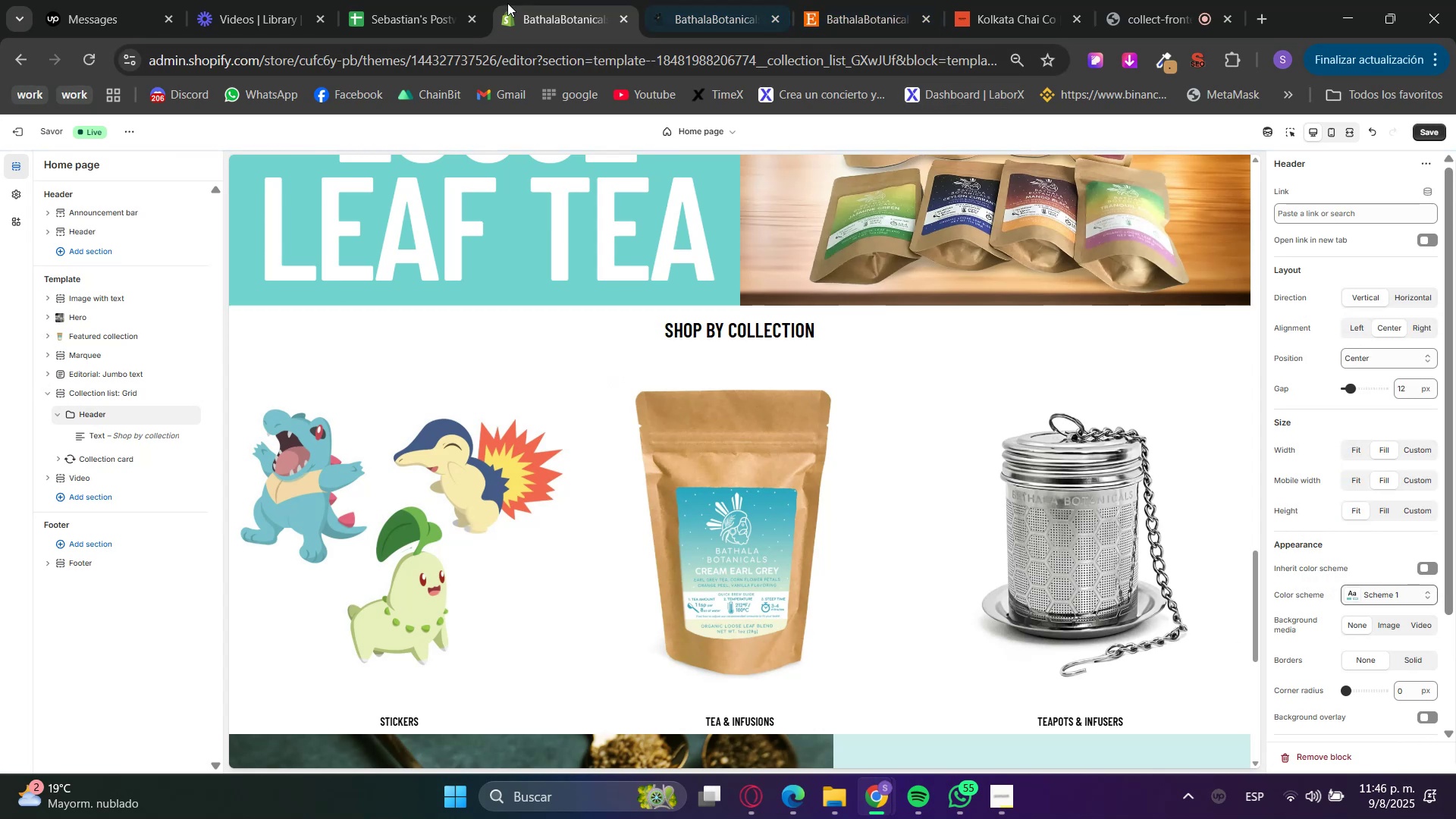 
left_click([132, 435])
 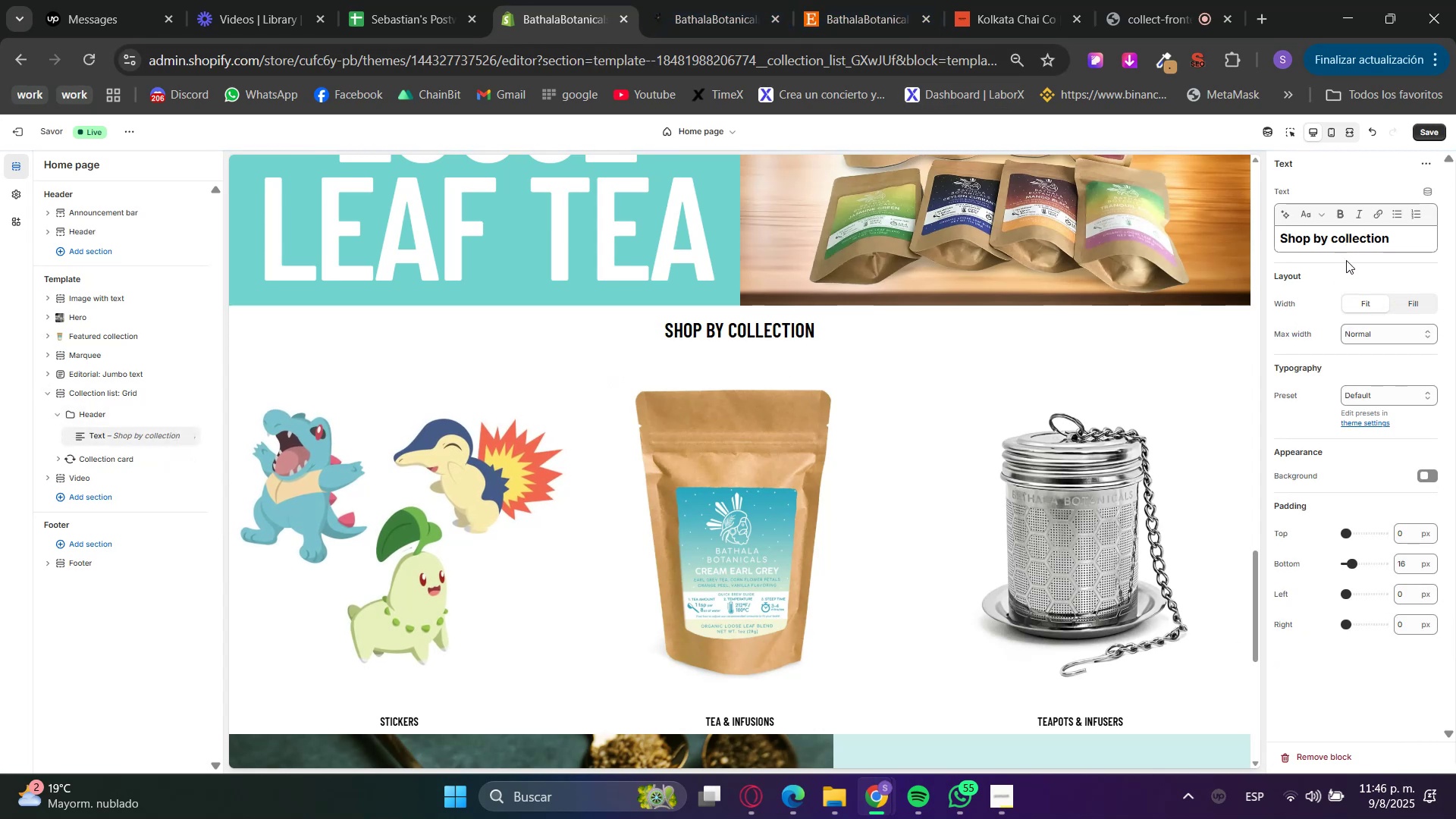 
double_click([1362, 248])
 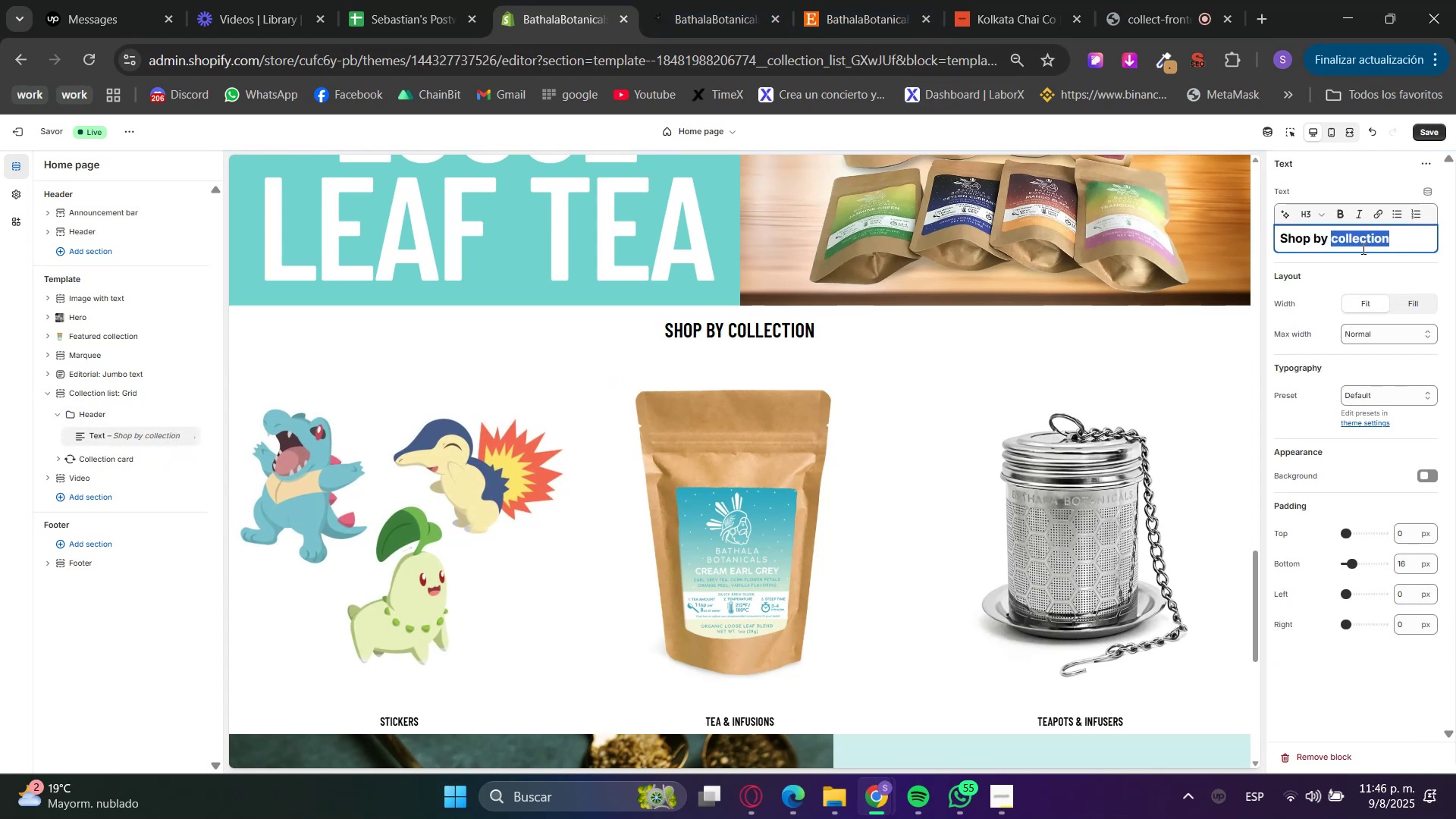 
triple_click([1362, 248])
 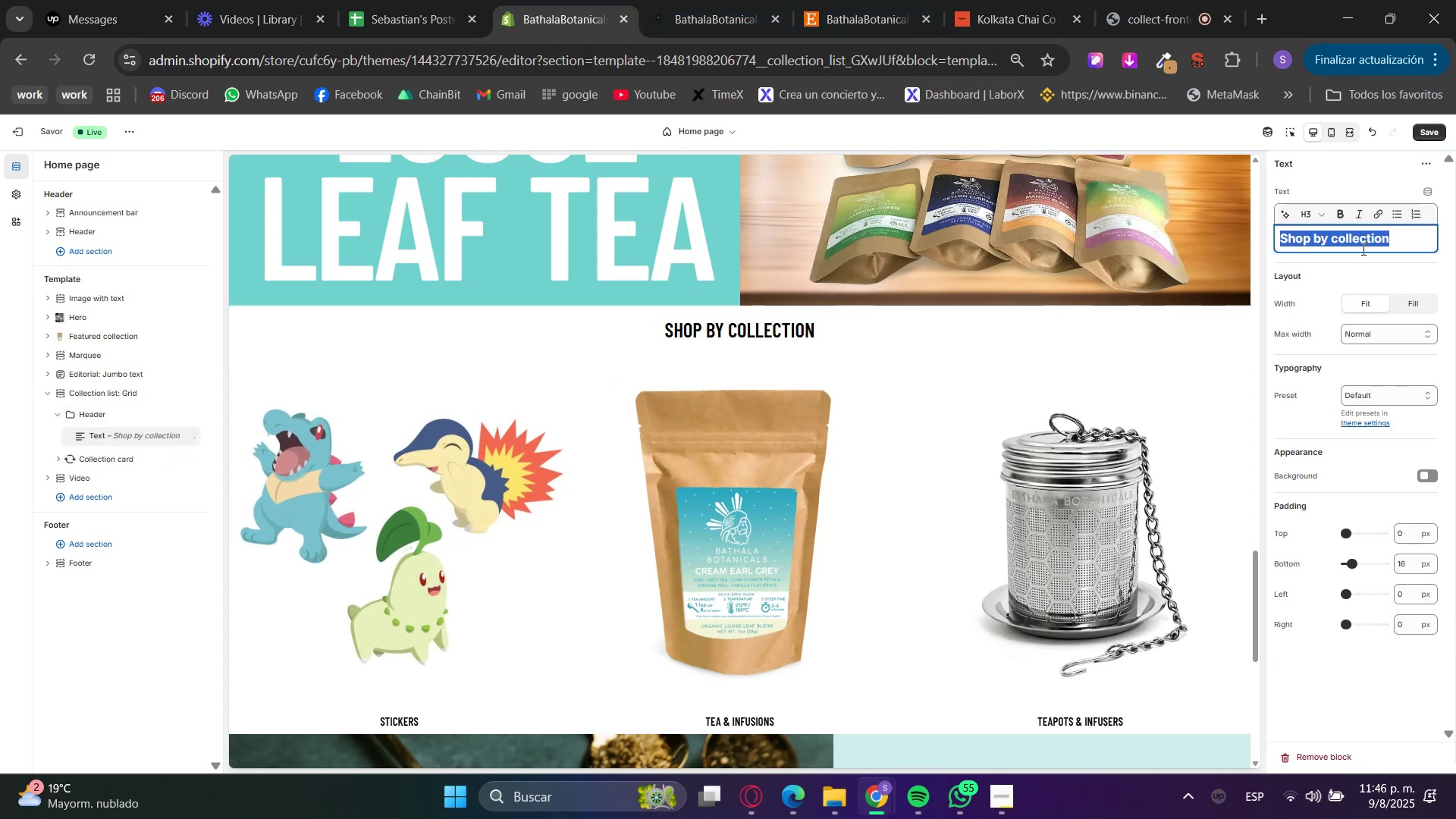 
type(Find the perfect )
 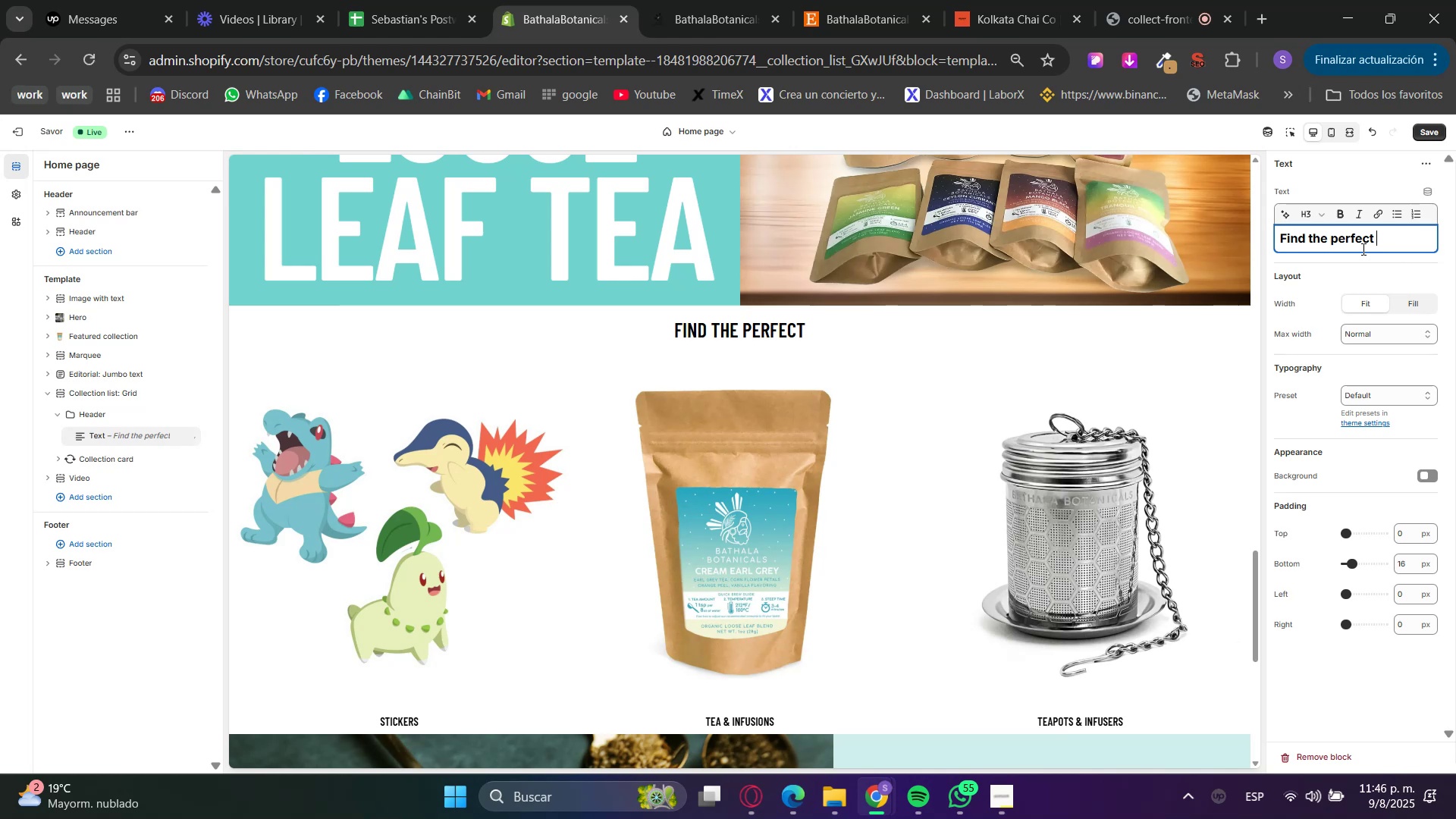 
wait(6.23)
 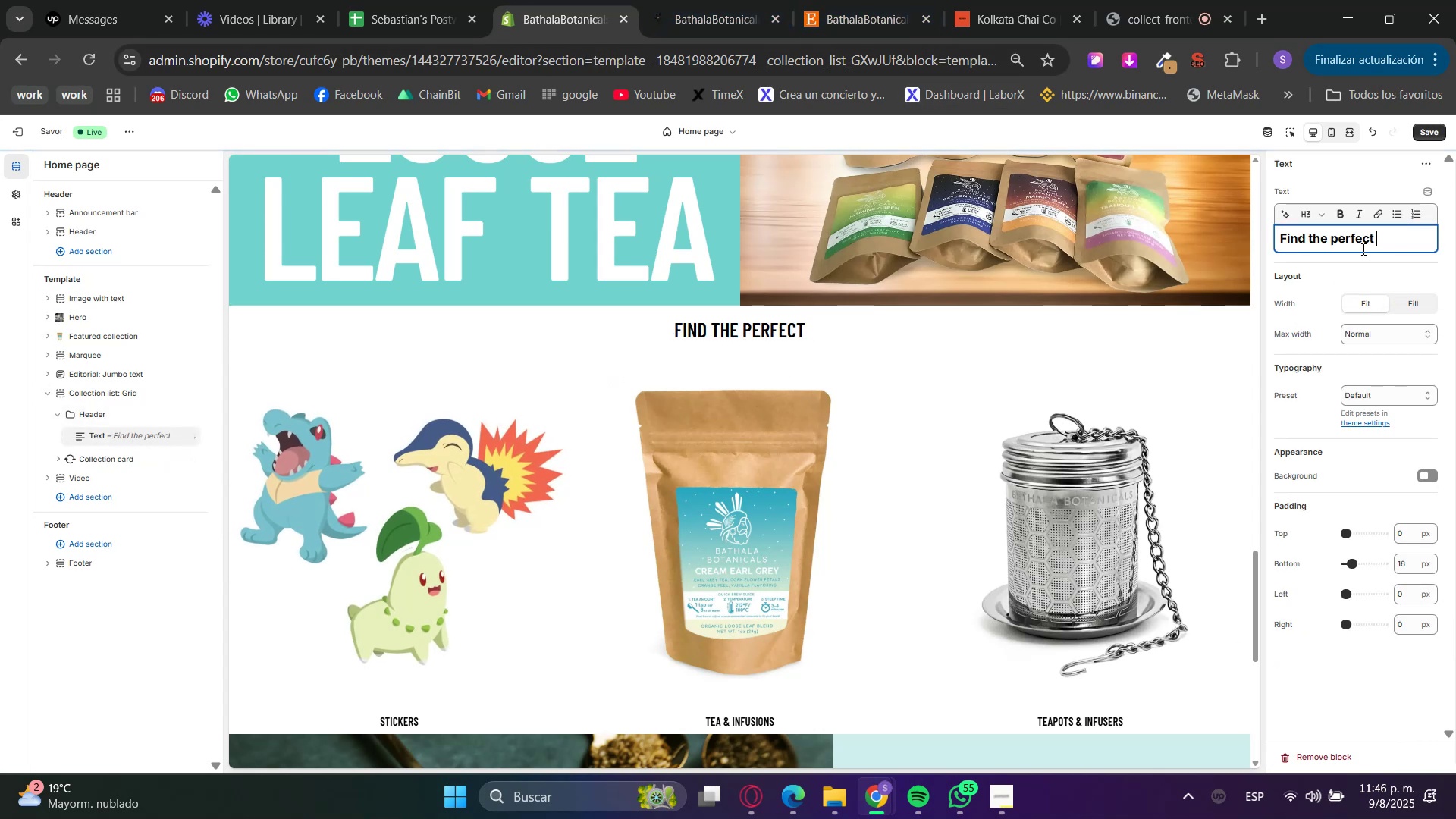 
type(se)
key(Backspace)
type(cent)
 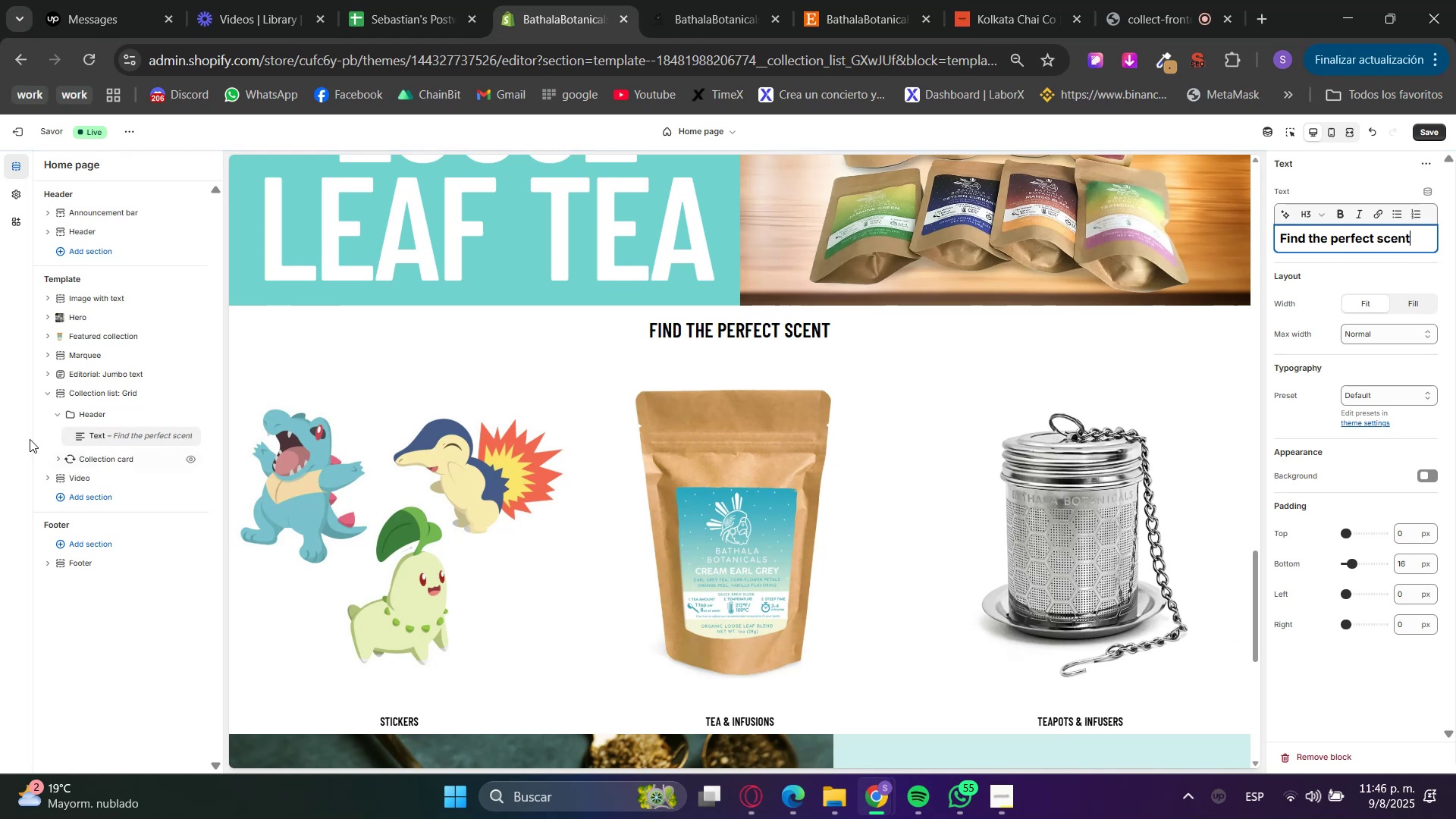 
left_click([98, 461])
 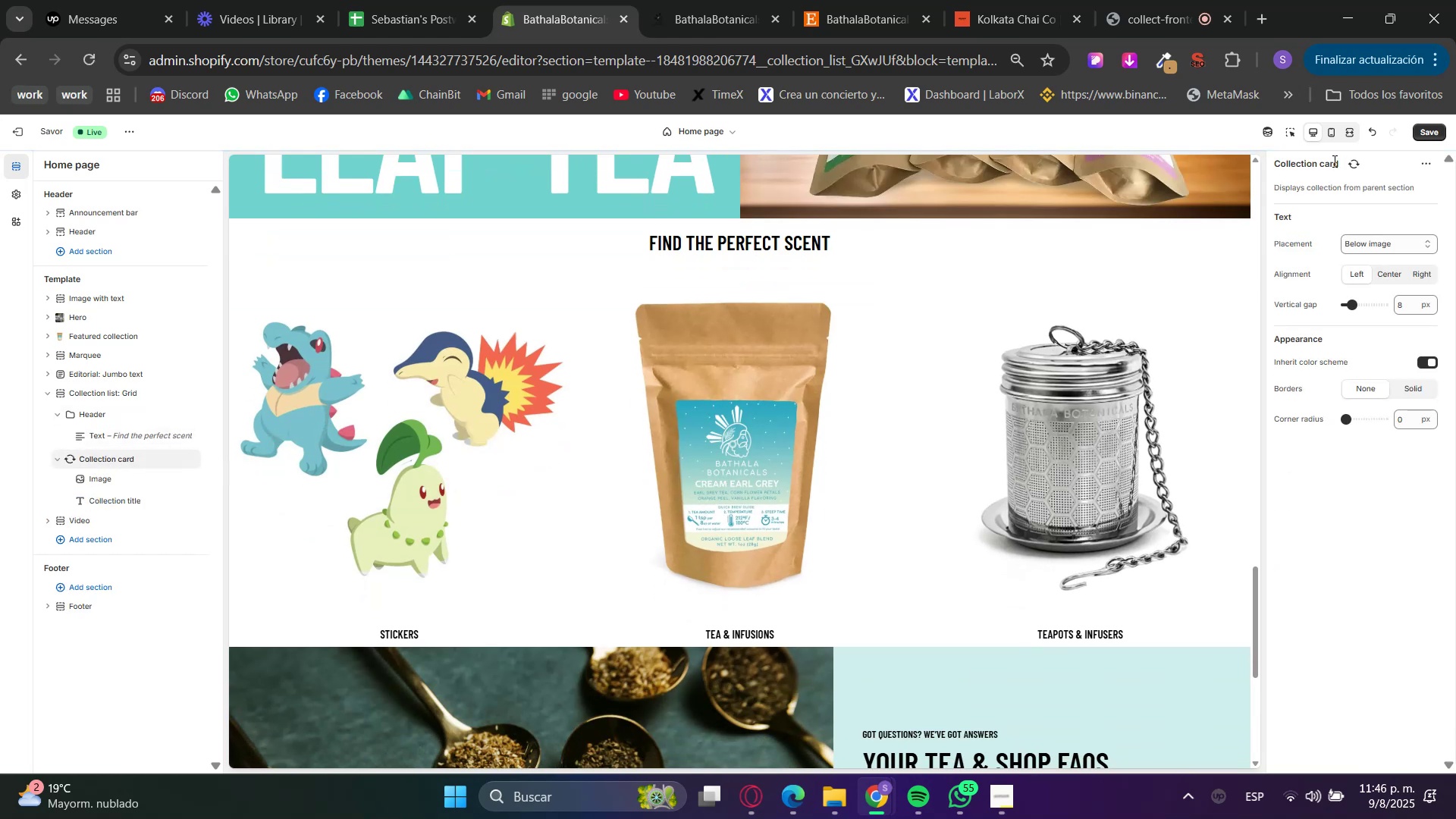 
left_click([1432, 133])
 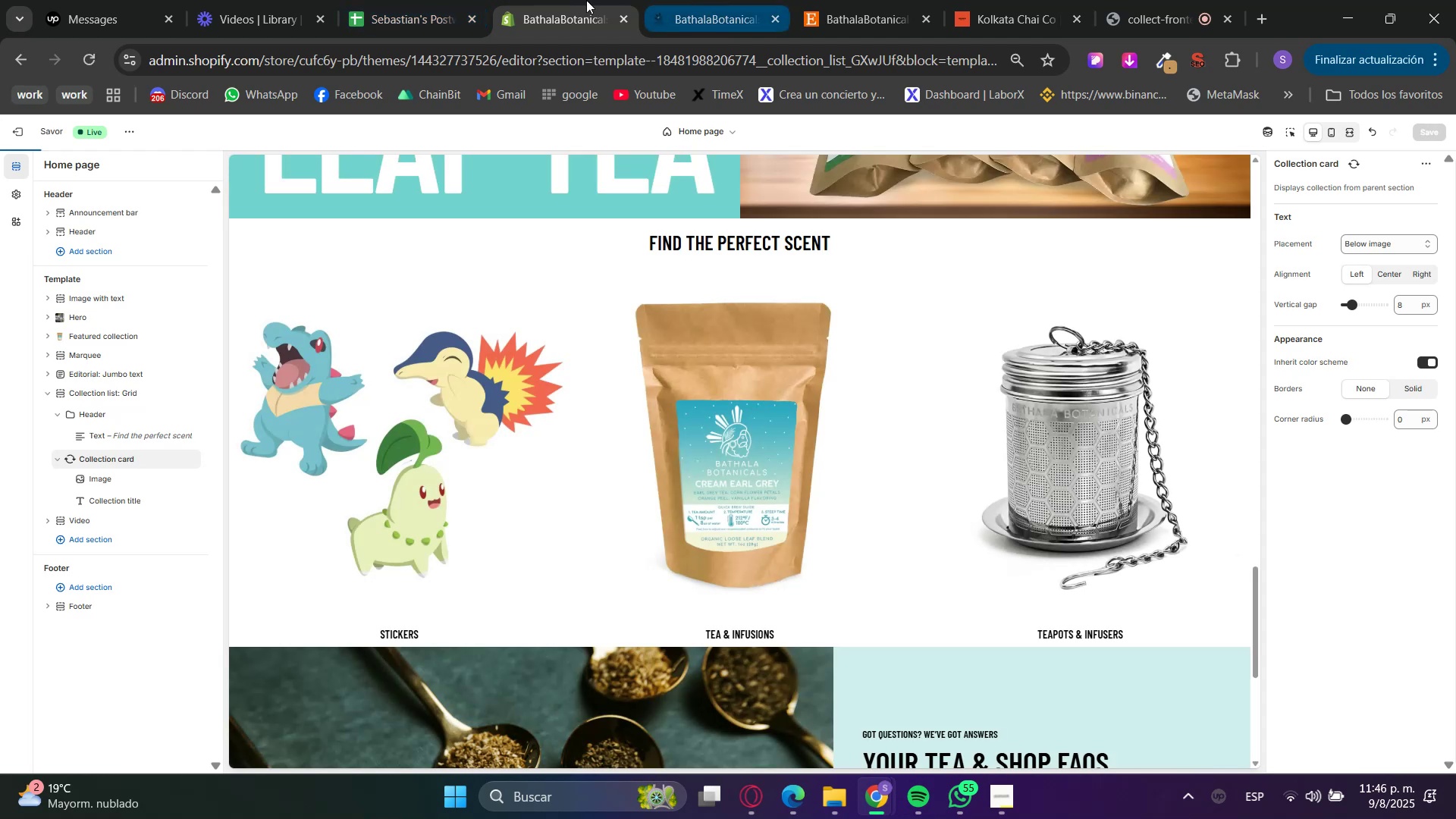 
hold_key(key=ControlLeft, duration=0.51)
left_click([22, 136])
 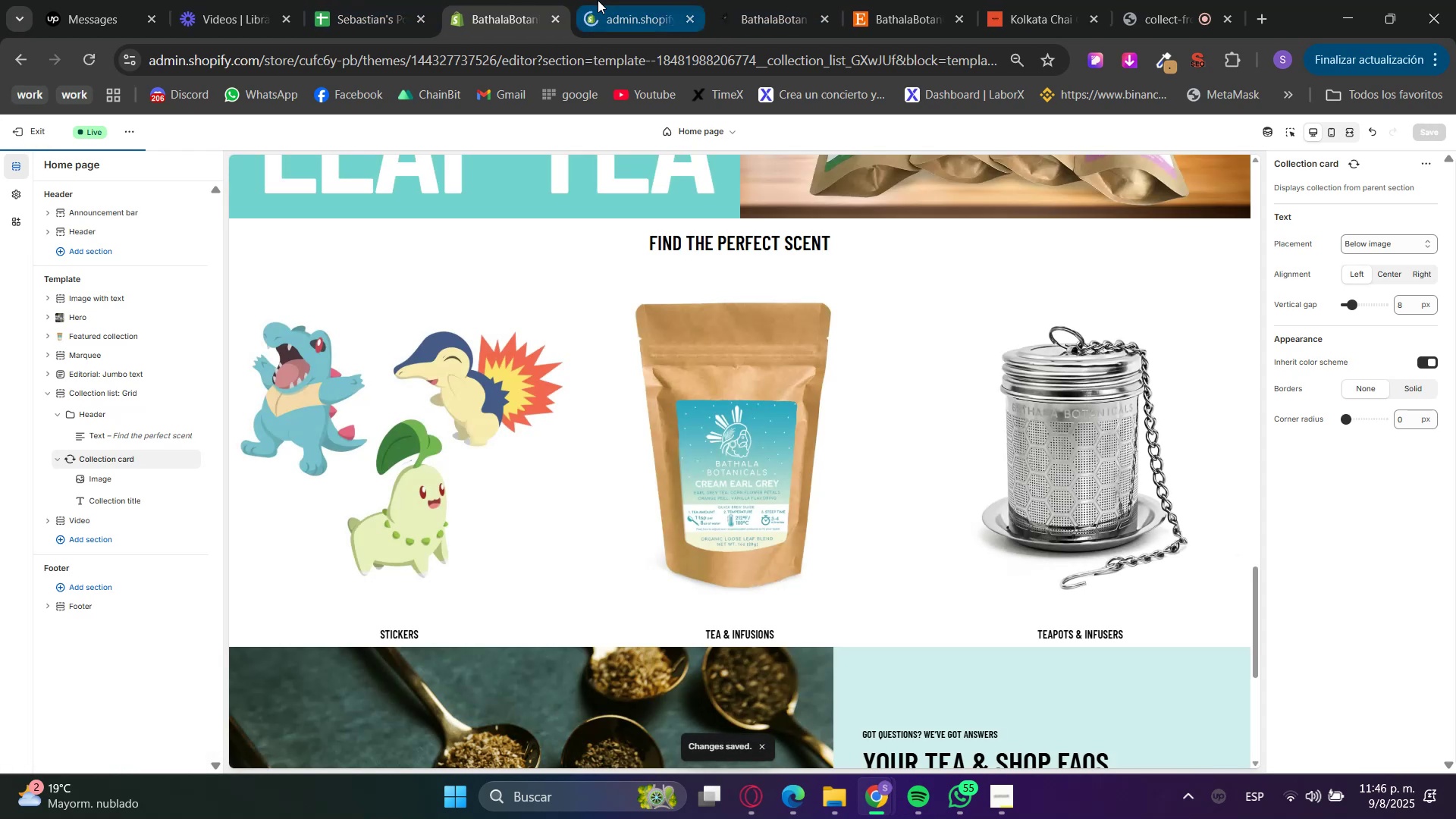 
left_click([646, 0])
 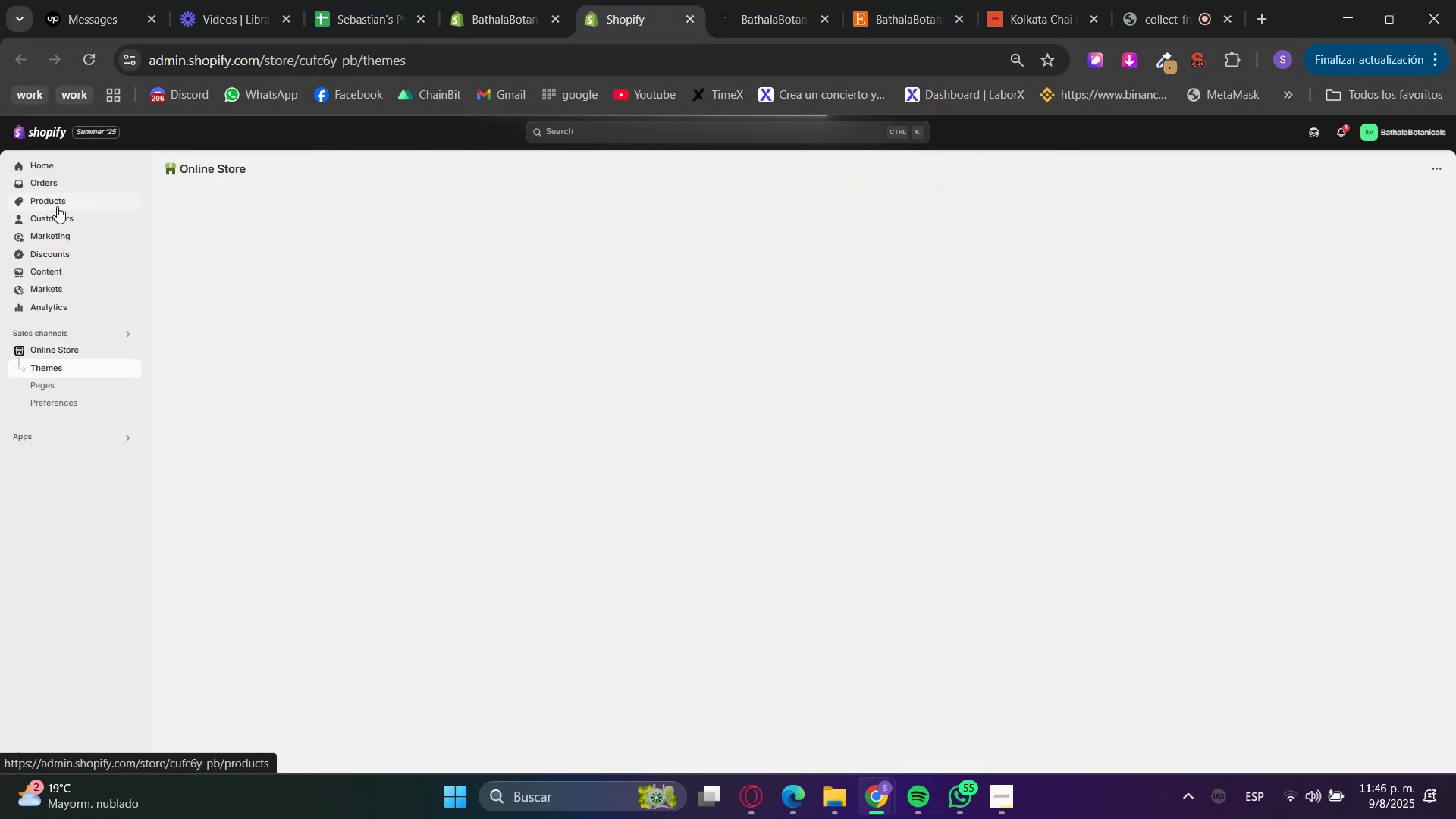 
left_click([57, 206])
 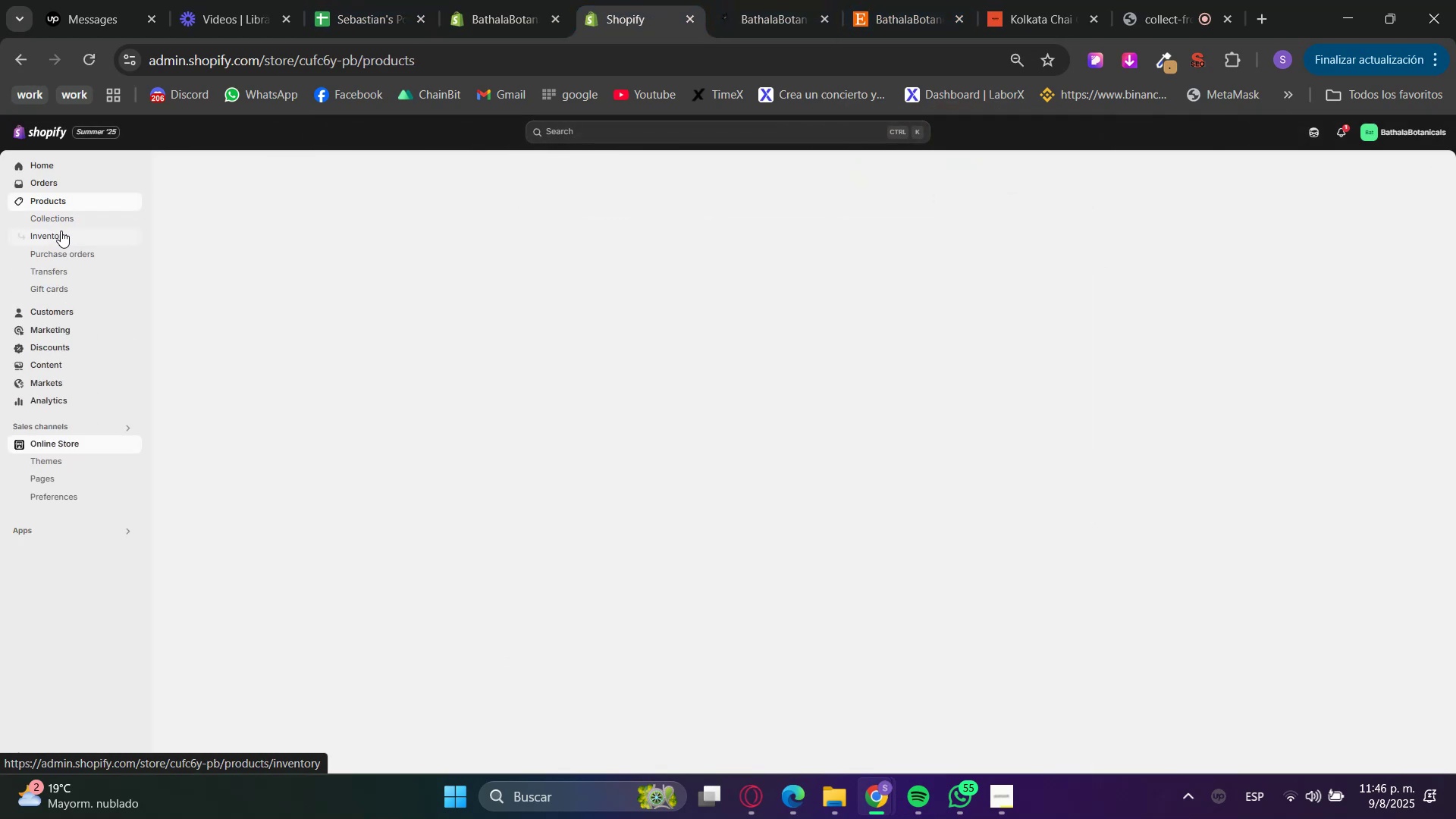 
left_click([58, 224])
 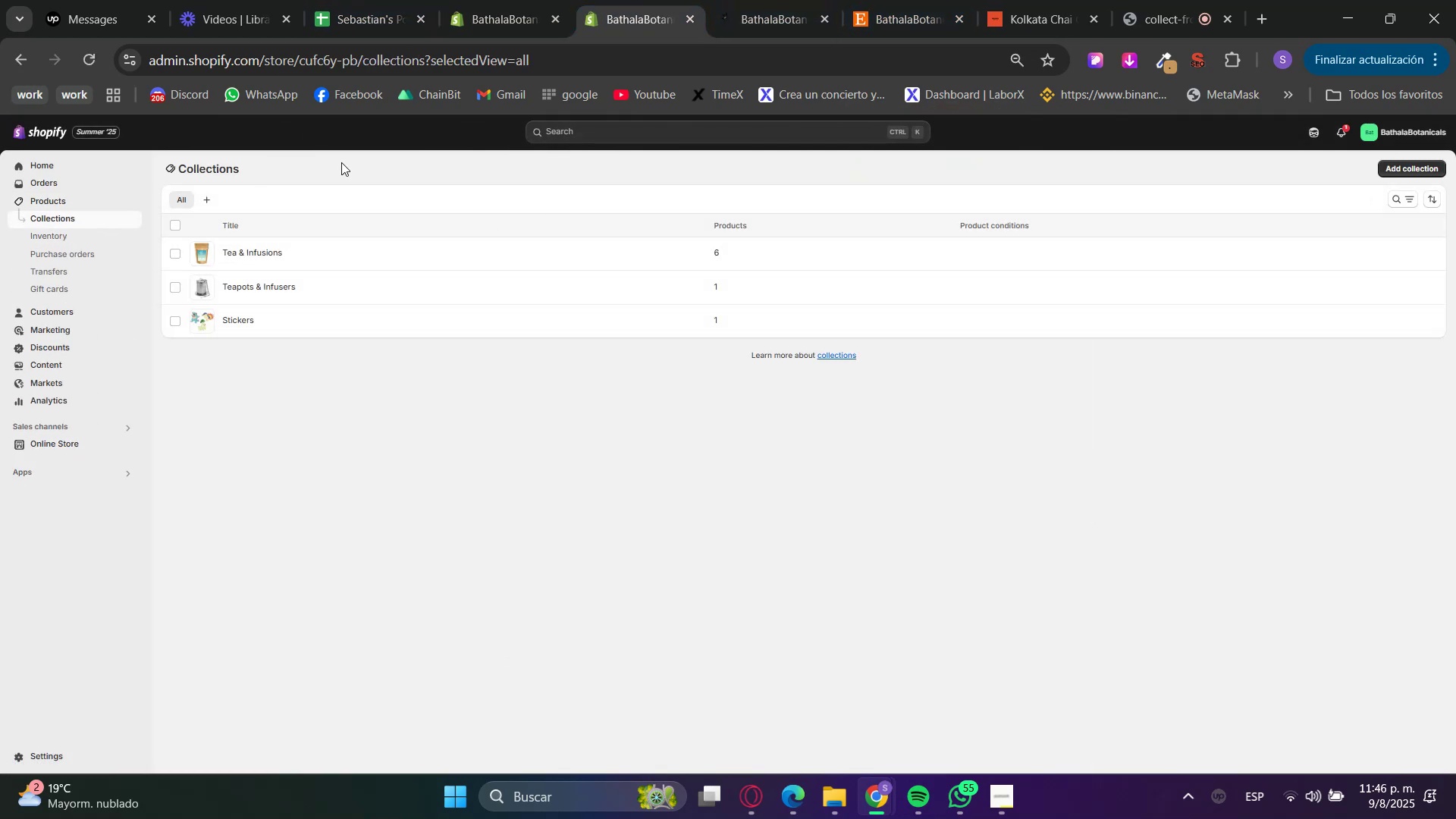 
left_click([1401, 171])
 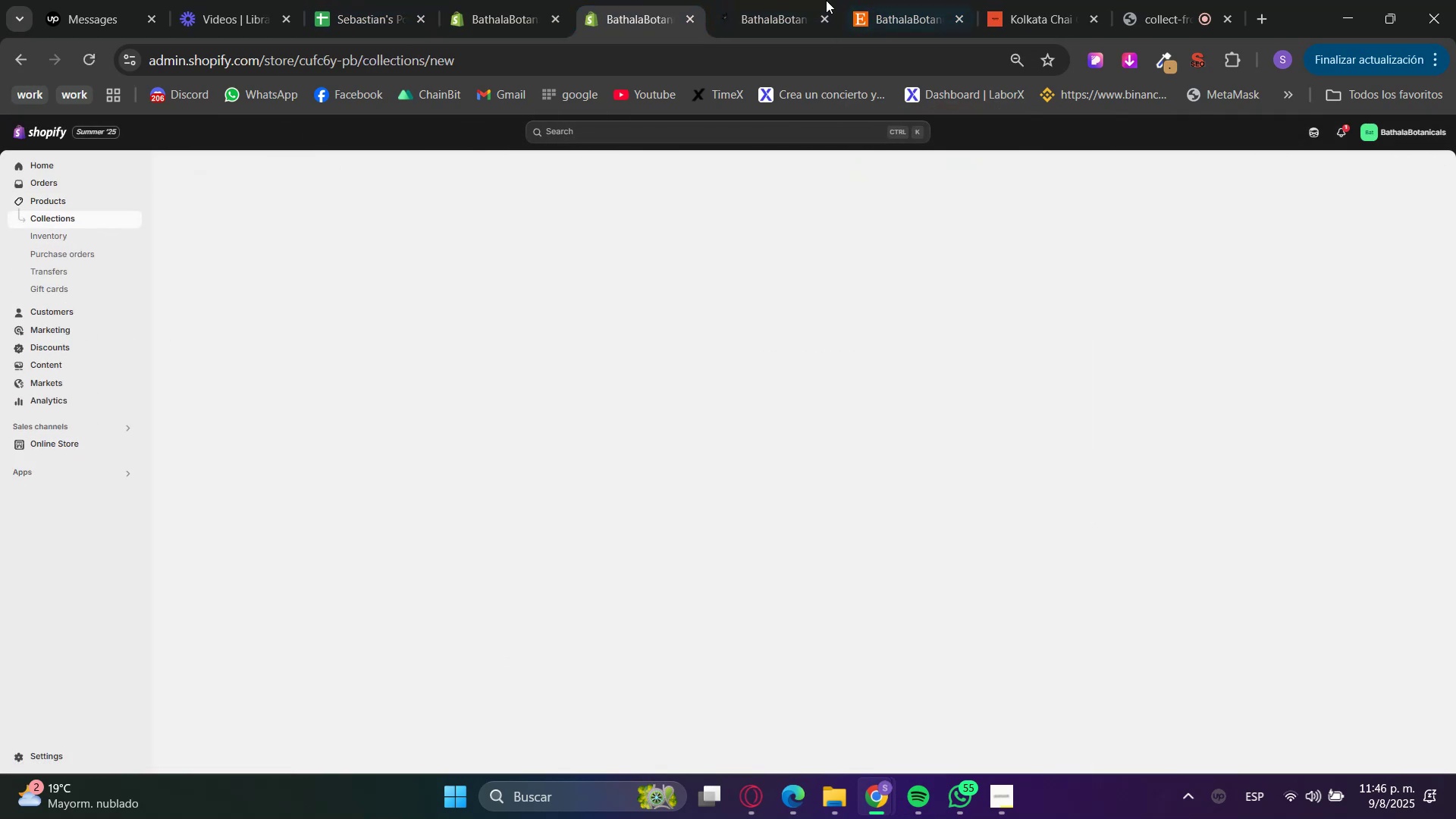 
left_click([927, 0])
 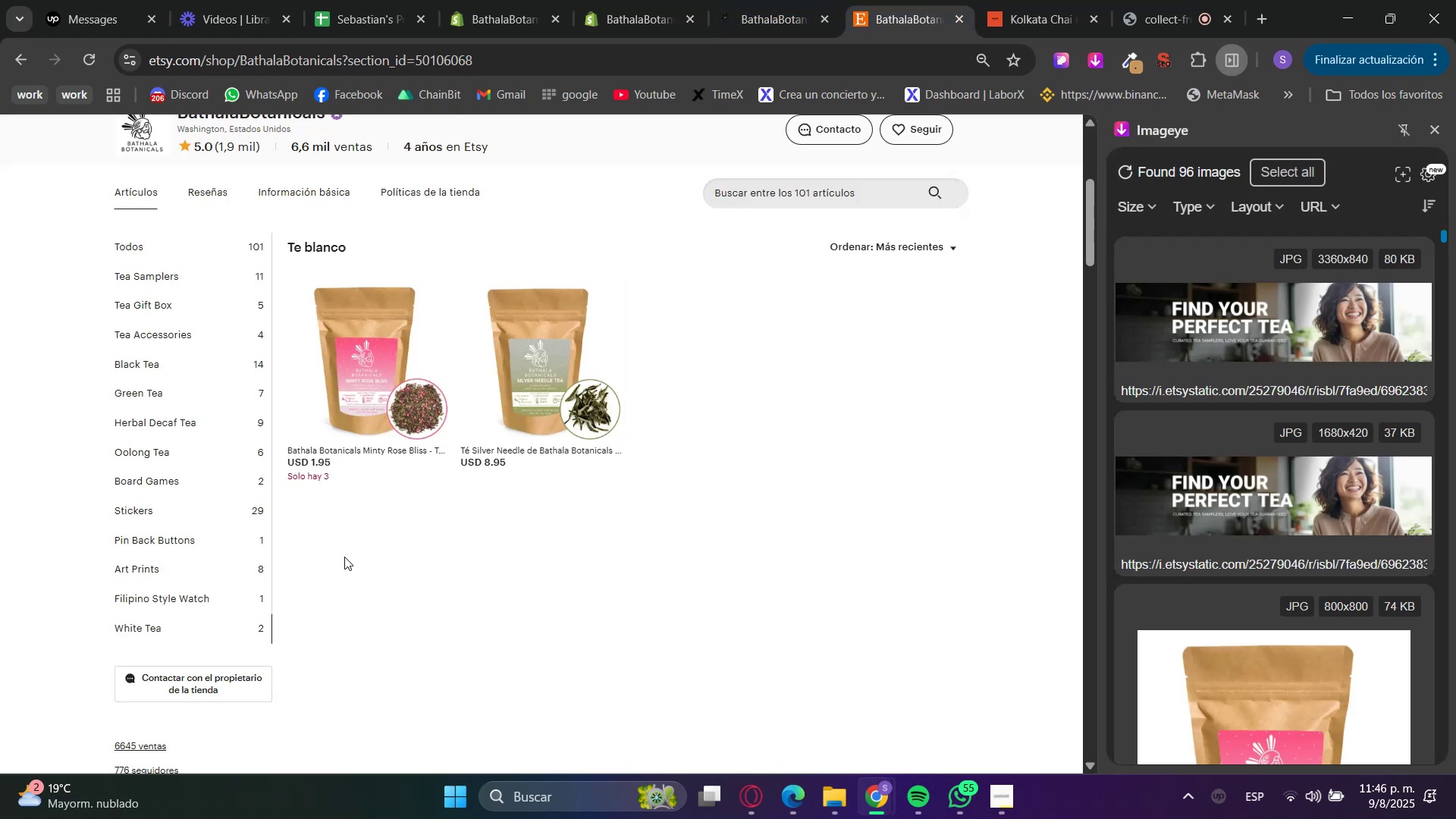 
left_click_drag(start_coordinate=[75, 650], to_coordinate=[108, 637])
 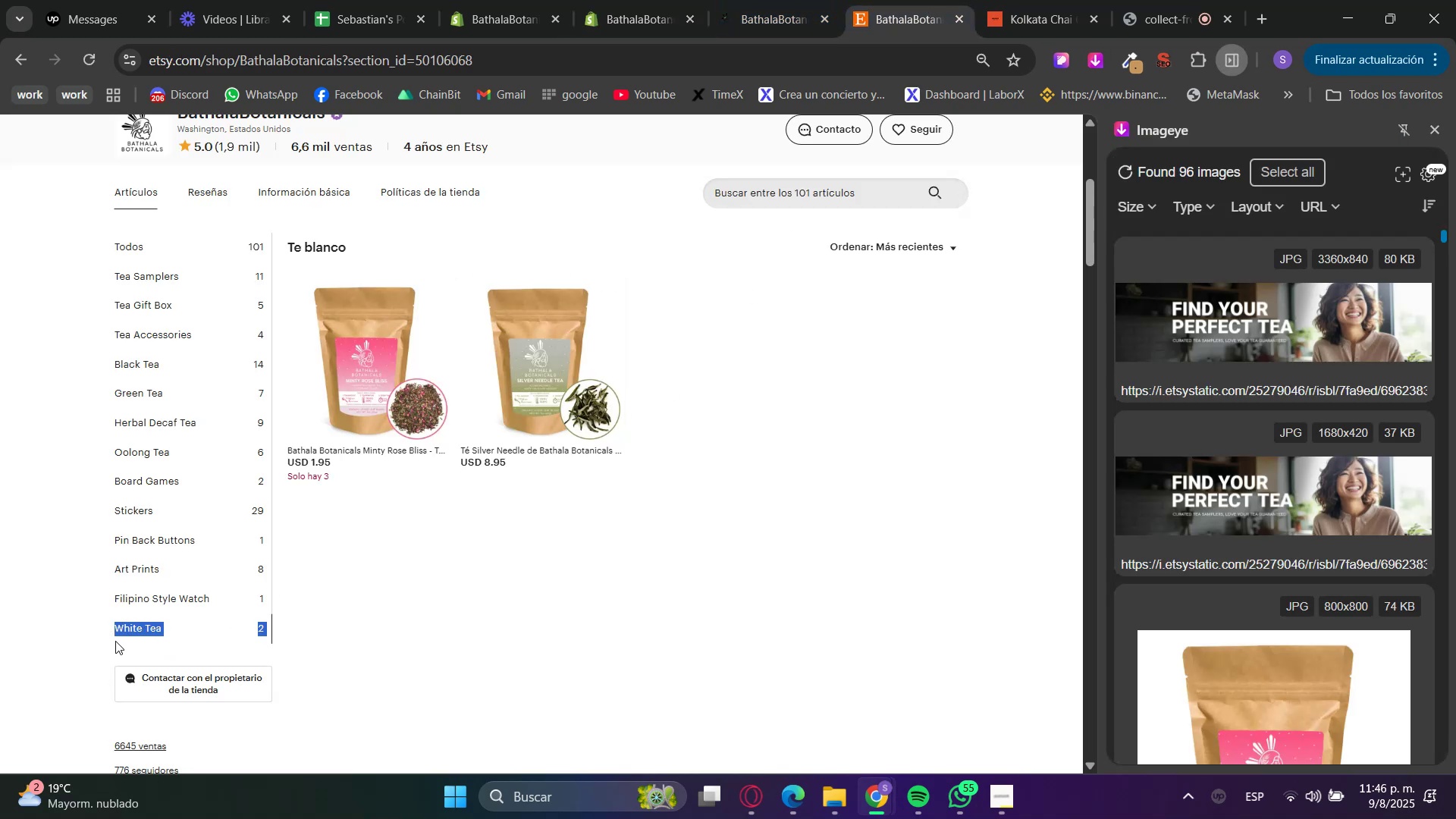 
double_click([103, 635])
 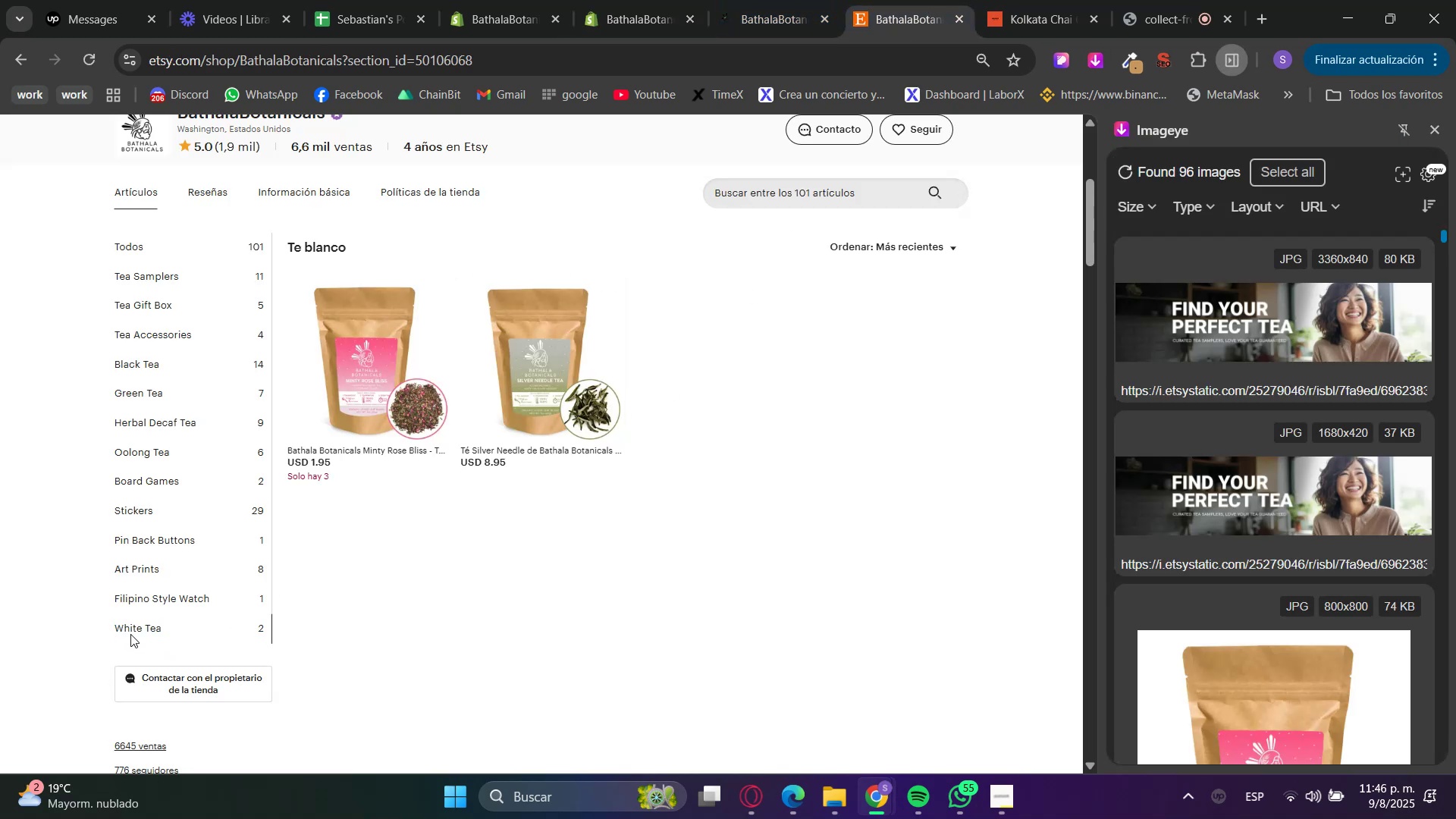 
triple_click([145, 631])
 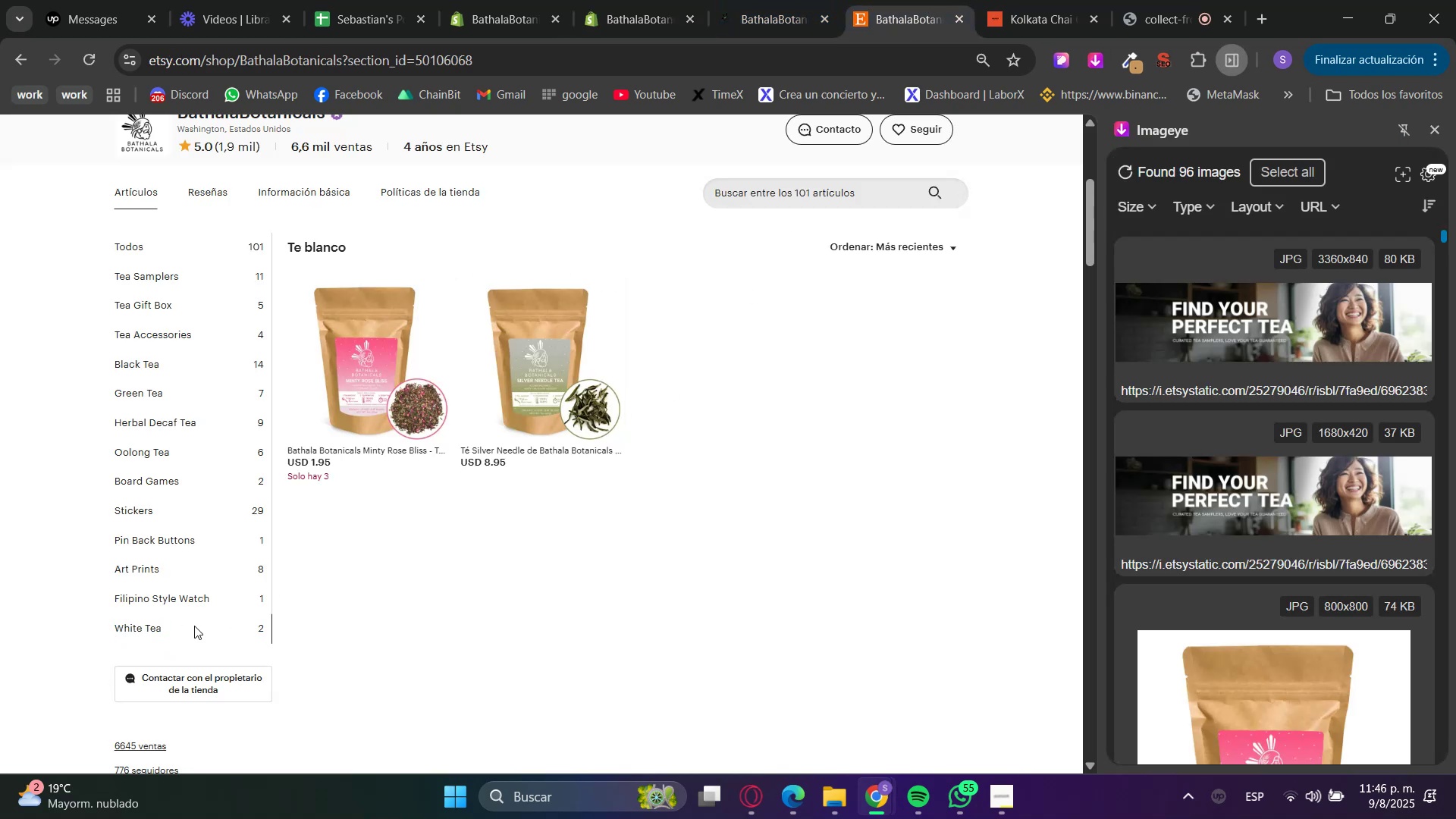 
left_click_drag(start_coordinate=[162, 629], to_coordinate=[117, 633])
 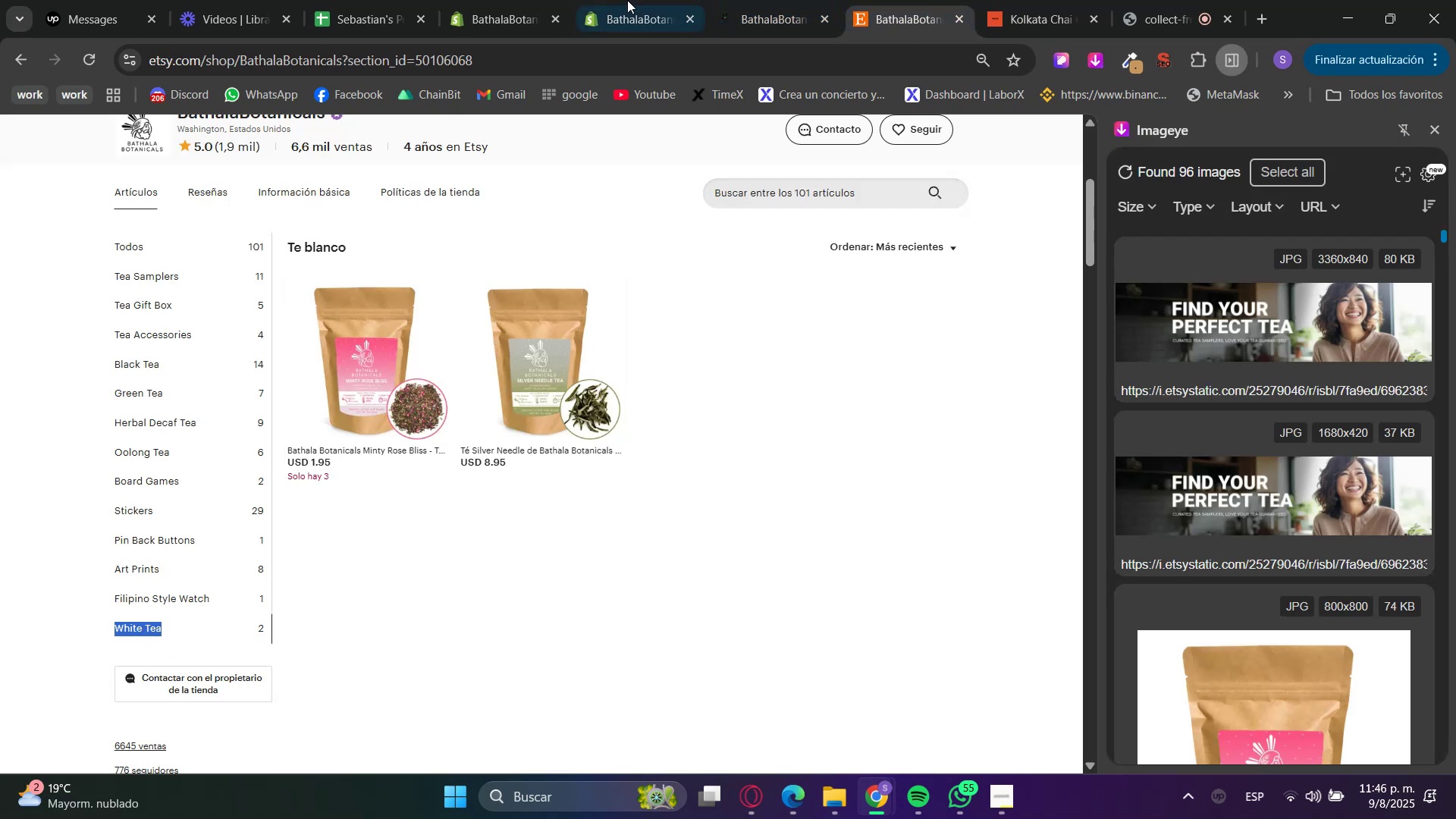 
key(Control+C)
 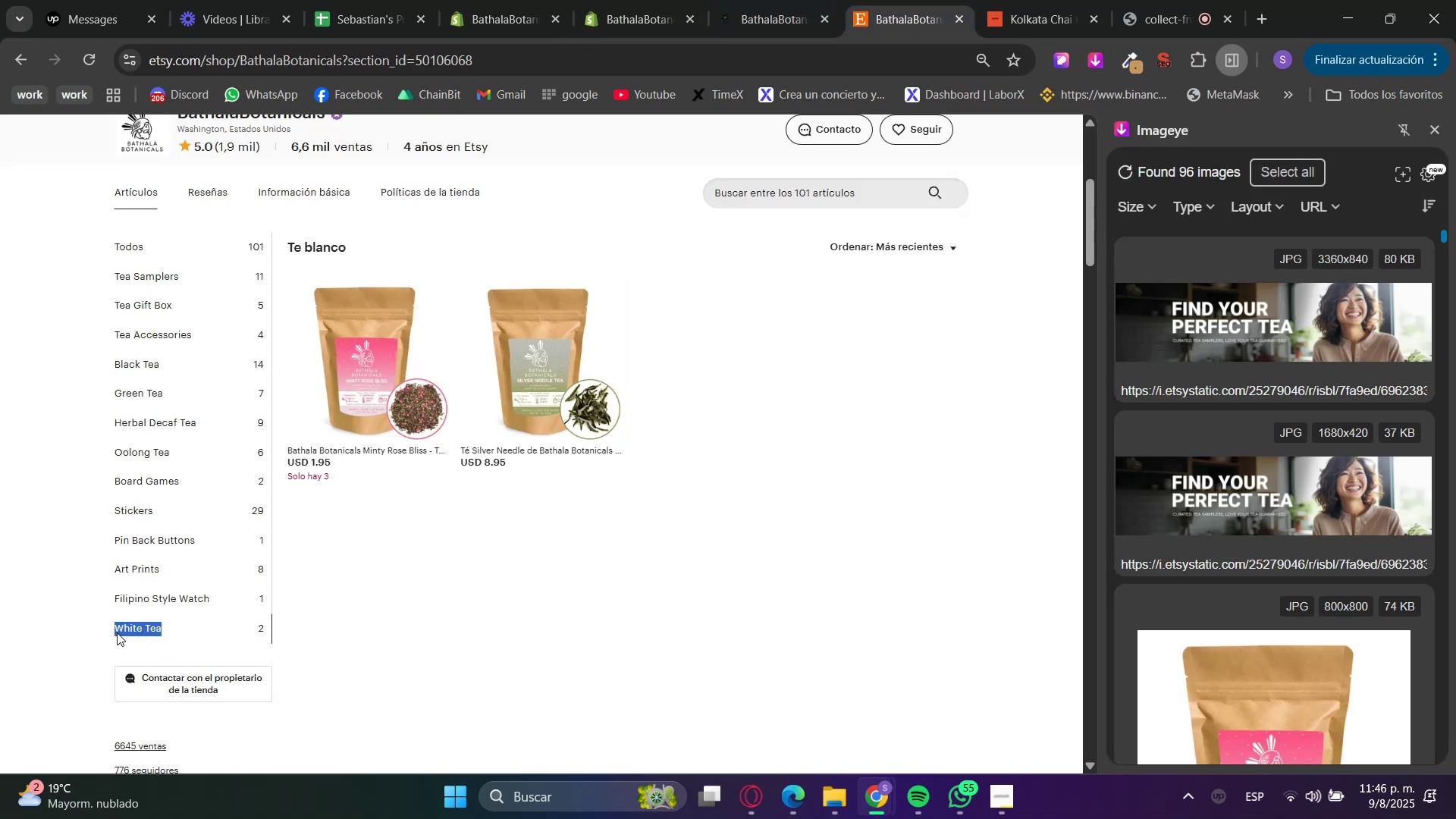 
key(Control+C)
 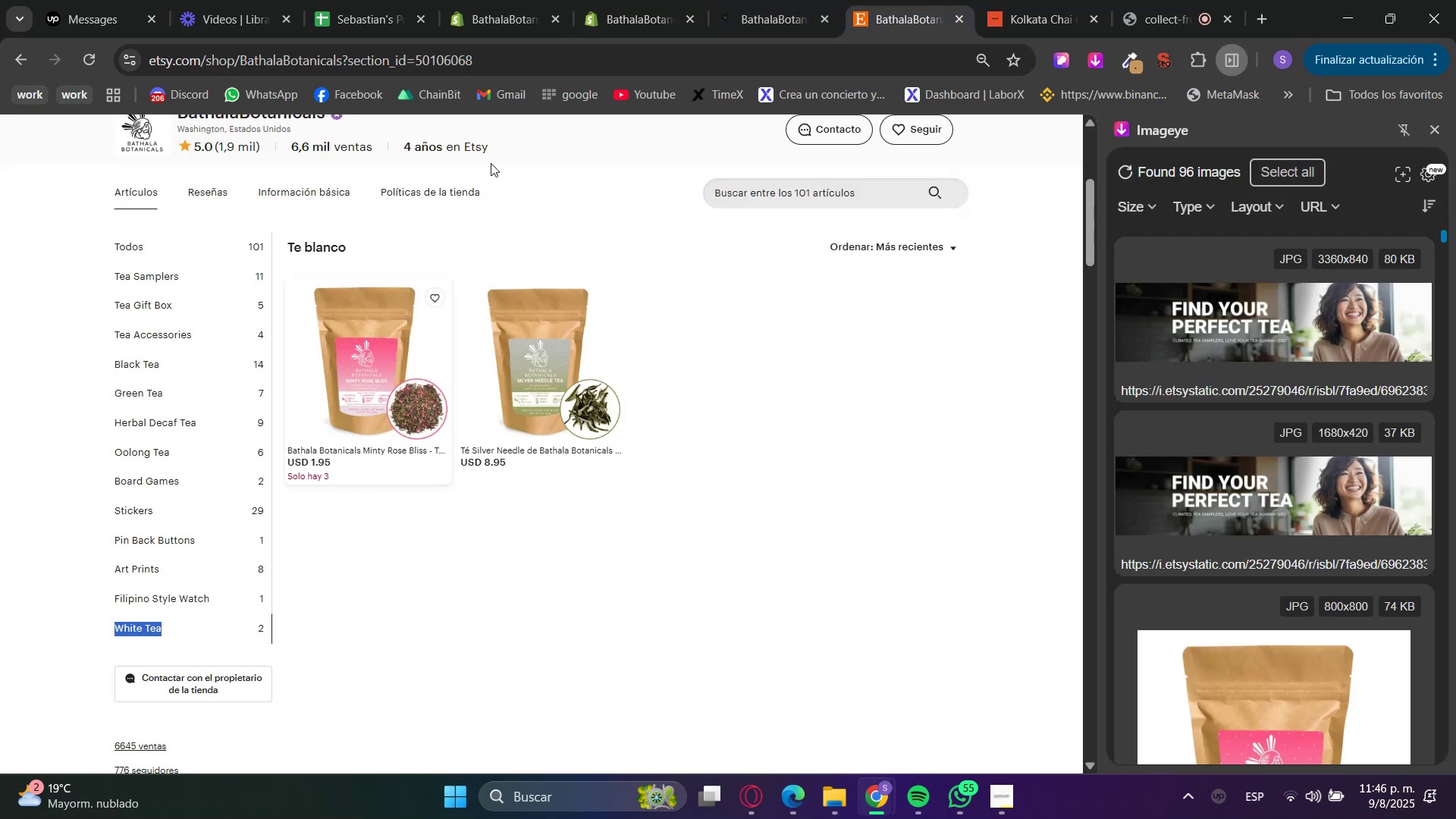 
key(Control+C)
 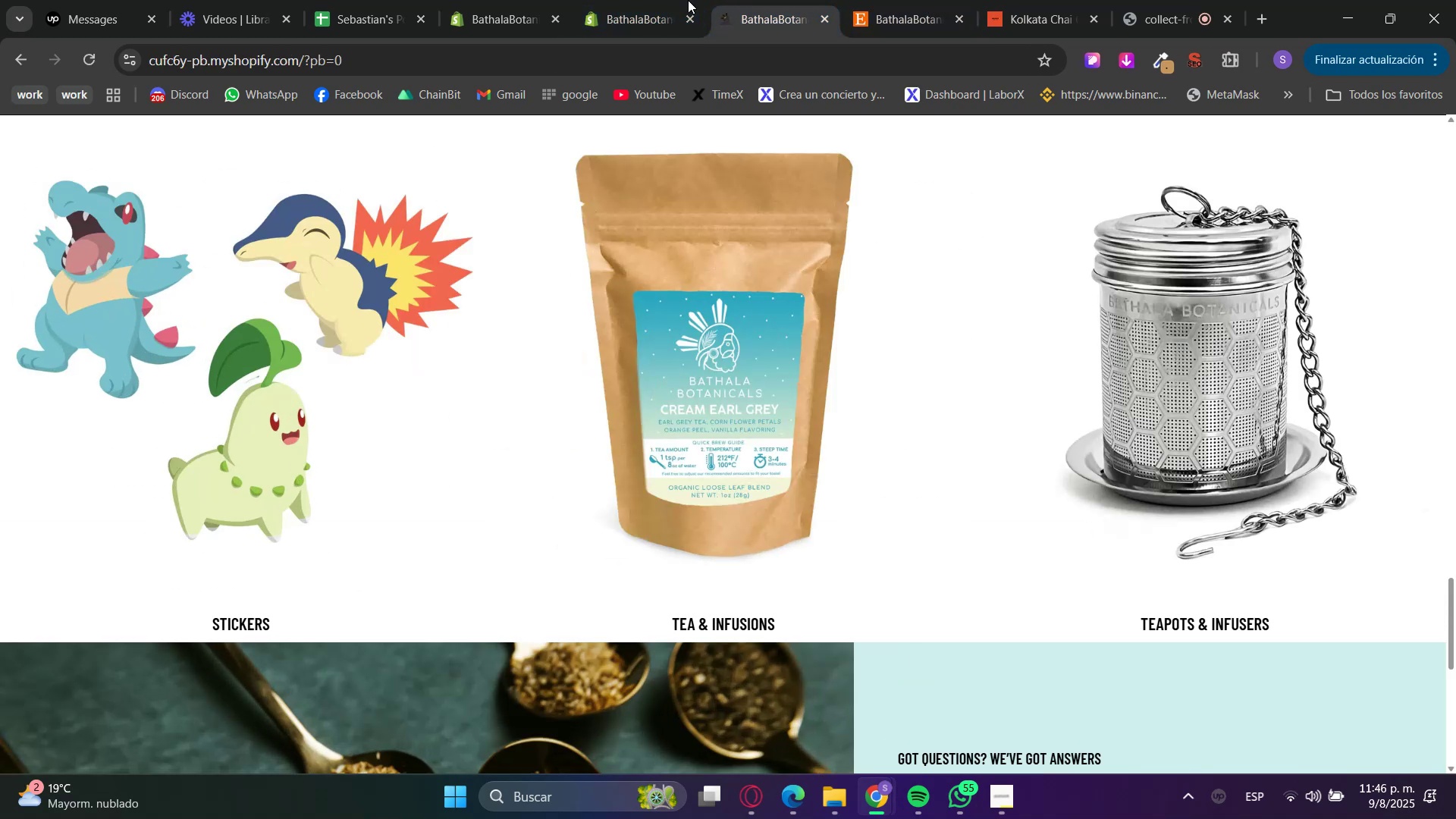 
double_click([657, 0])
 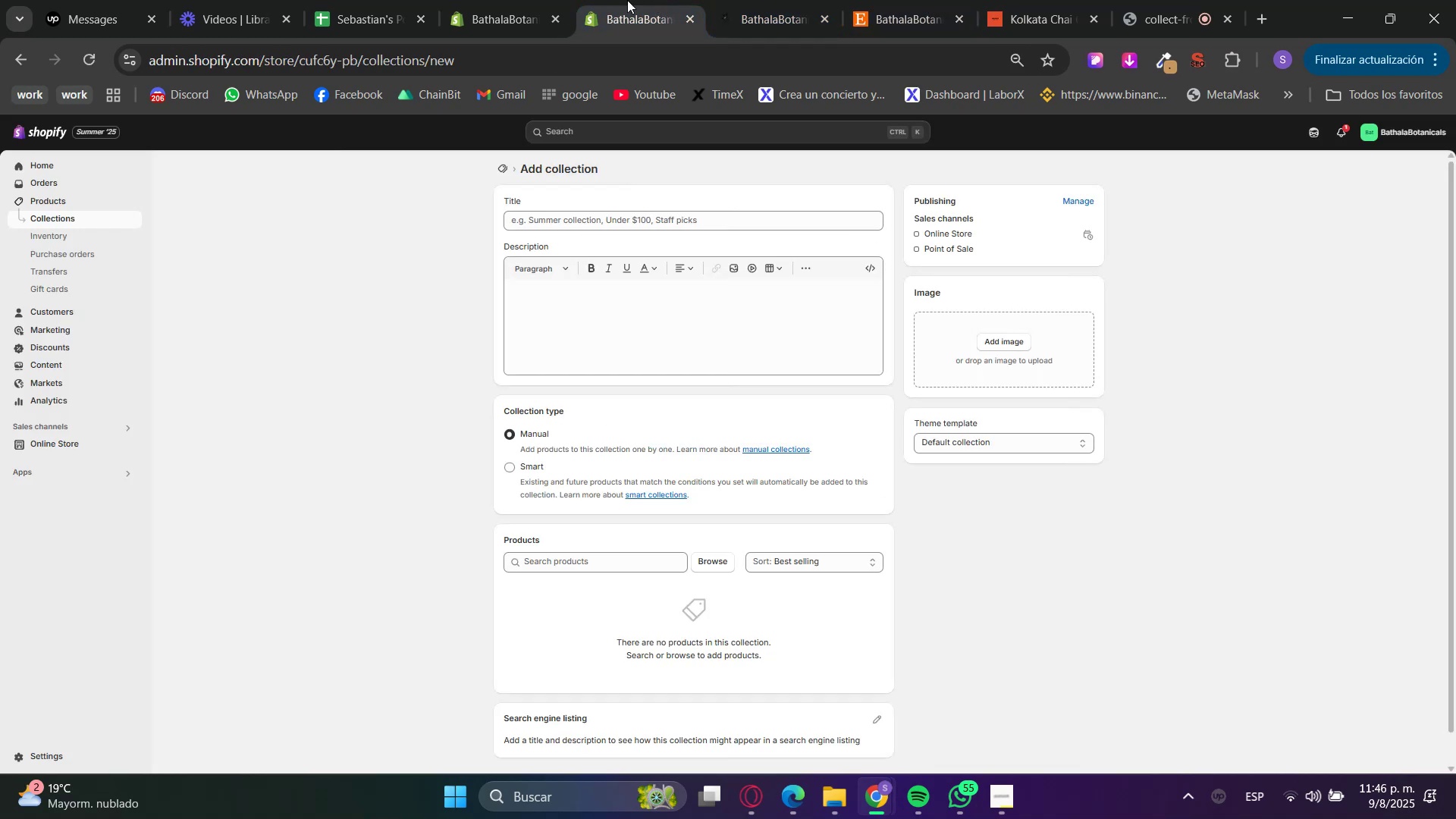 
triple_click([542, 0])
 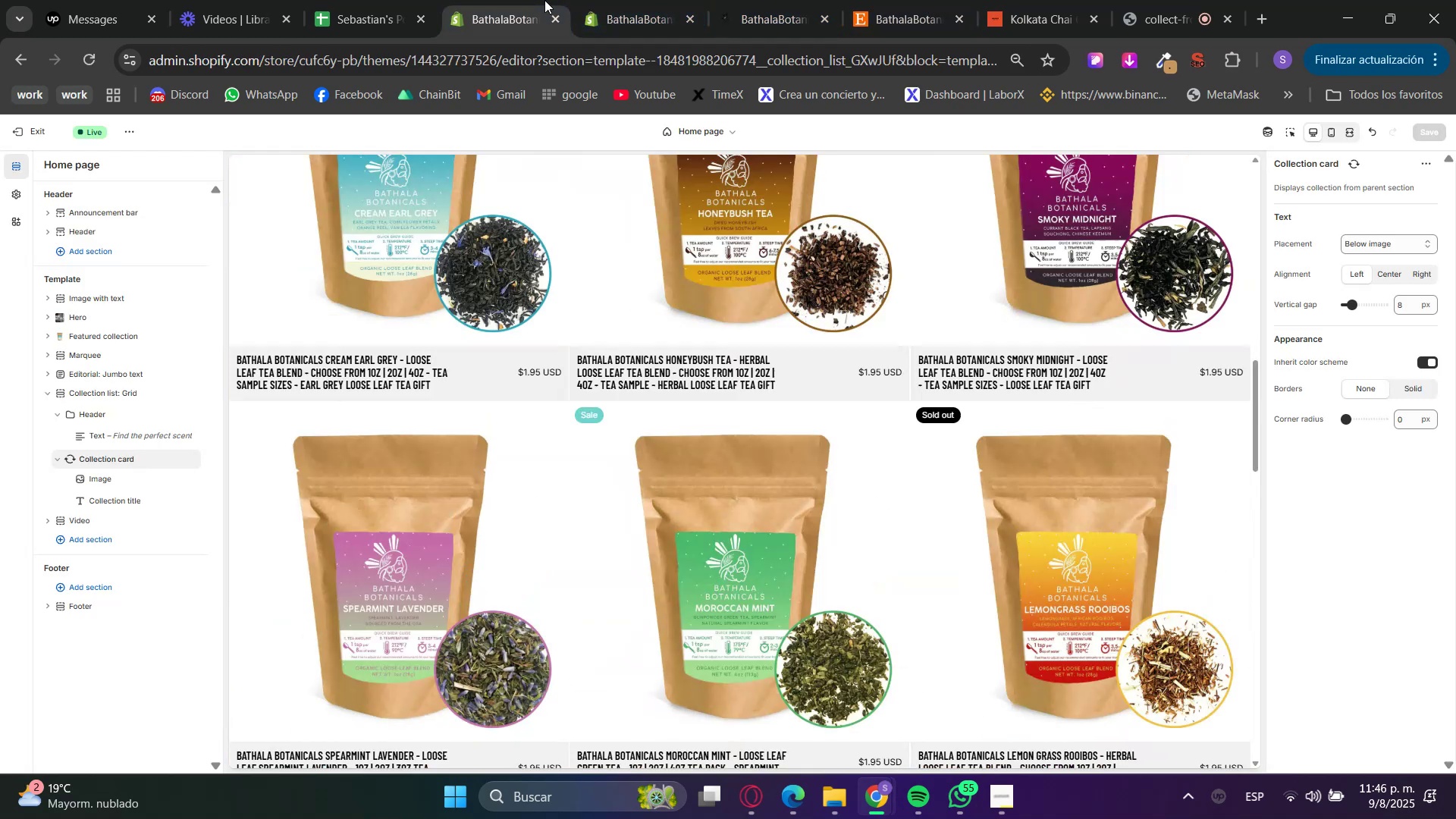 
triple_click([659, 0])
 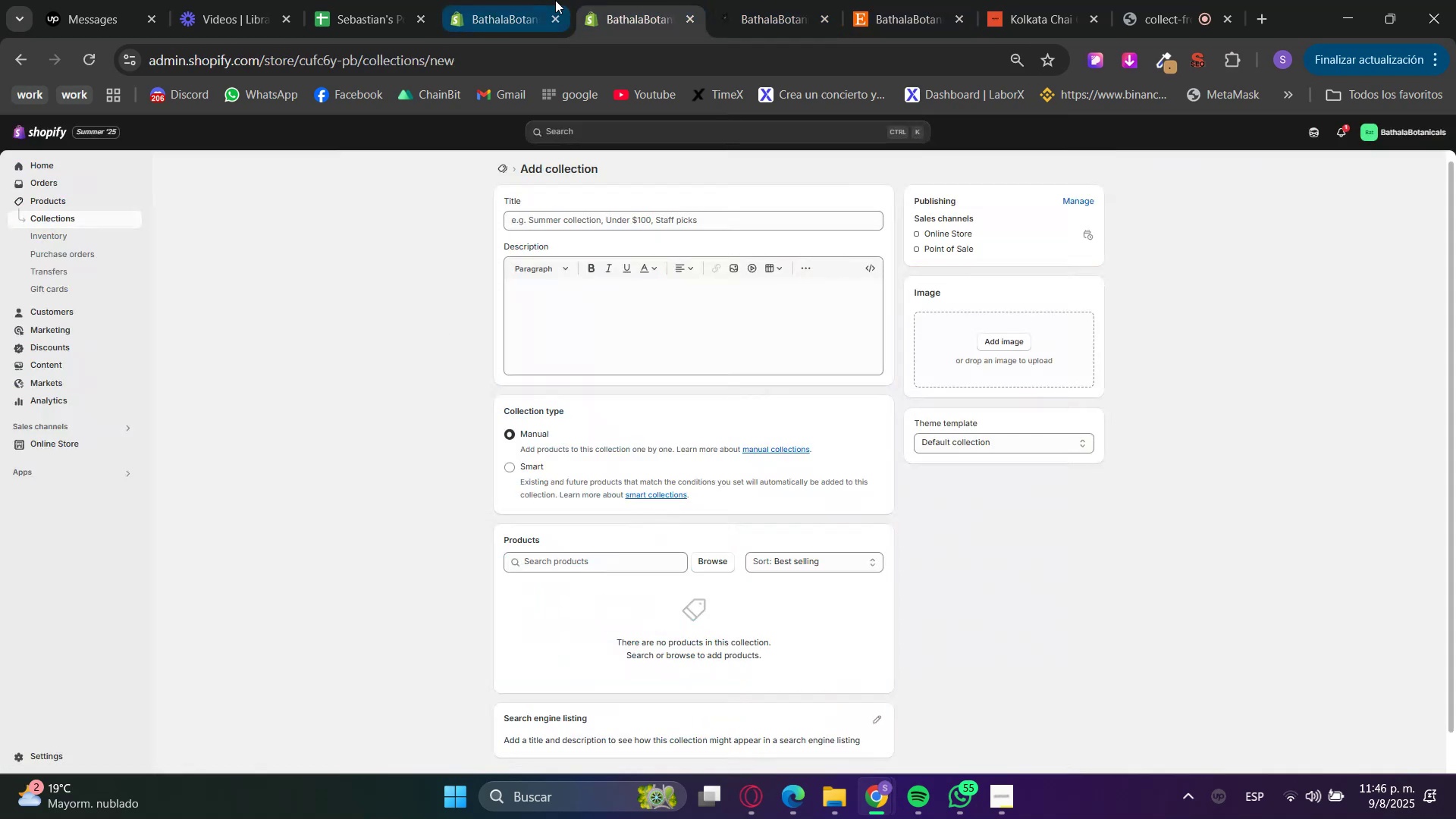 
left_click([563, 221])
 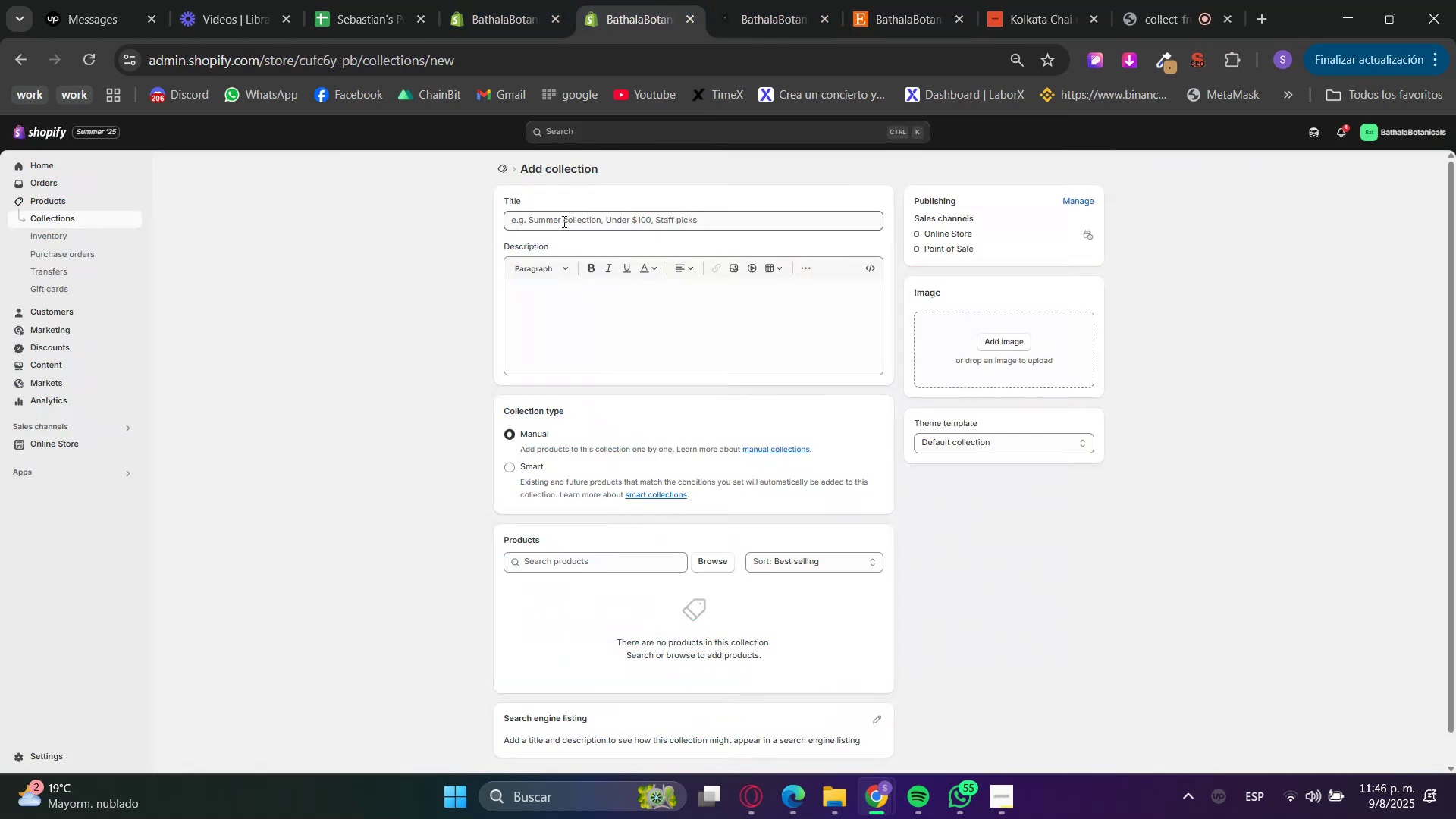 
key(Control+V)
 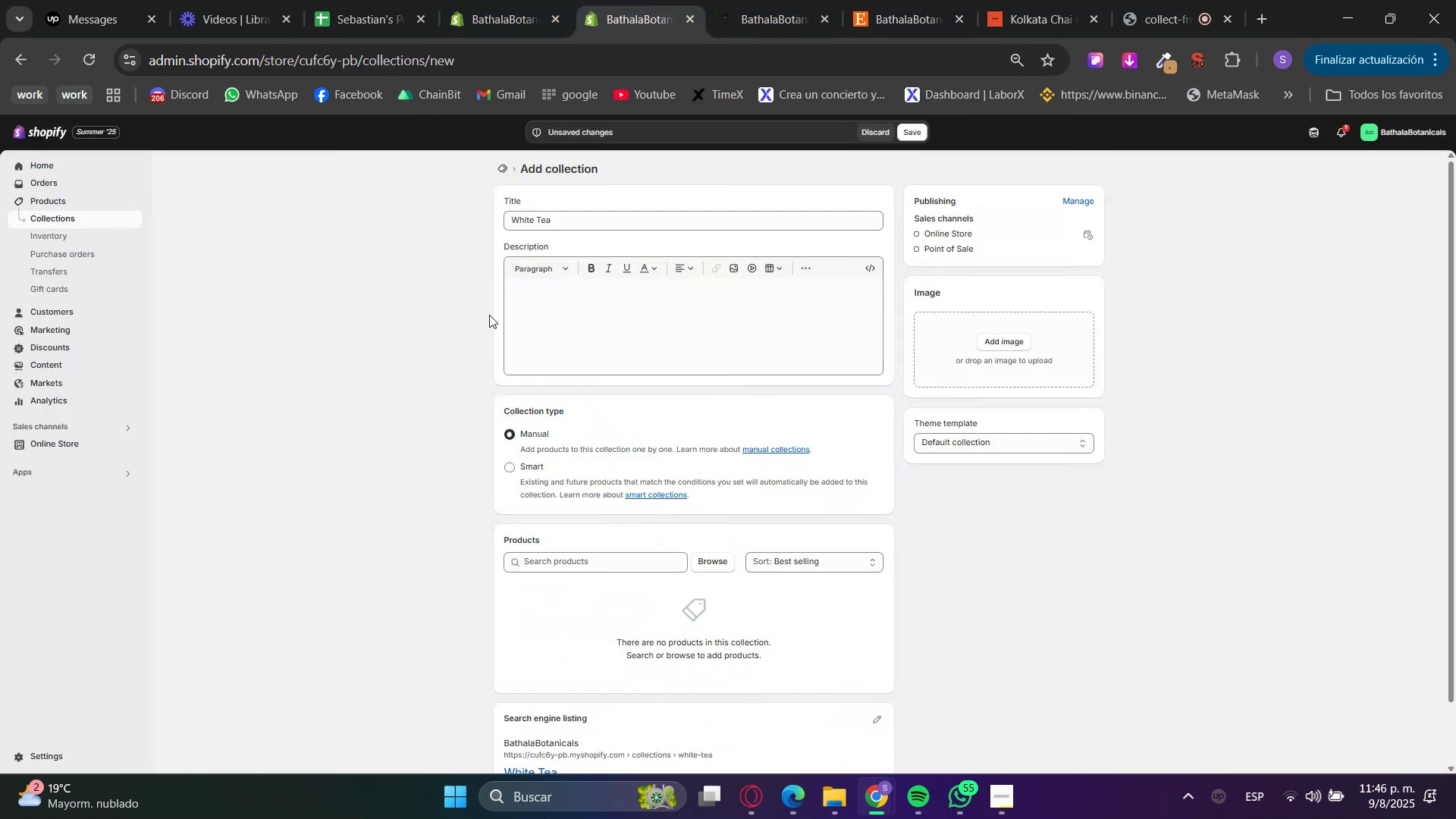 
left_click([877, 0])
 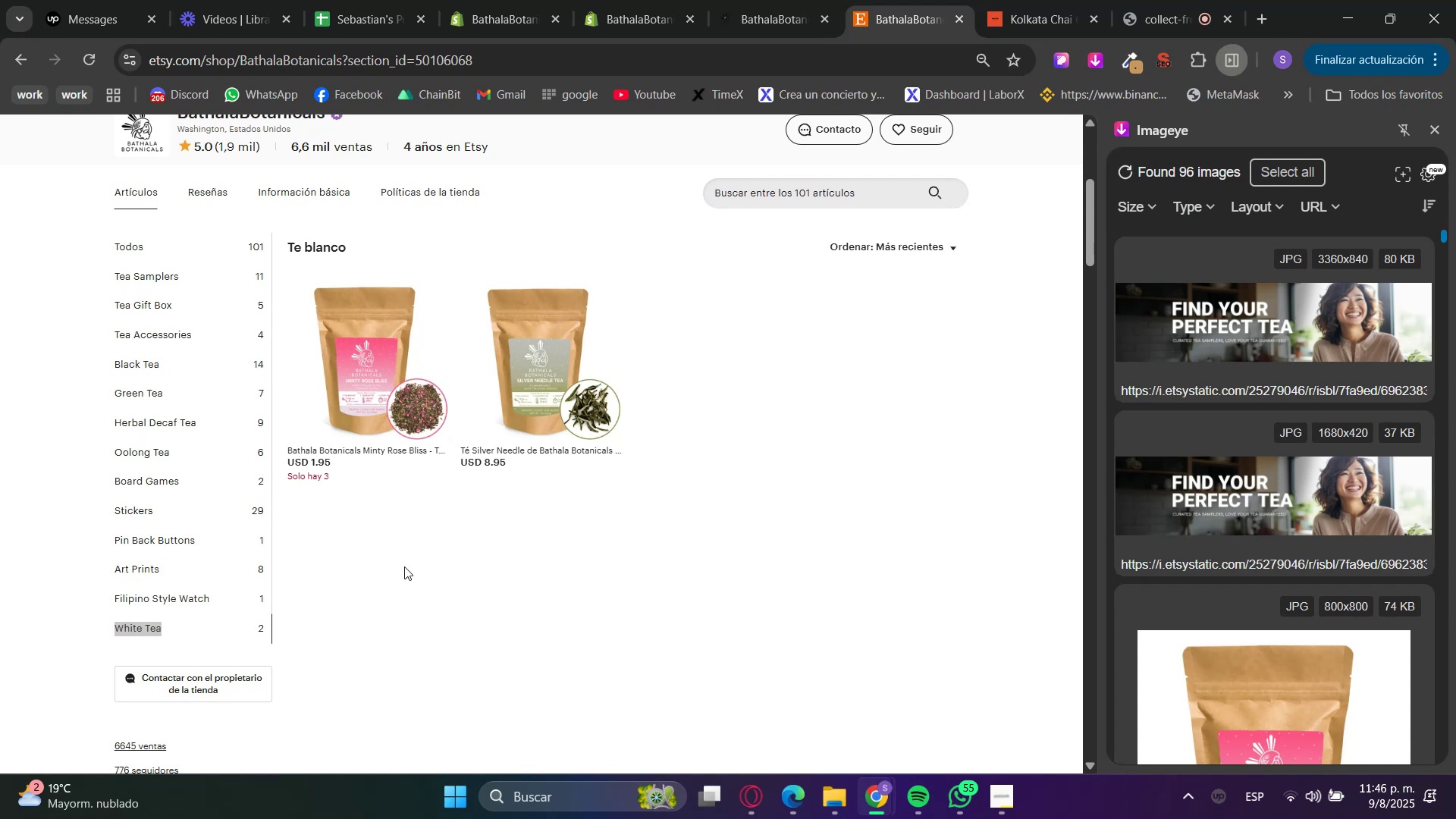 
wait(7.51)
 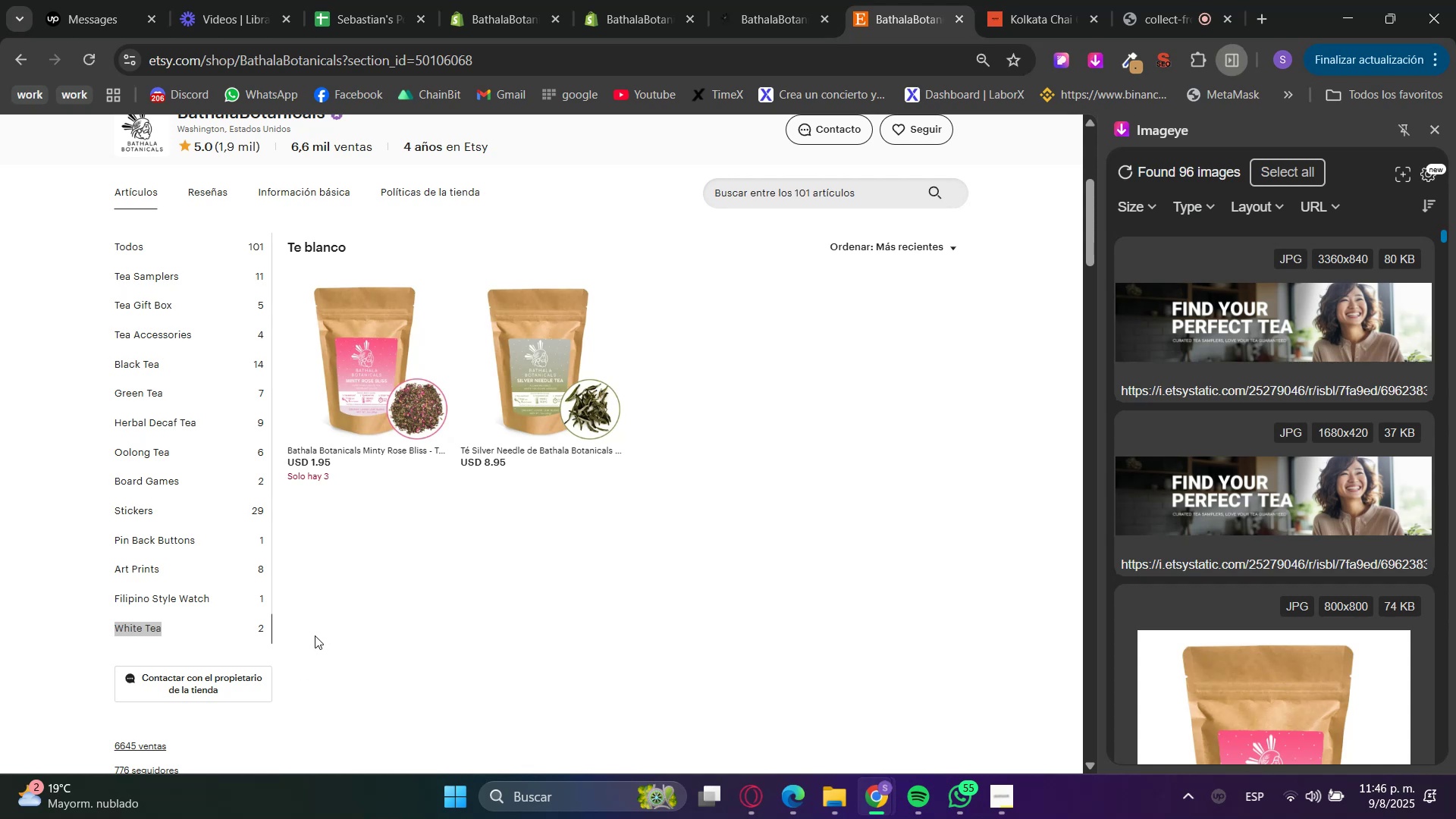 
left_click([578, 398])
 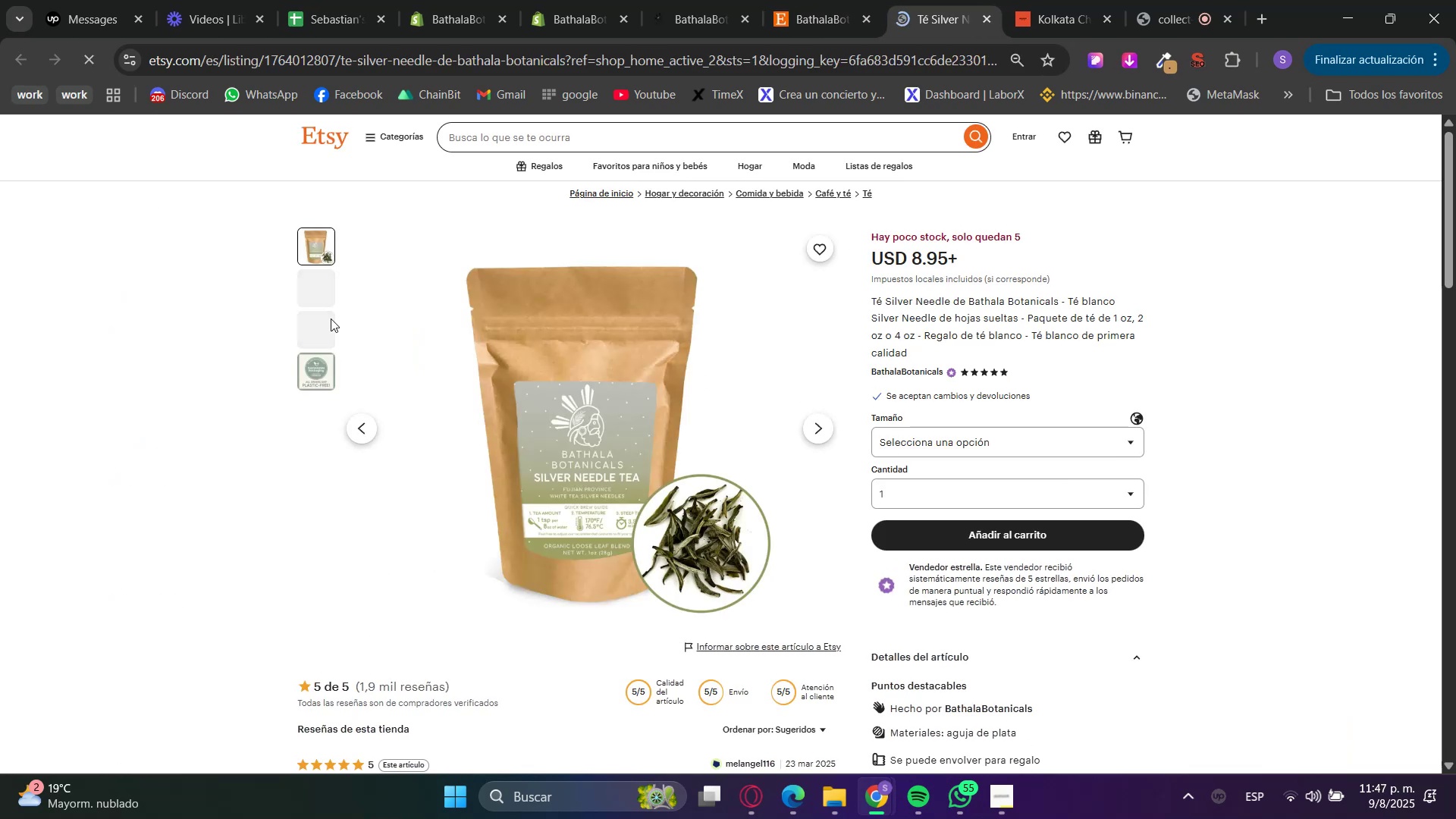 
left_click([318, 296])
 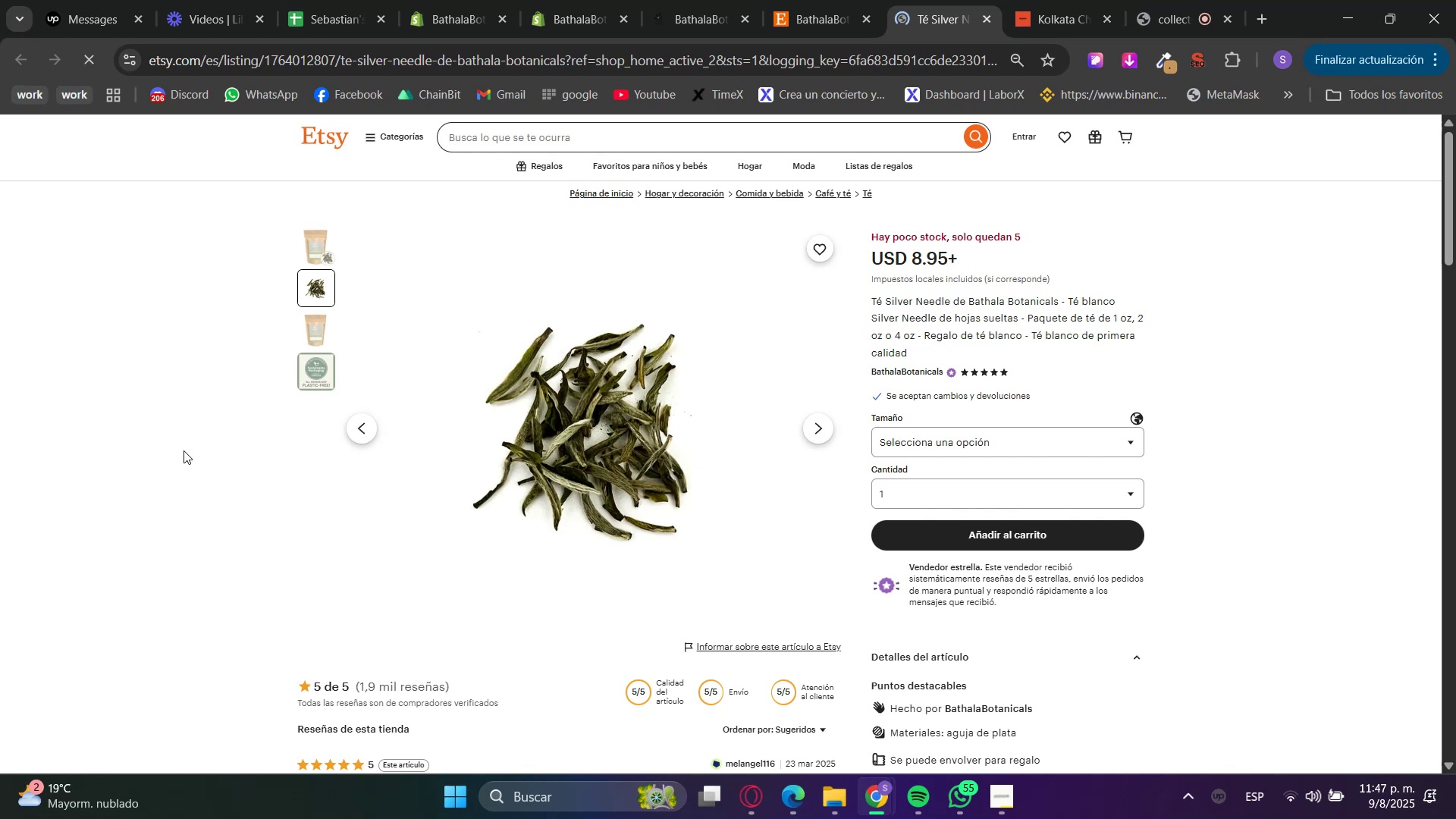 
right_click([562, 416])
 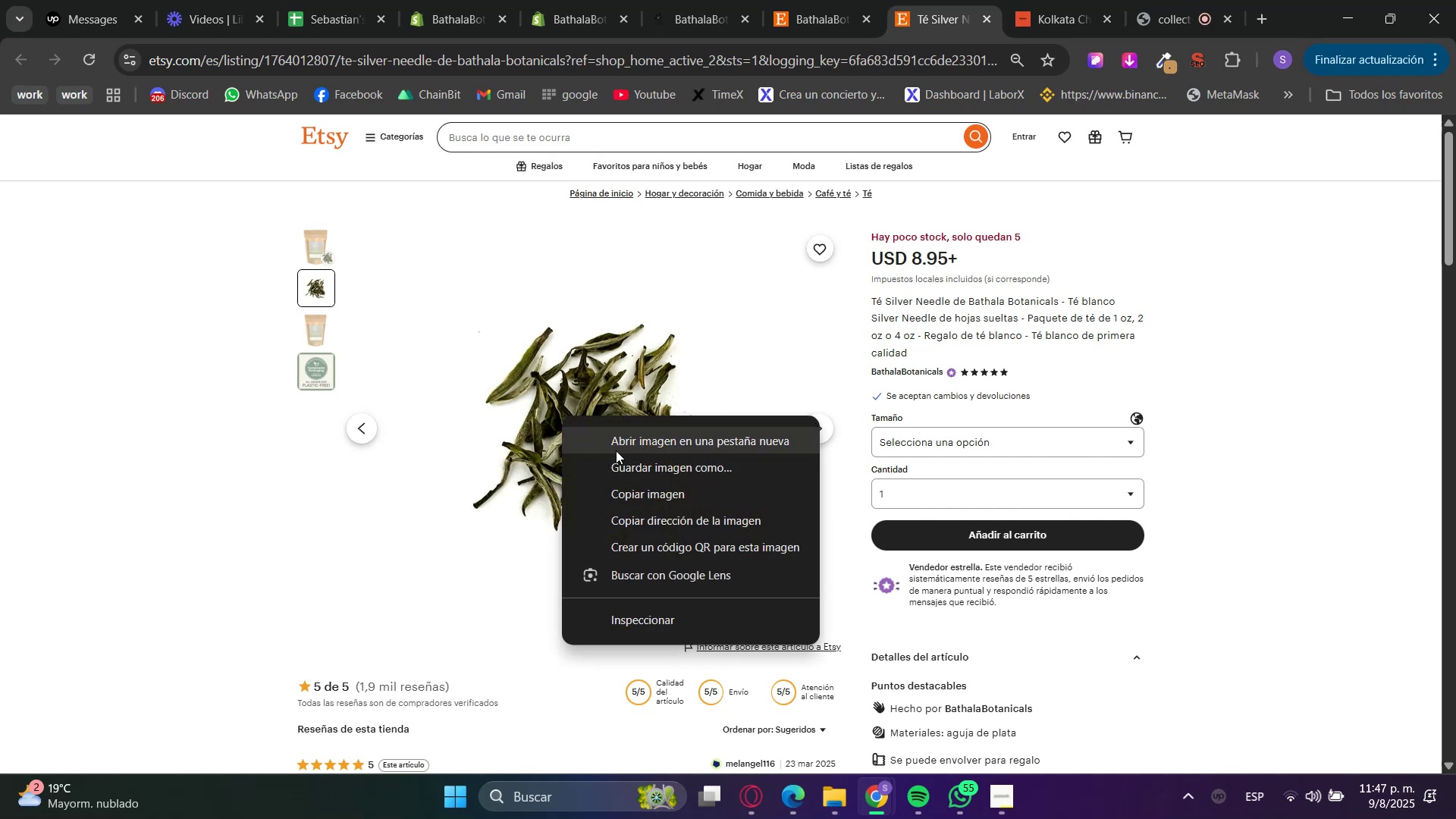 
left_click([625, 463])
 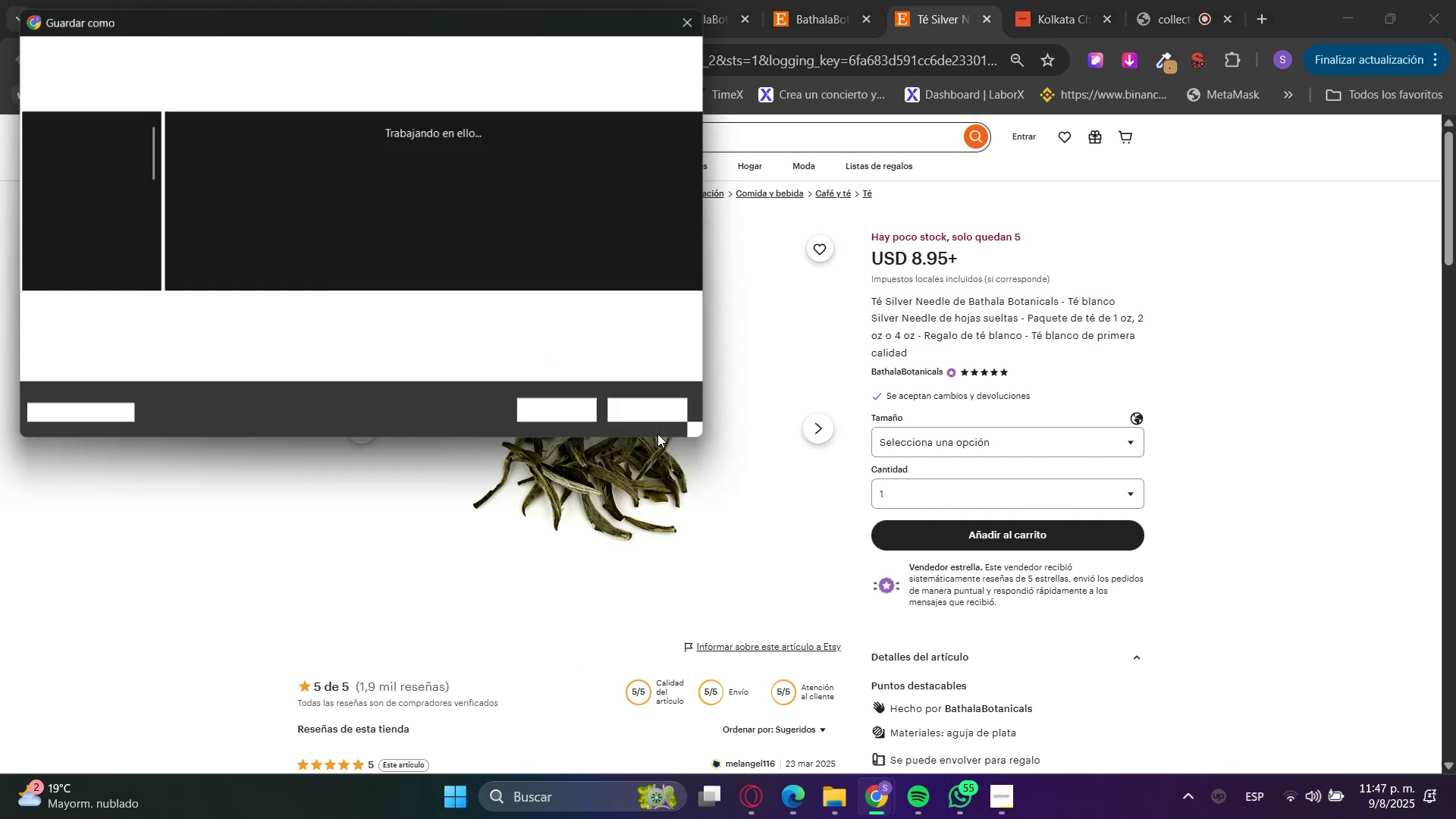 
type(white etae)
key(Backspace)
key(Backspace)
key(Backspace)
key(Backspace)
type(tea)
 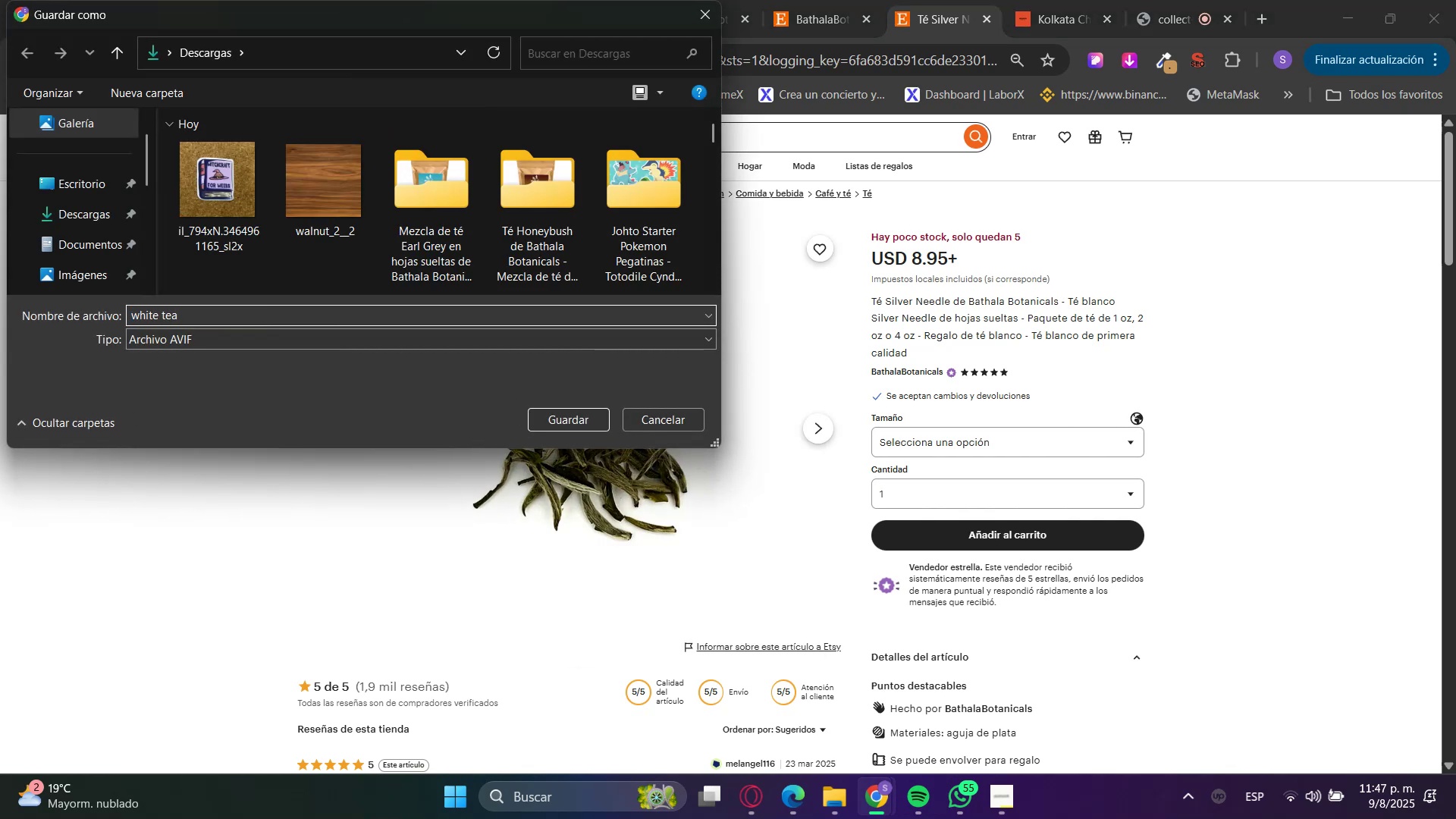 
key(Enter)
 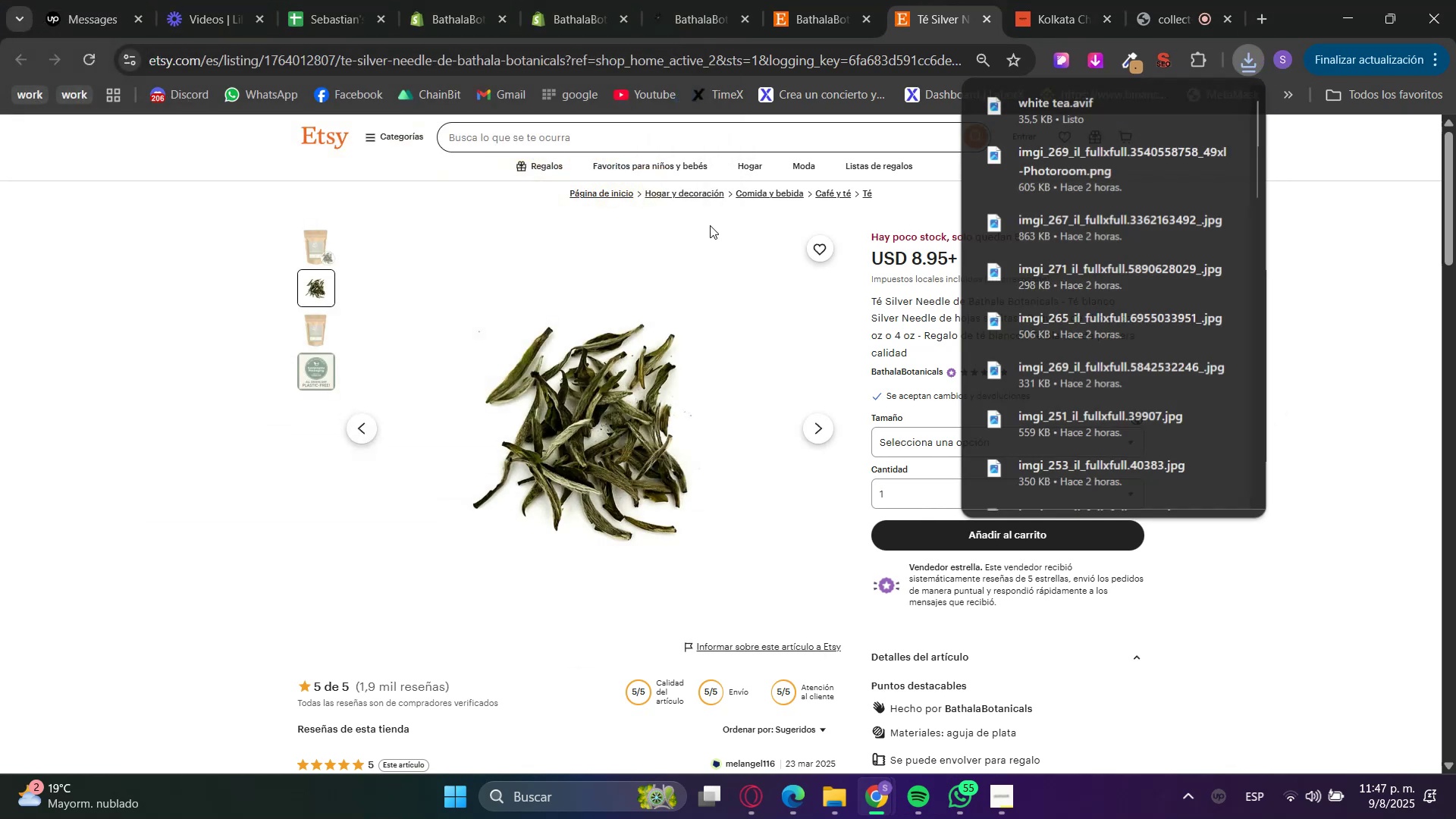 
left_click([574, 0])
 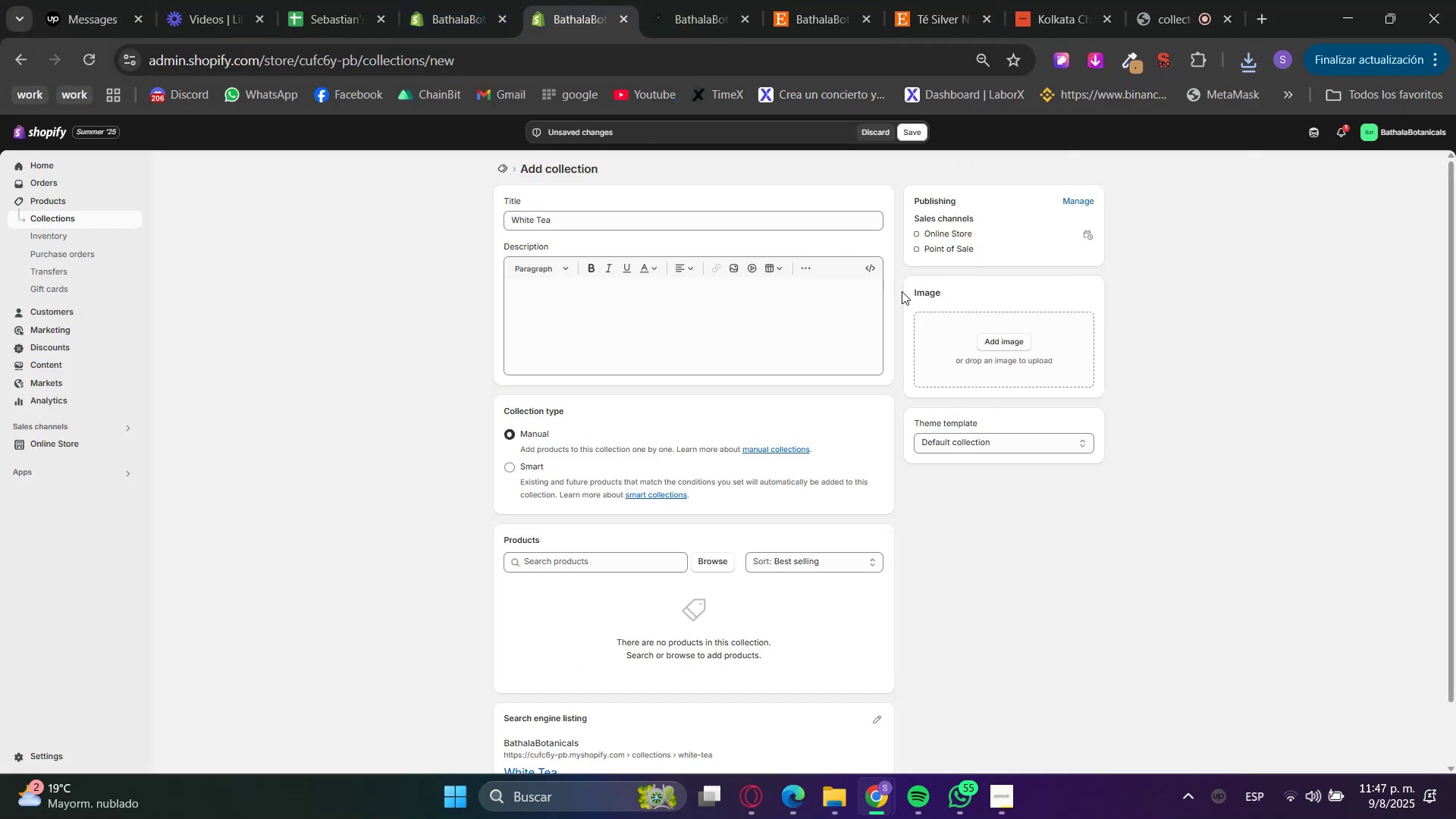 
left_click([995, 342])
 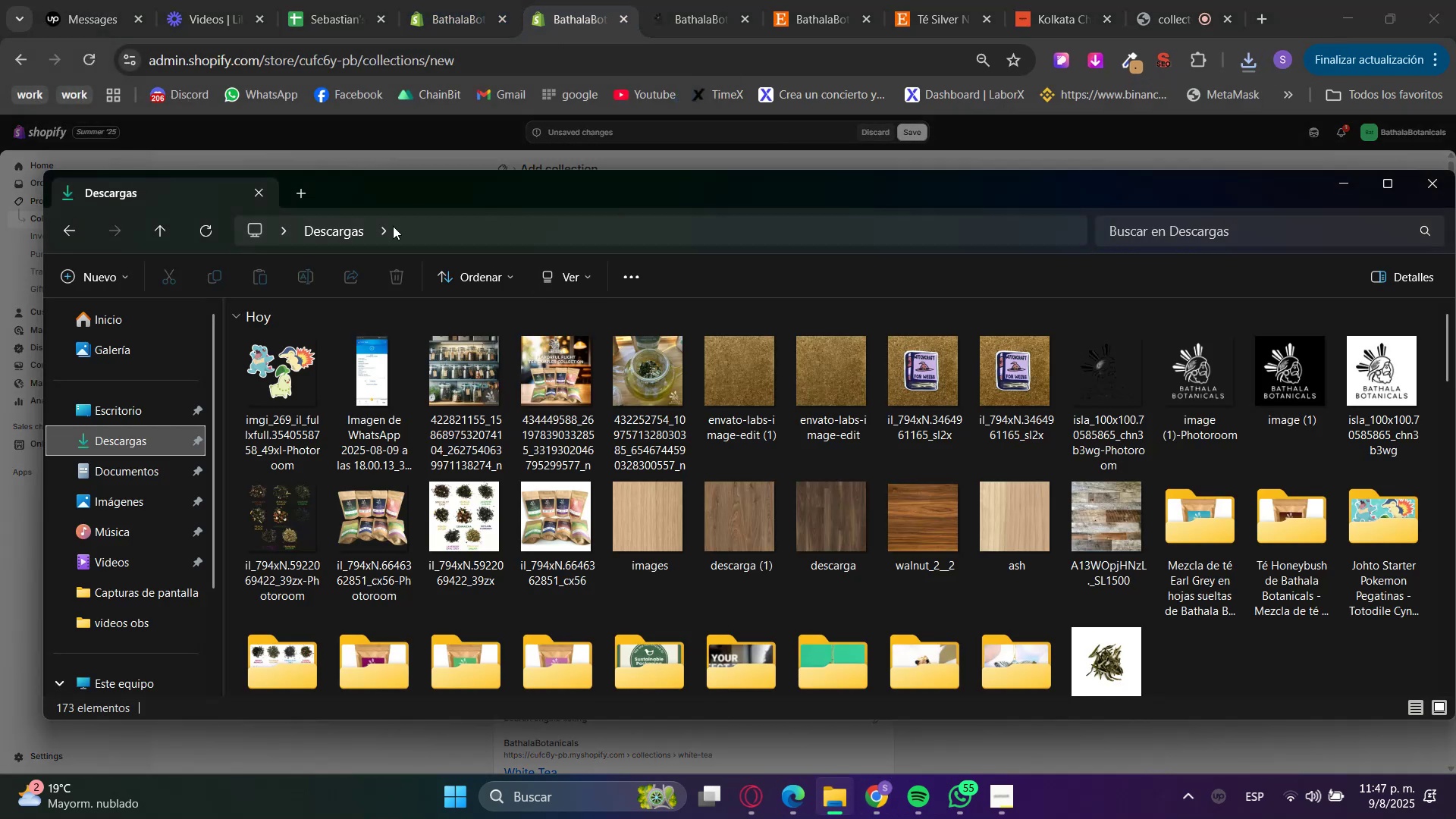 
left_click([128, 419])
 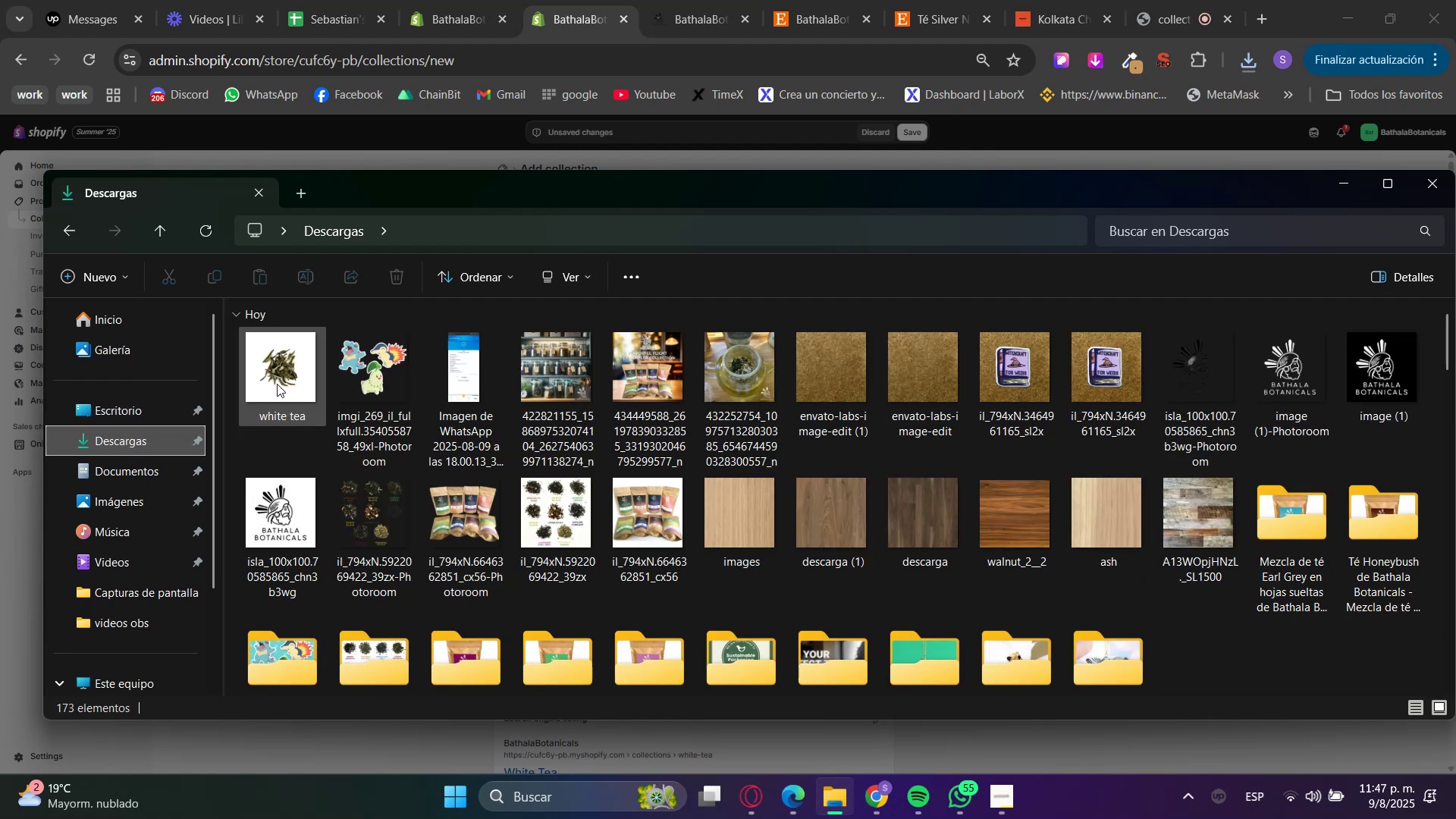 
left_click_drag(start_coordinate=[420, 191], to_coordinate=[1279, 285])
 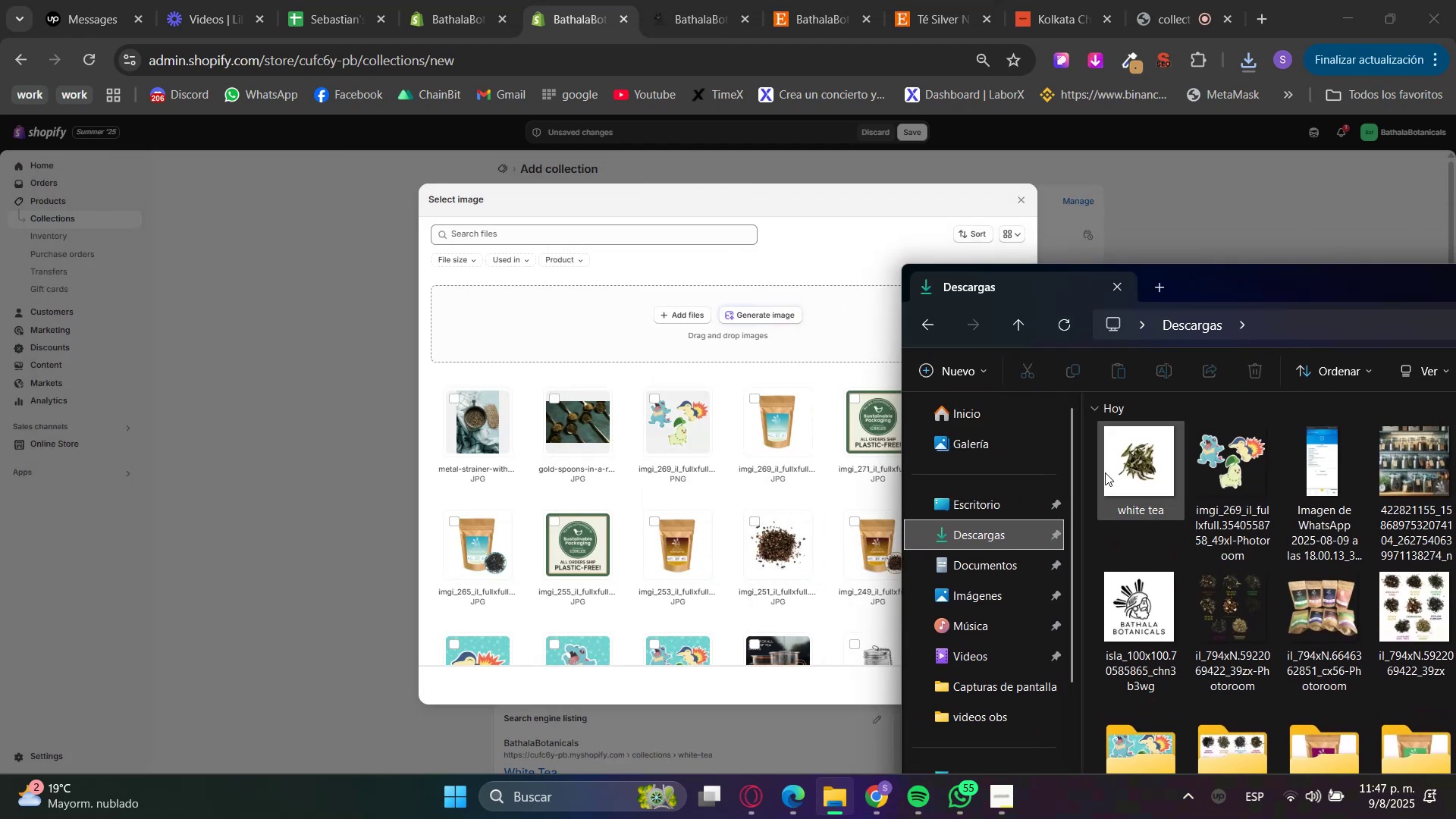 
left_click_drag(start_coordinate=[1134, 452], to_coordinate=[730, 411])
 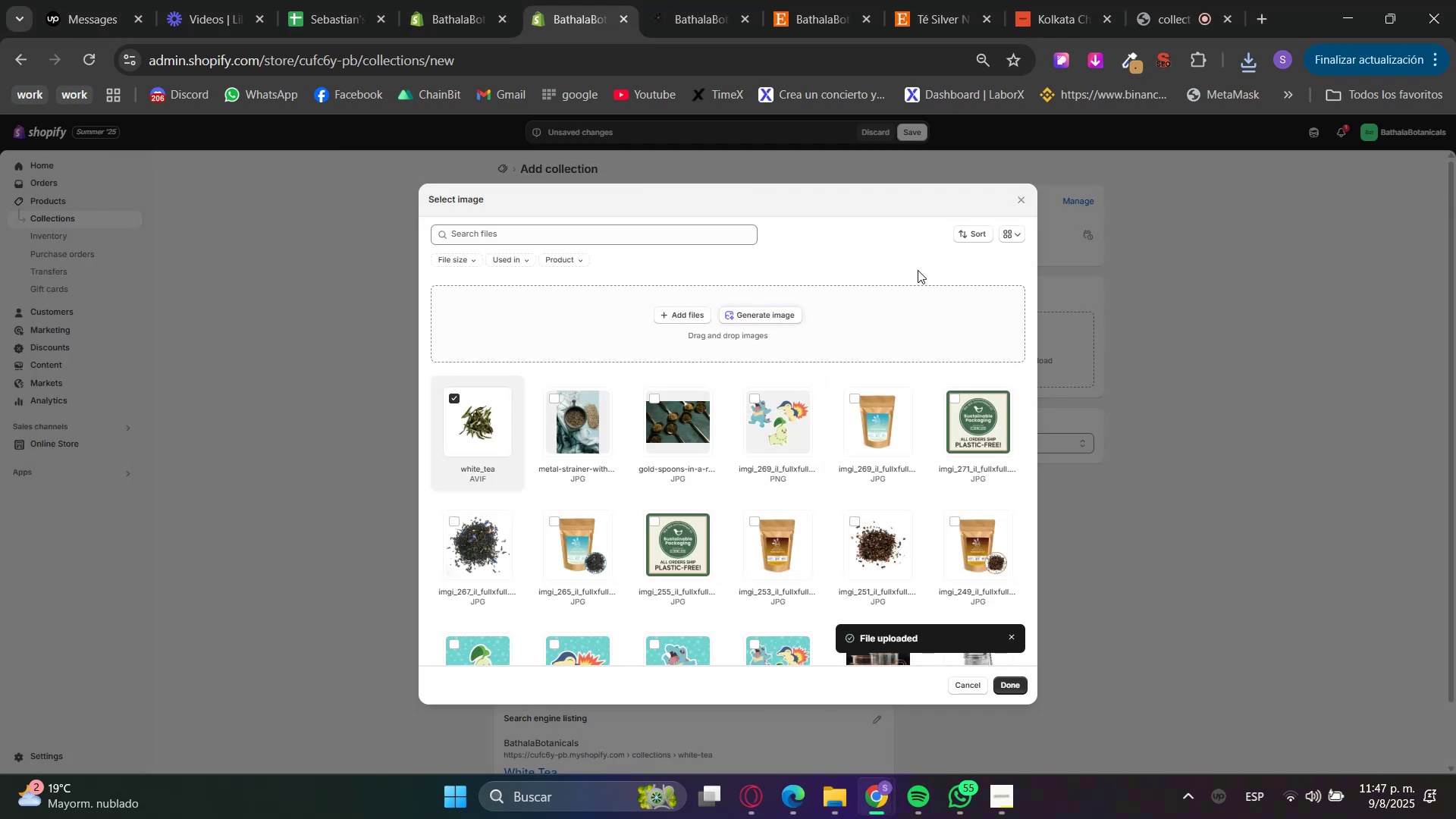 
wait(6.16)
 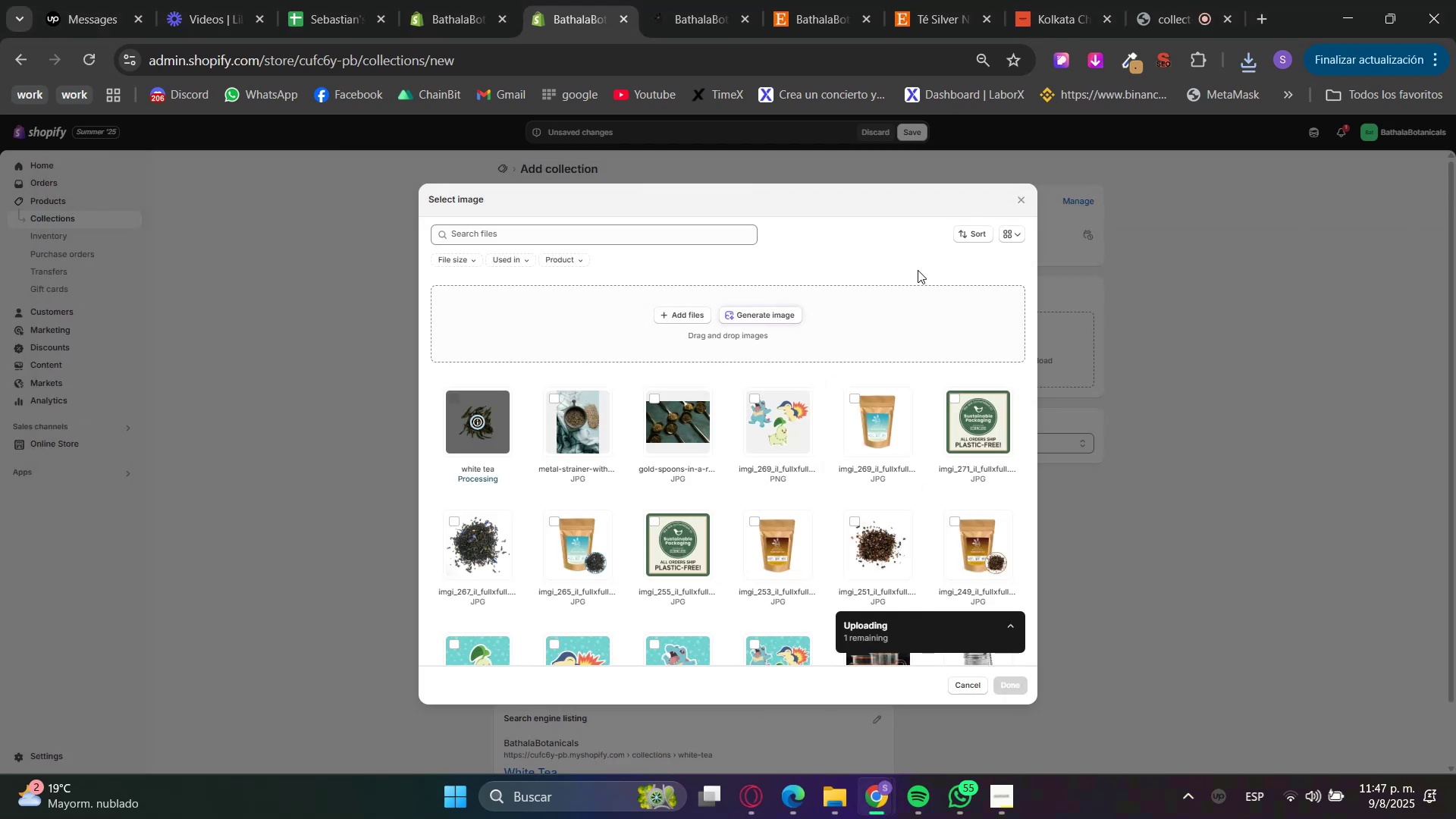 
left_click([1012, 682])
 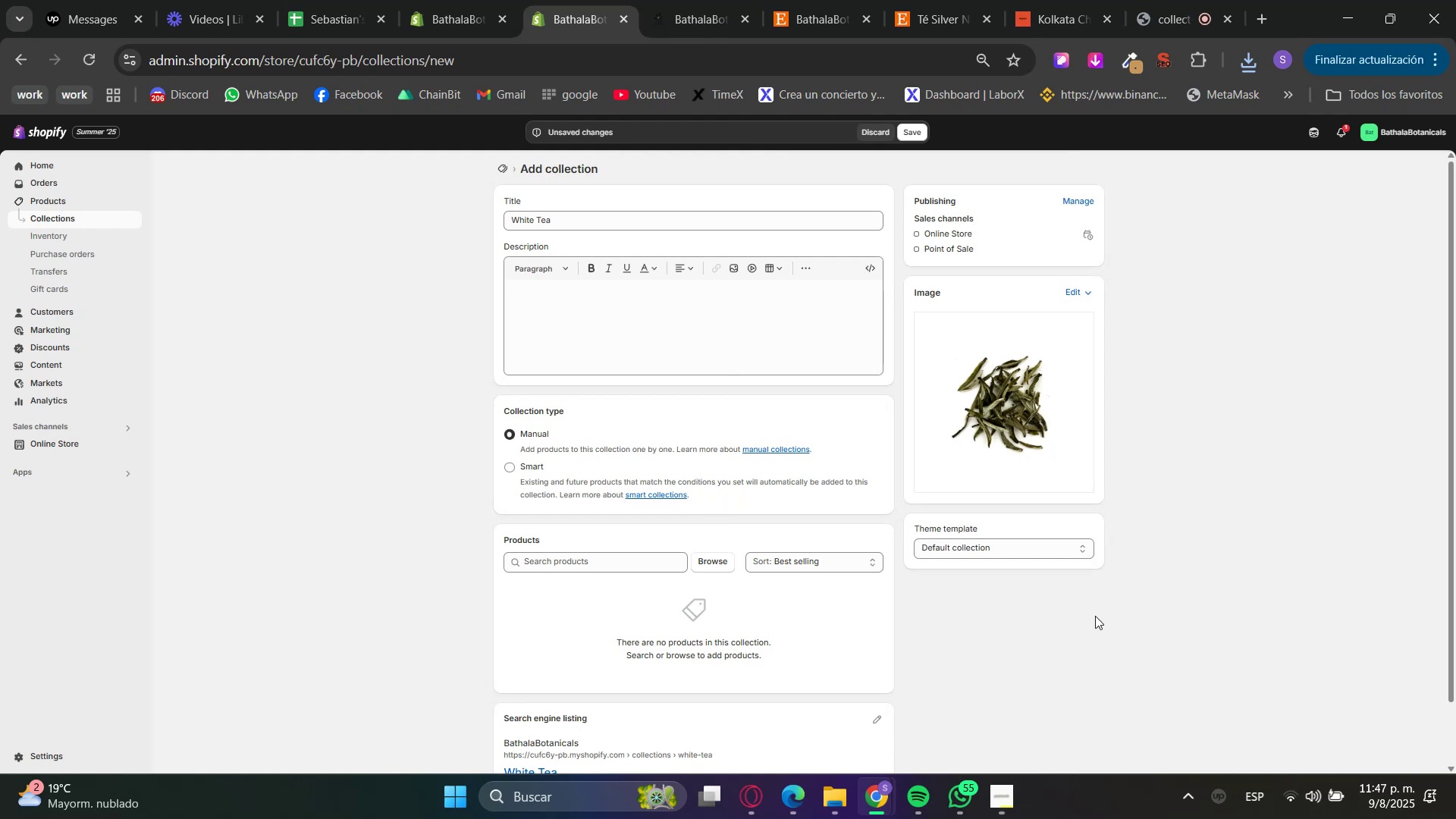 
left_click([1238, 510])
 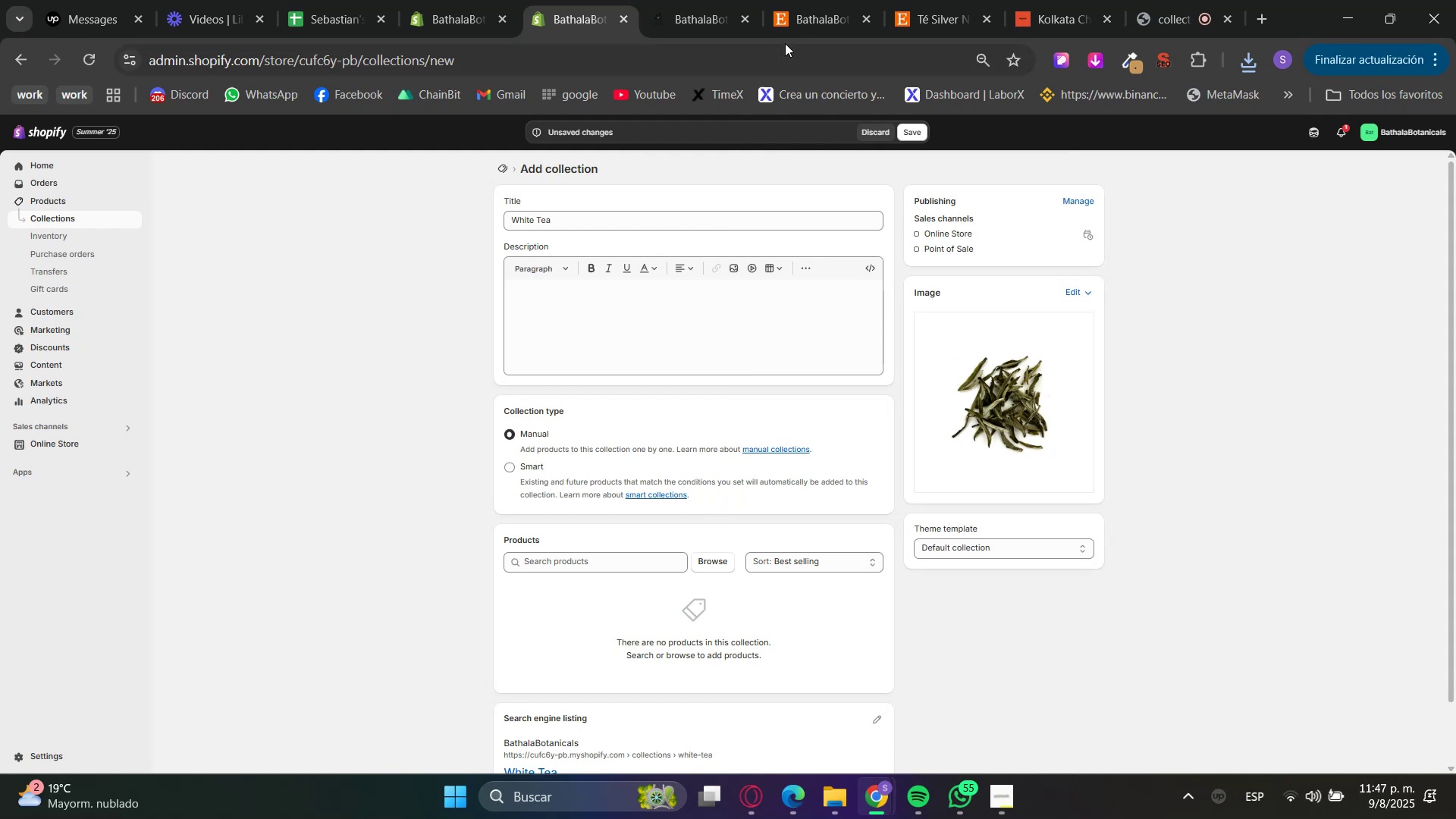 
left_click([811, 0])
 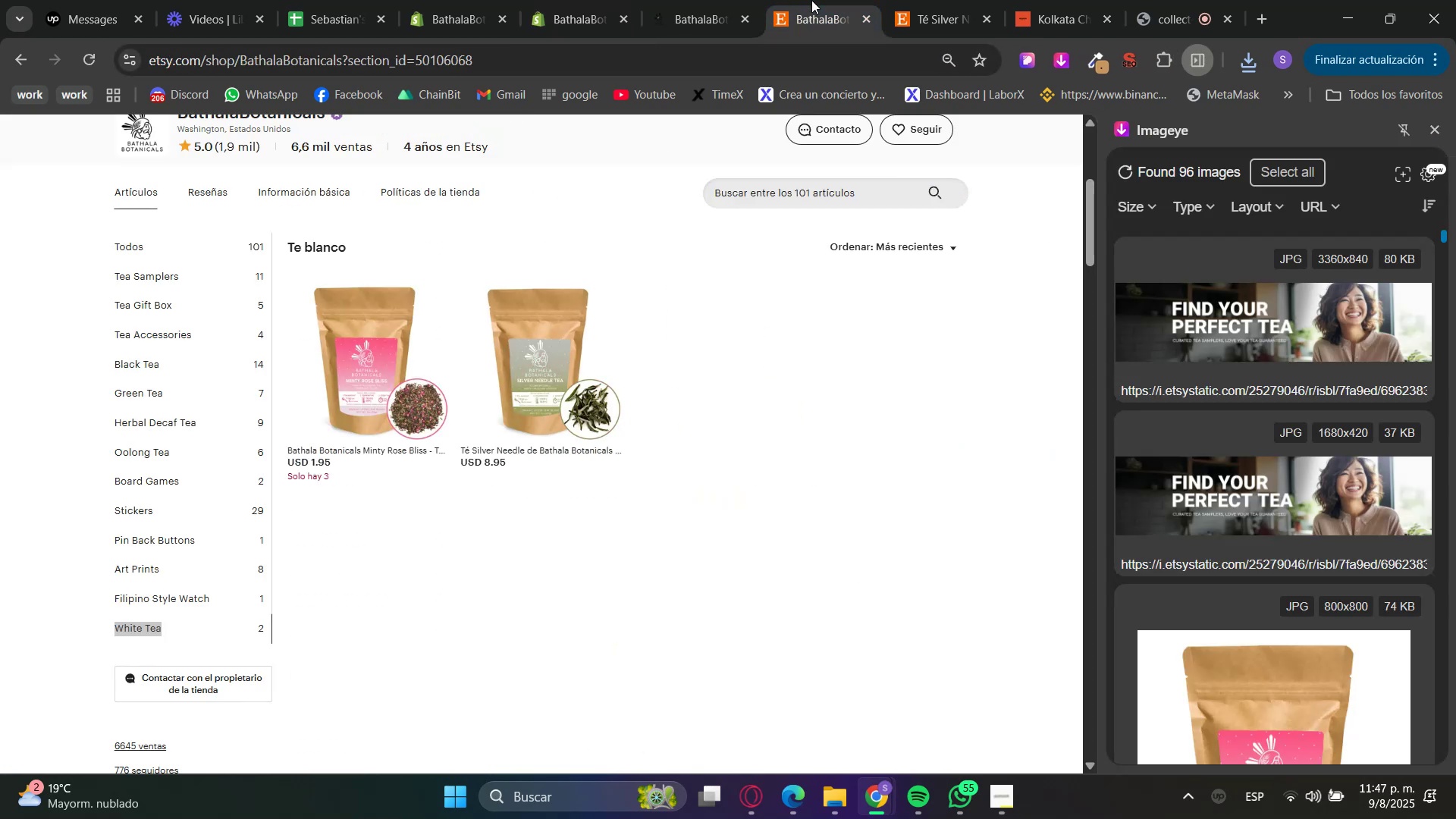 
mouse_move([730, 16])
 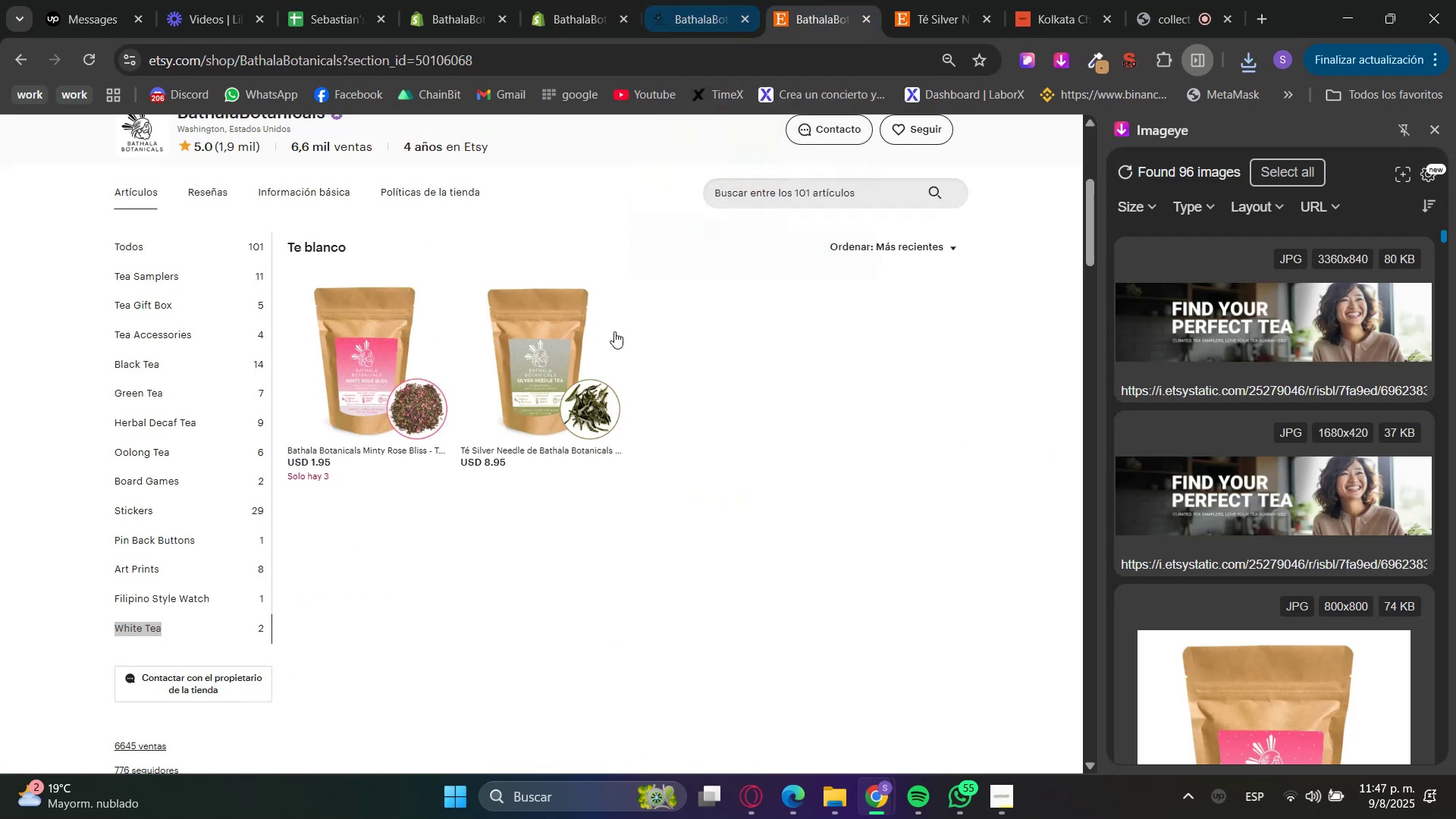 
hold_key(key=ControlLeft, duration=1.2)
 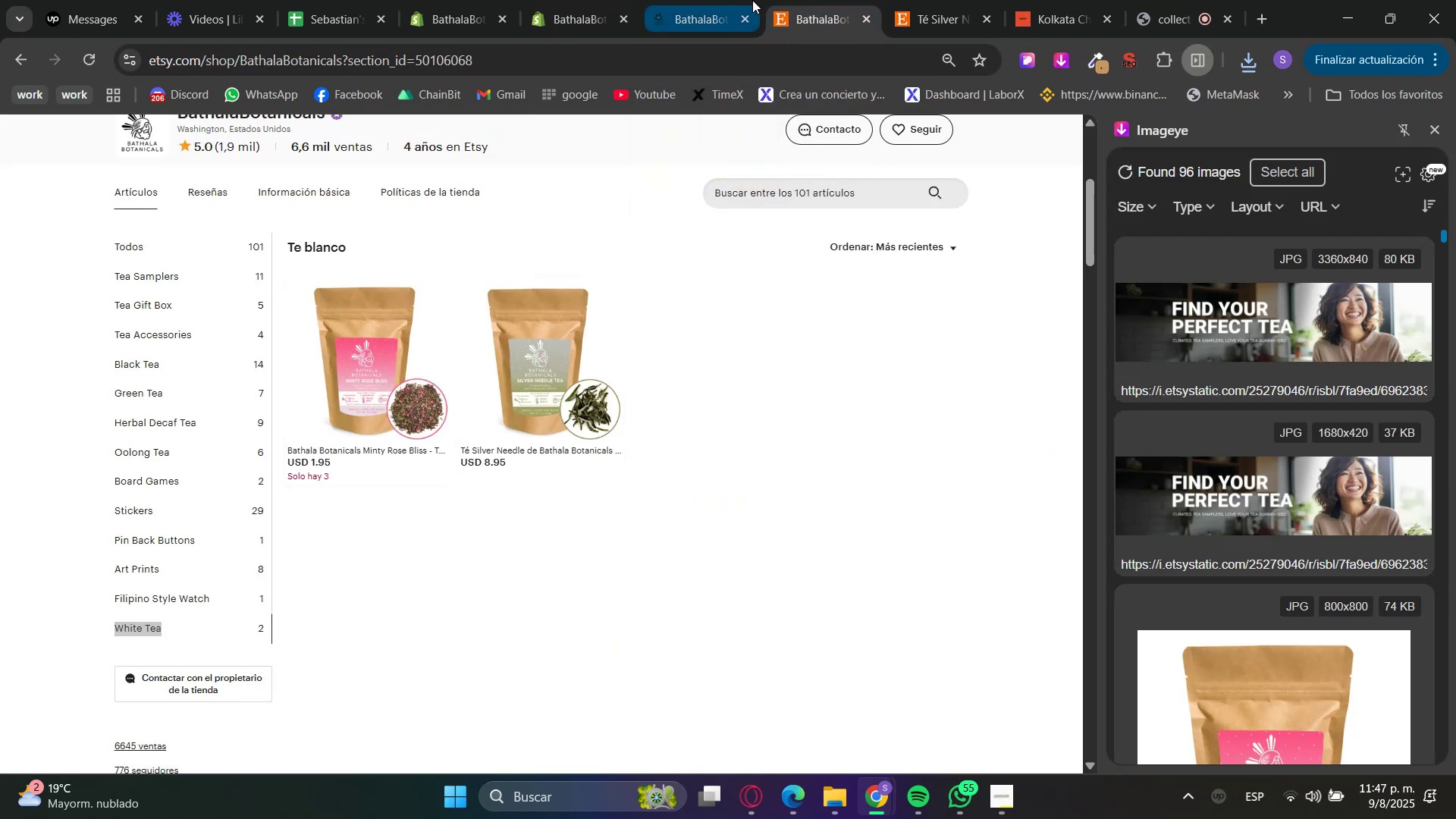 
hold_key(key=ControlLeft, duration=0.44)
left_click([539, 388])
 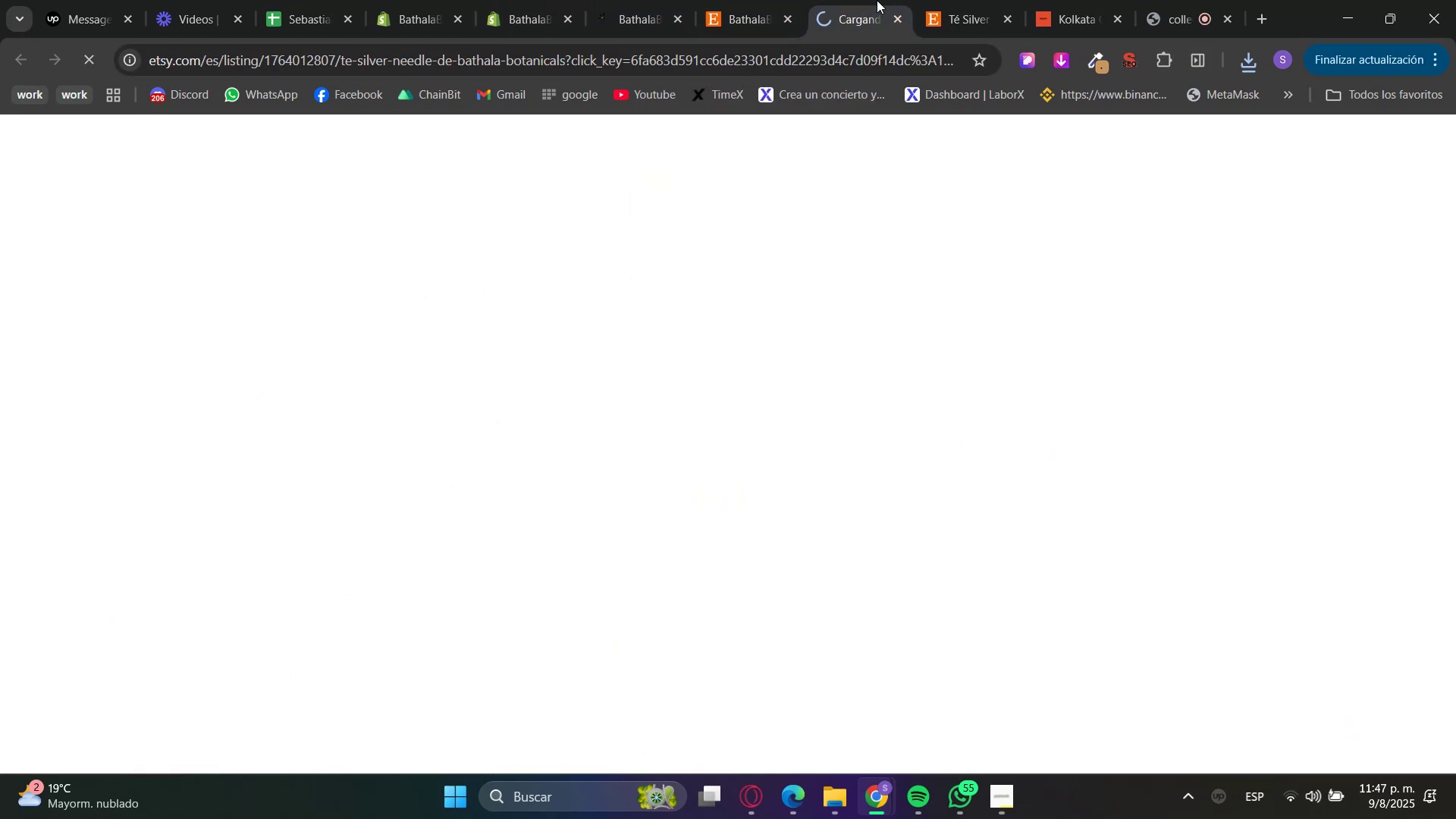 
double_click([926, 0])
 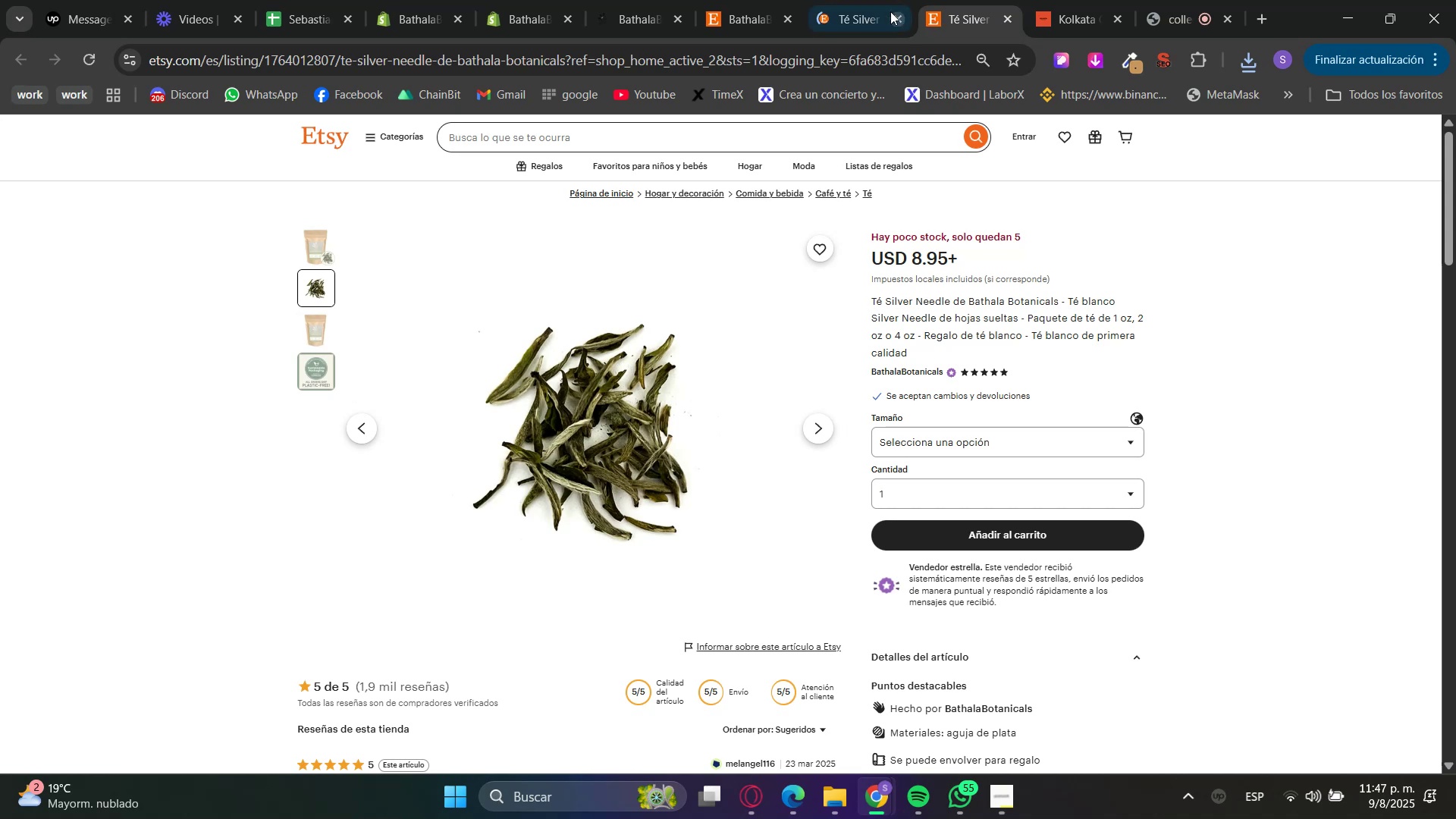 
double_click([897, 18])
 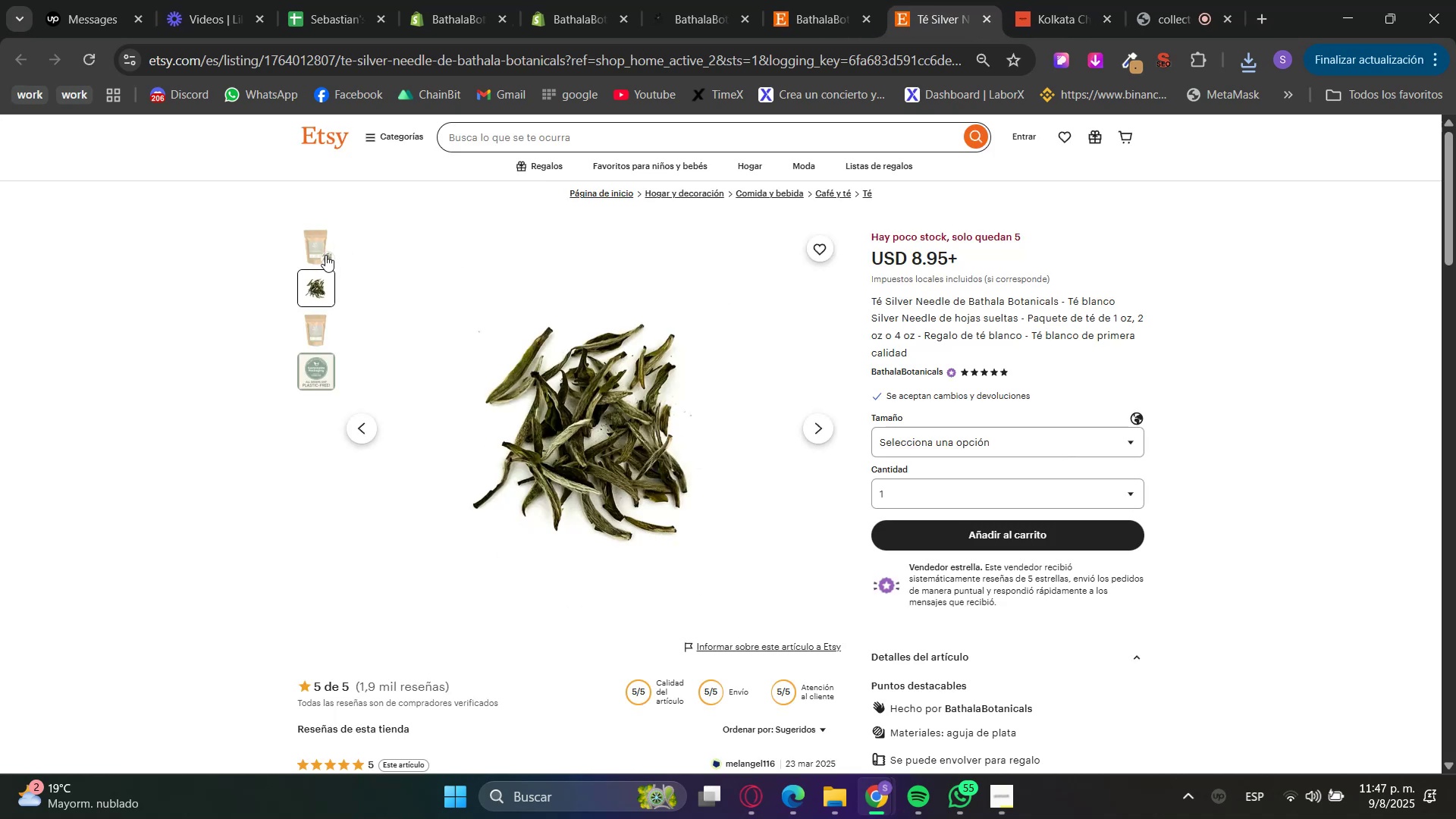 
double_click([837, 0])
 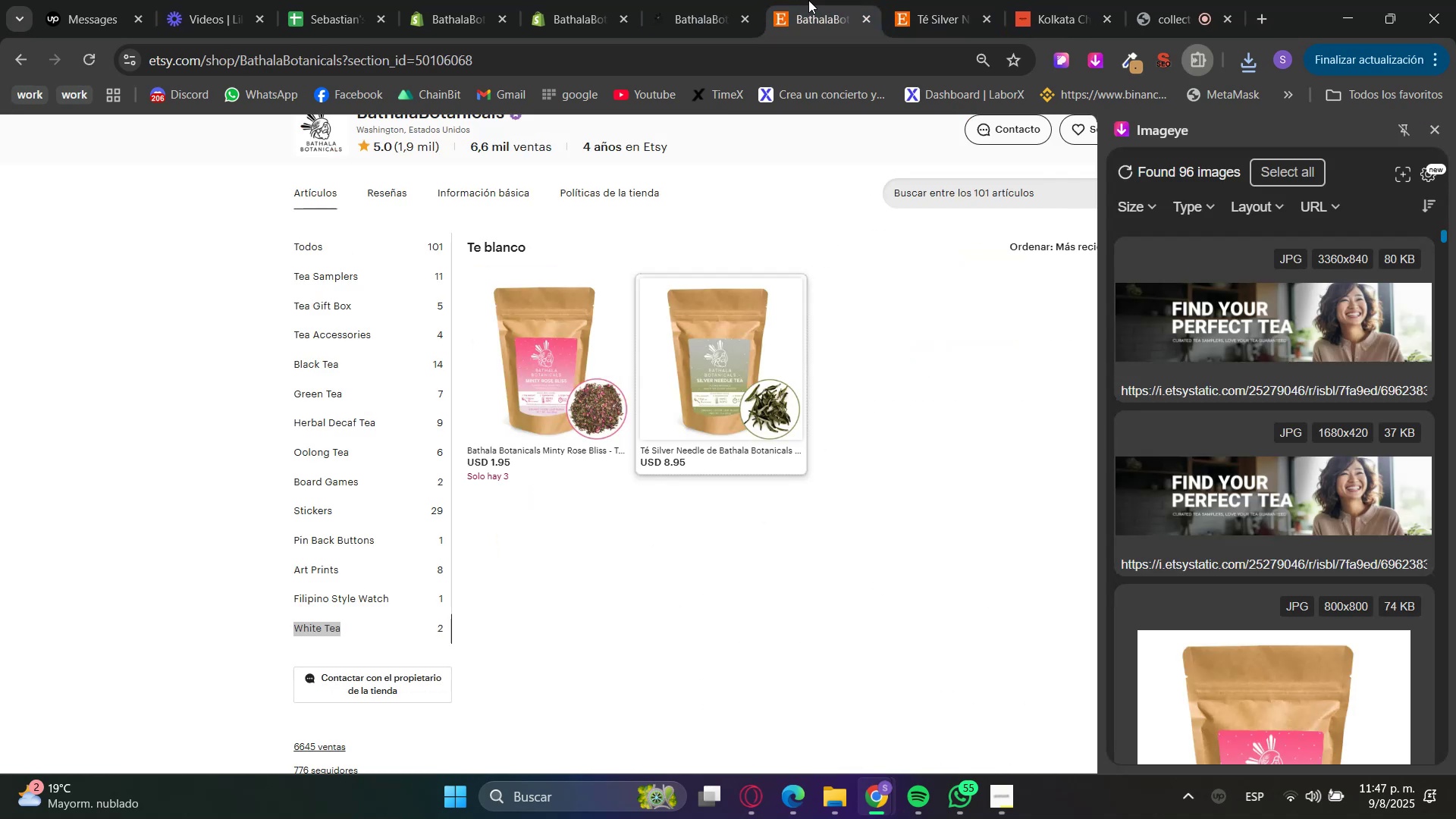 
triple_click([695, 0])
 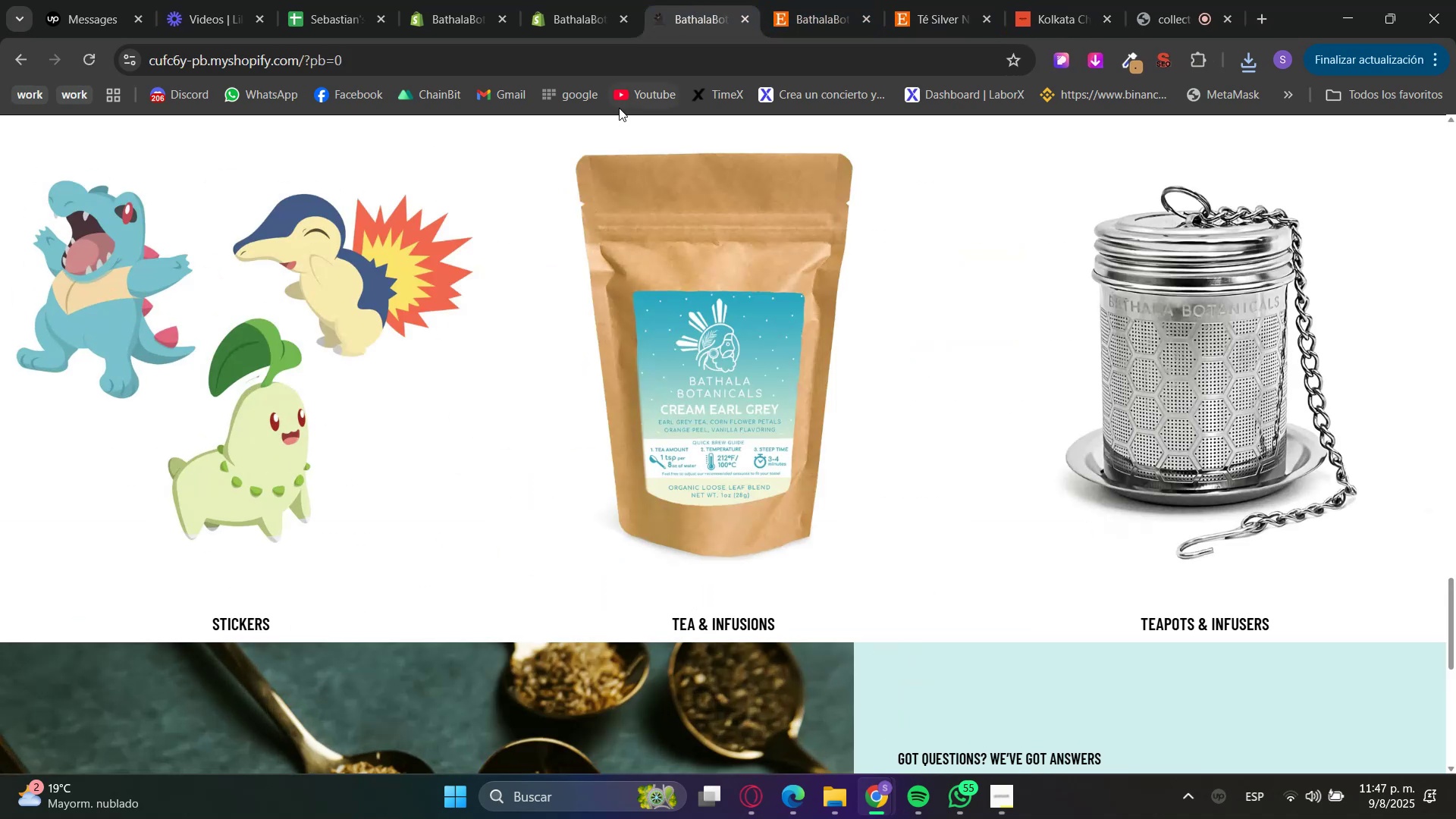 
left_click([586, 0])
 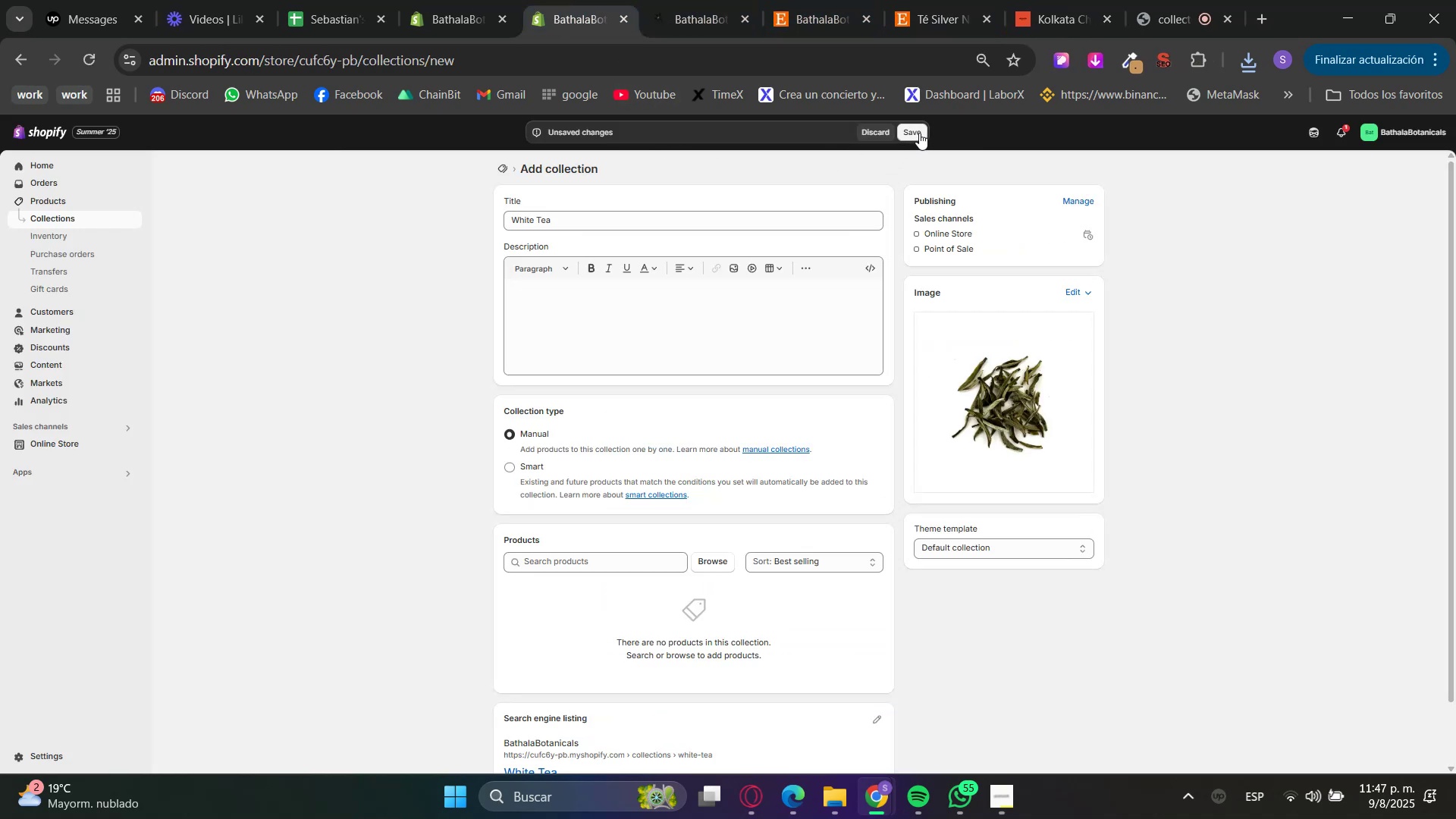 
left_click([915, 131])
 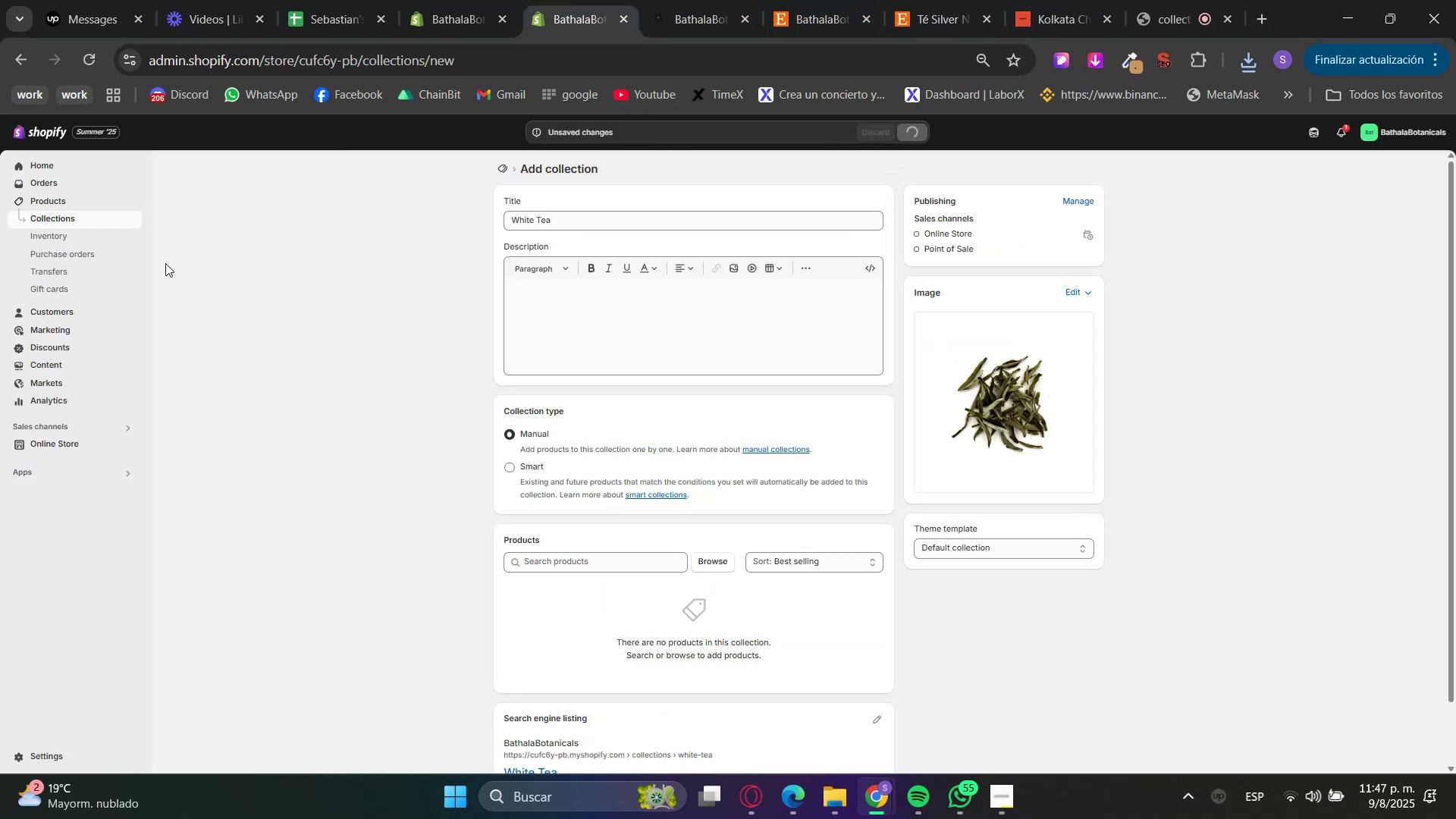 
key(Control+ControlLeft)
 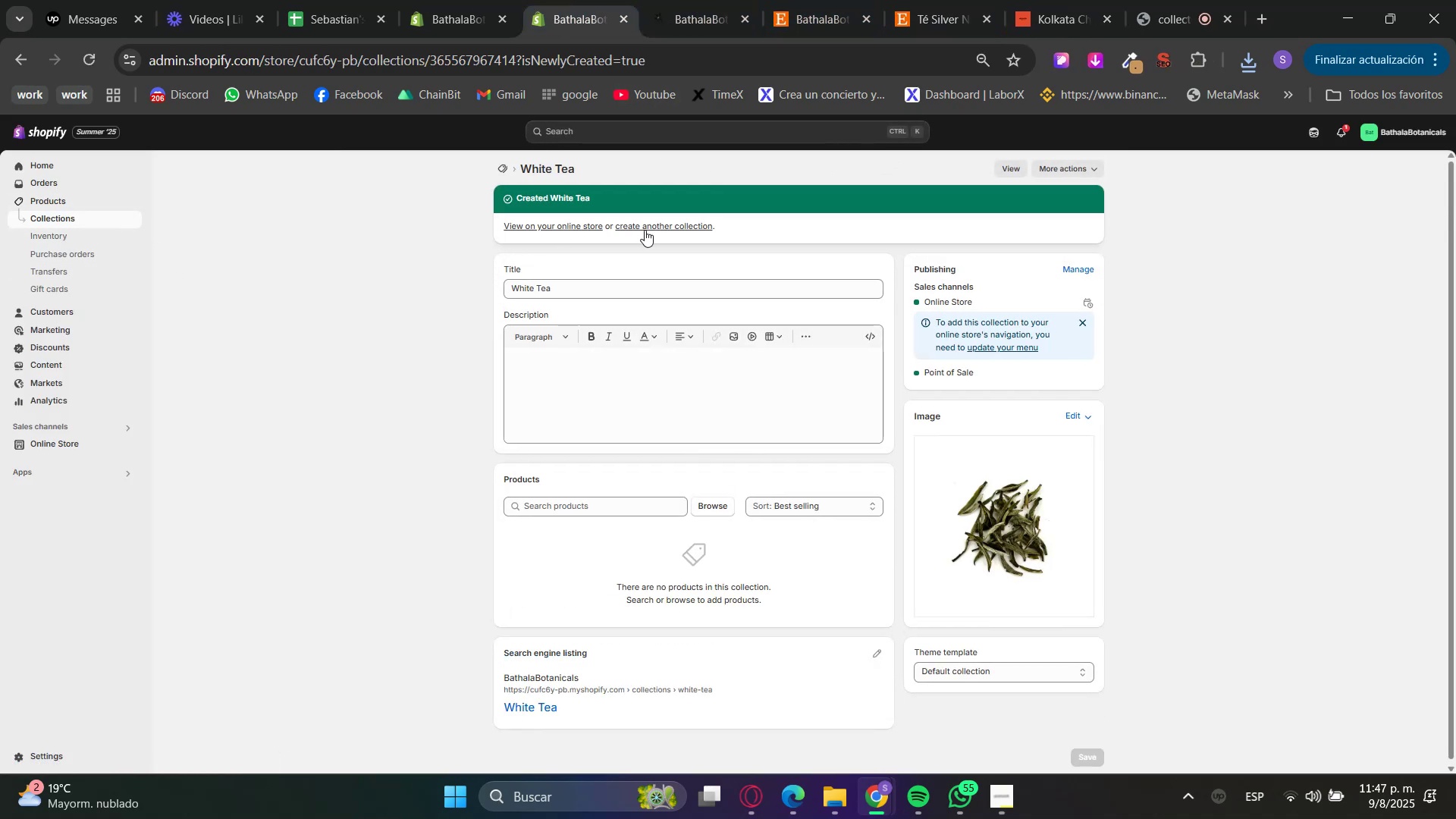 
left_click([61, 206])
 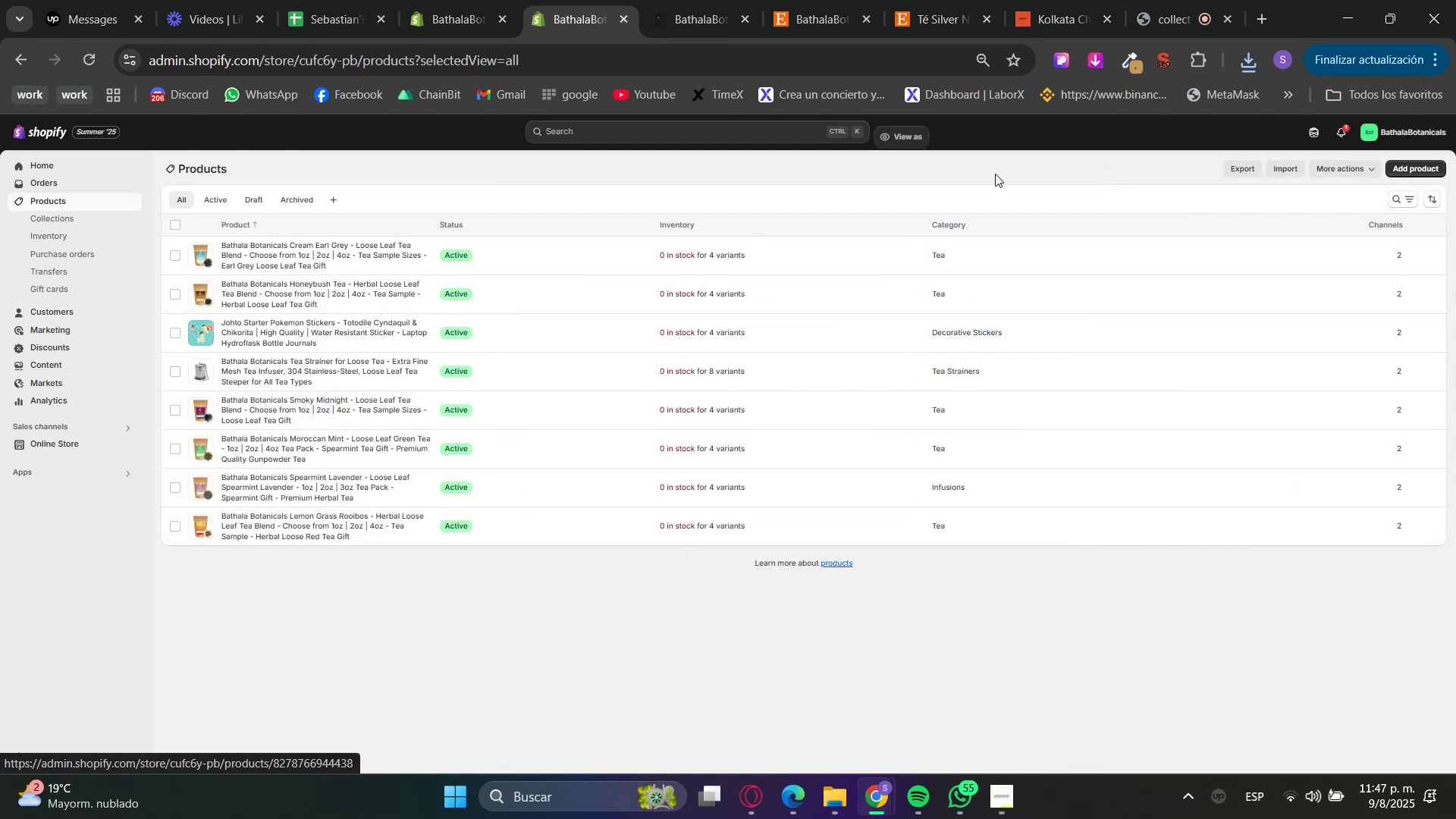 
left_click([1395, 171])
 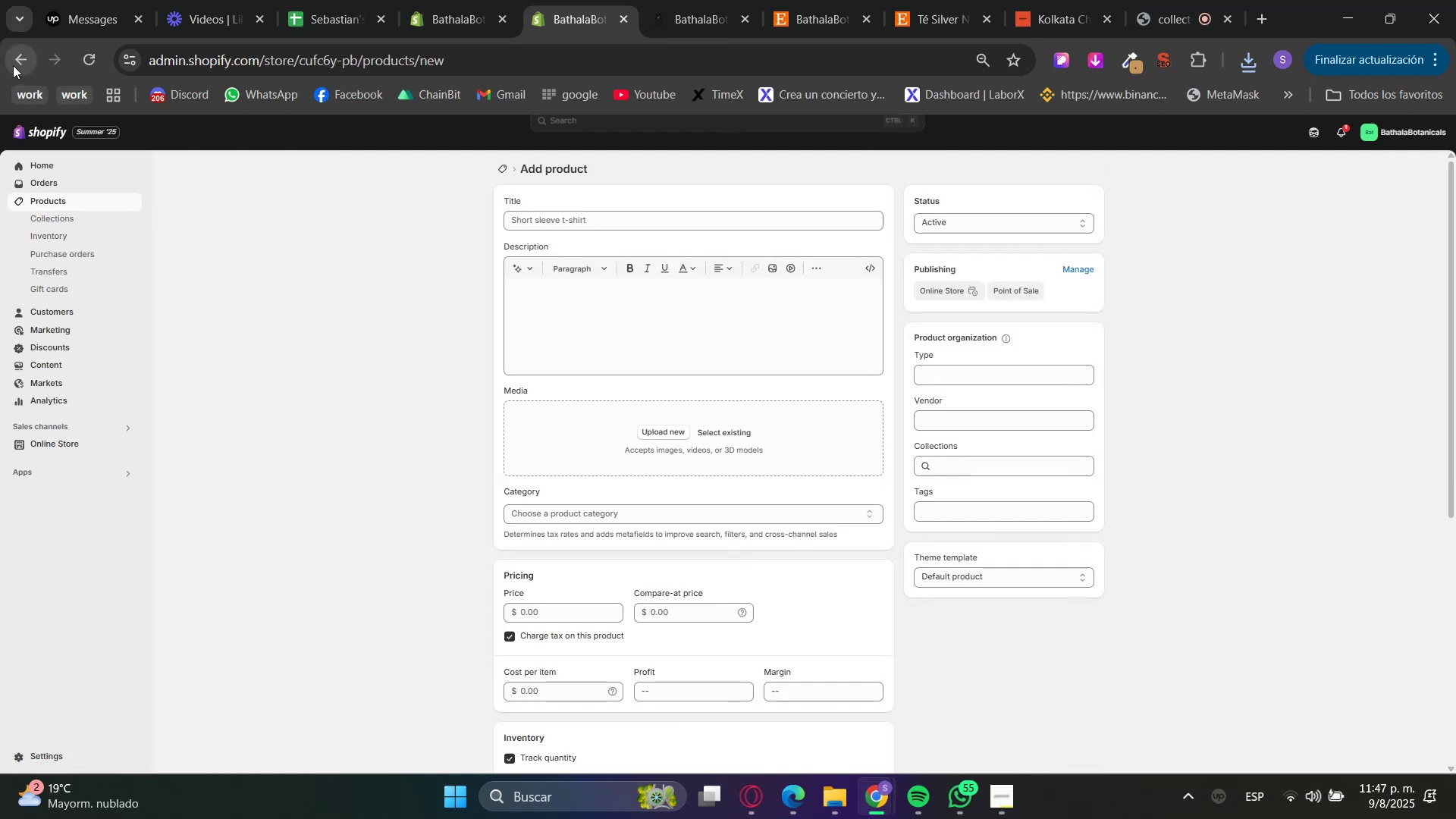 
left_click([13, 64])
 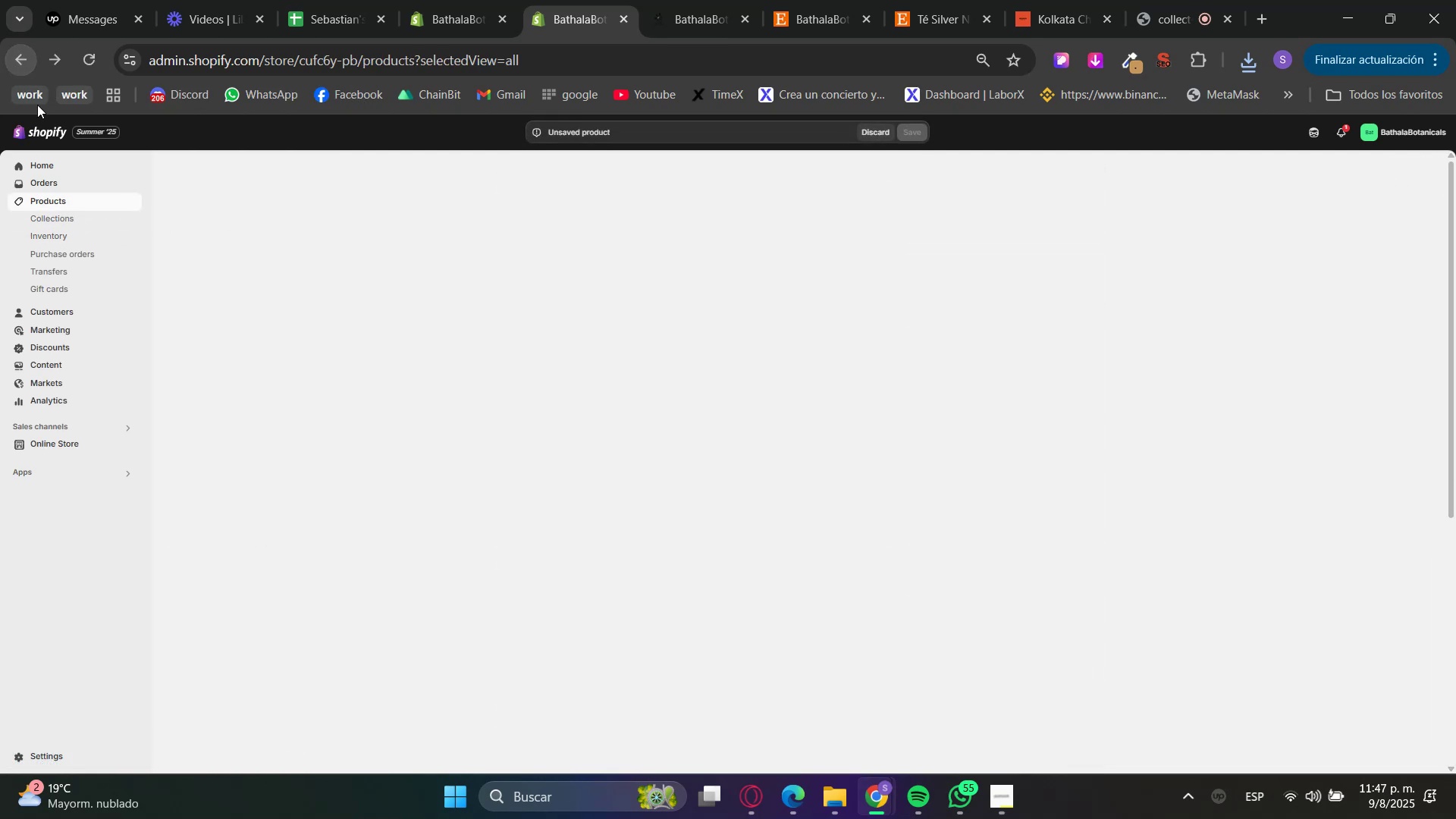 
mouse_move([313, 252])
 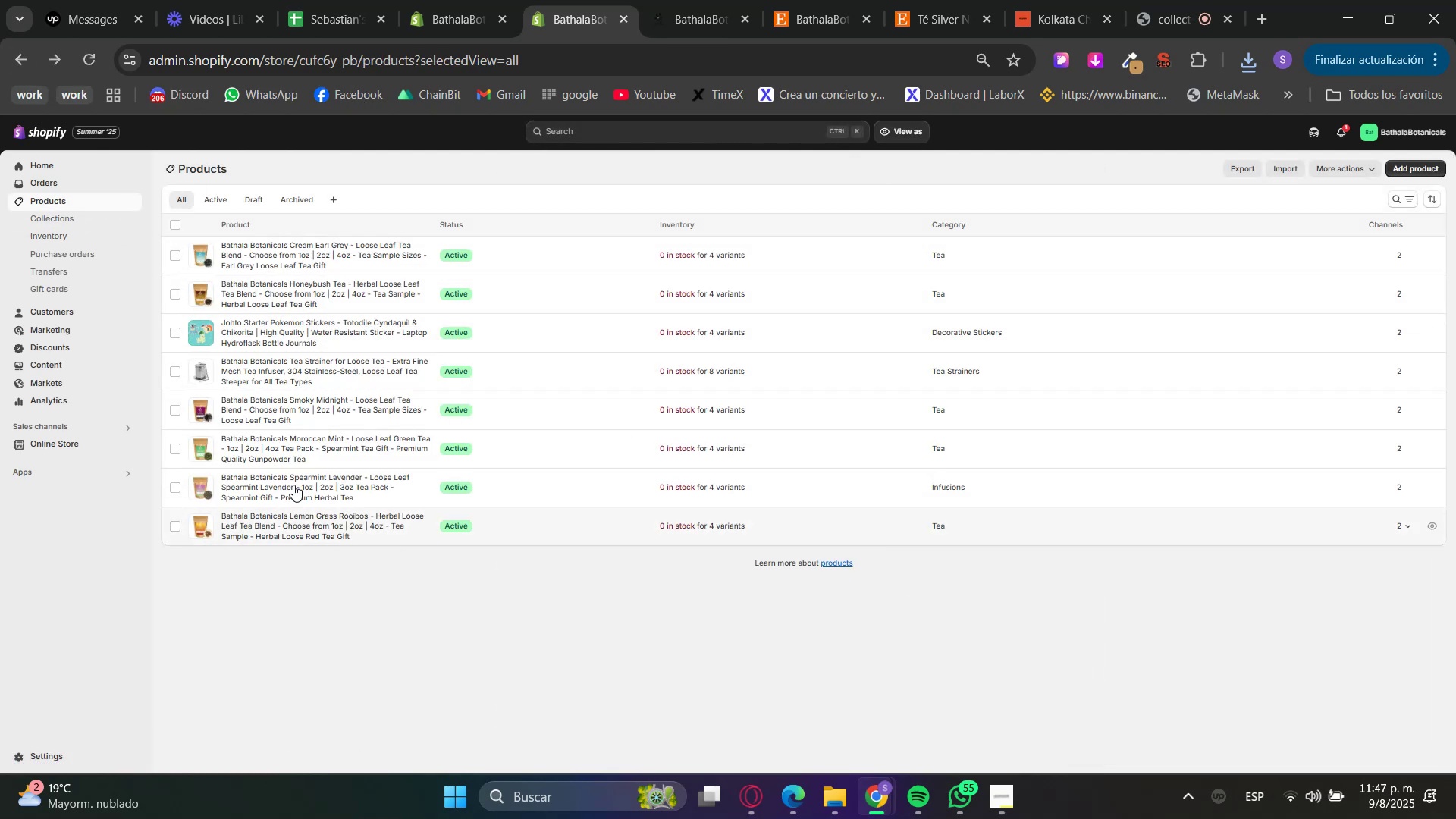 
left_click([46, 210])
 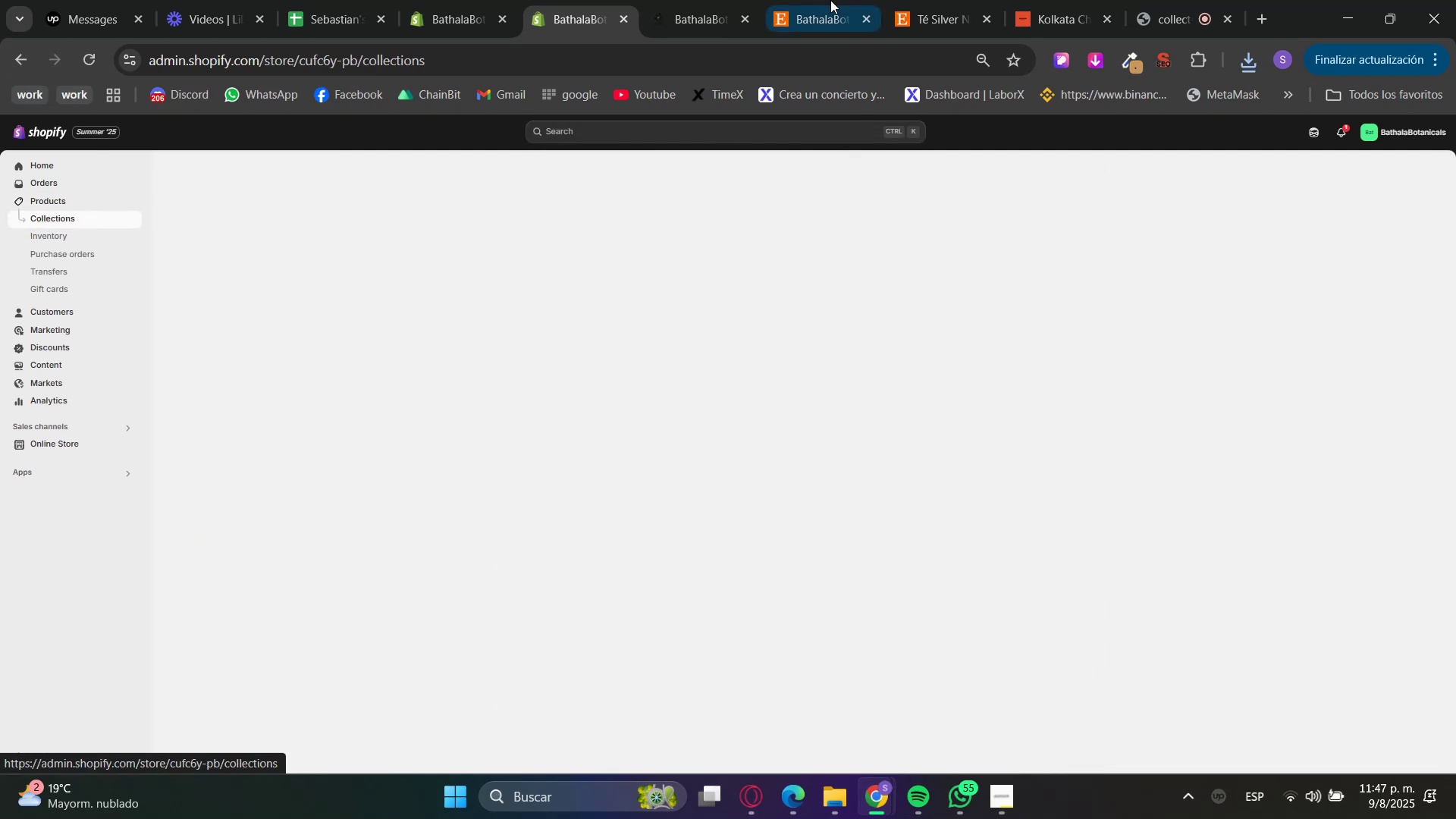 
left_click([705, 0])
 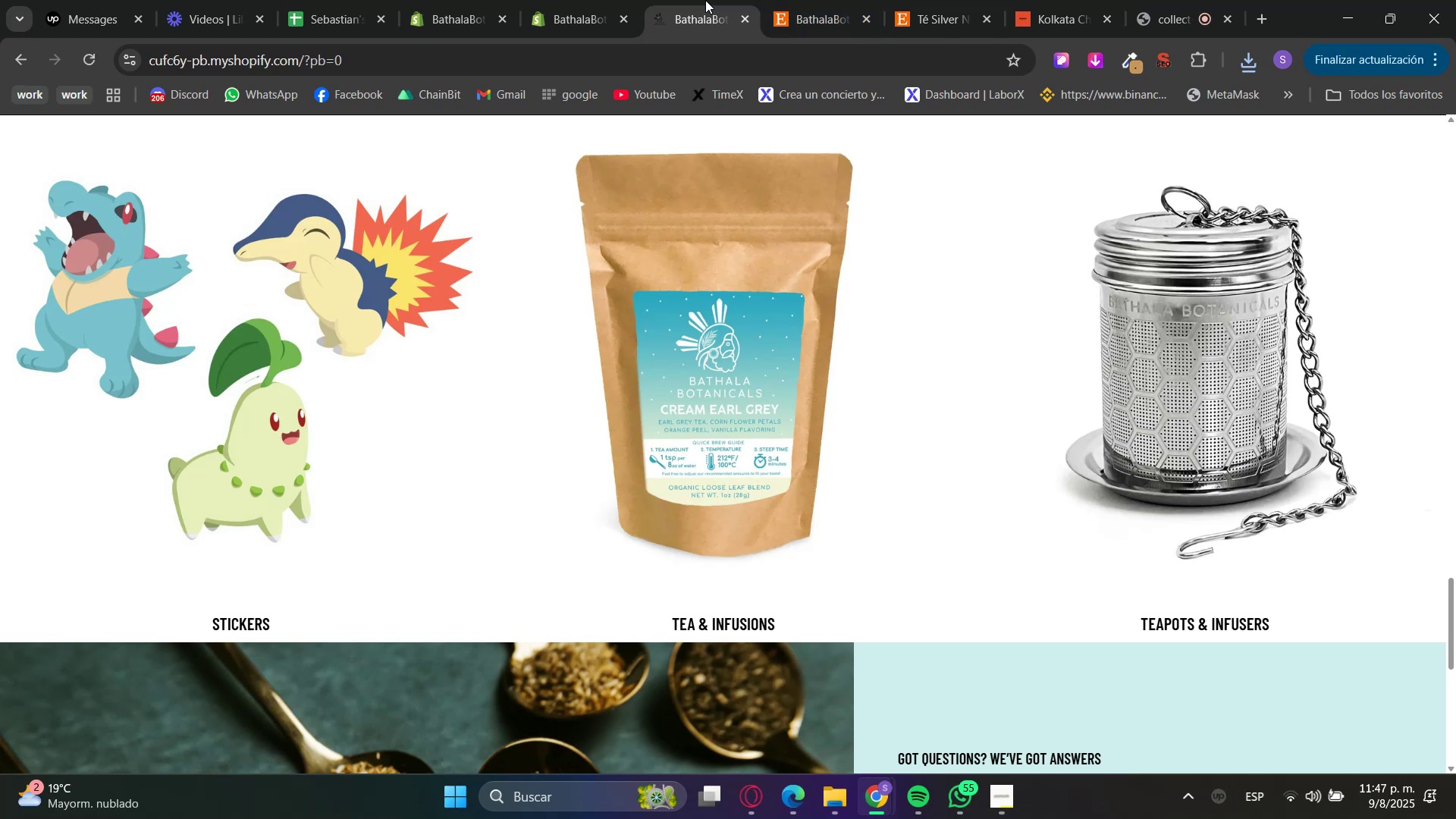 
left_click([639, 0])
 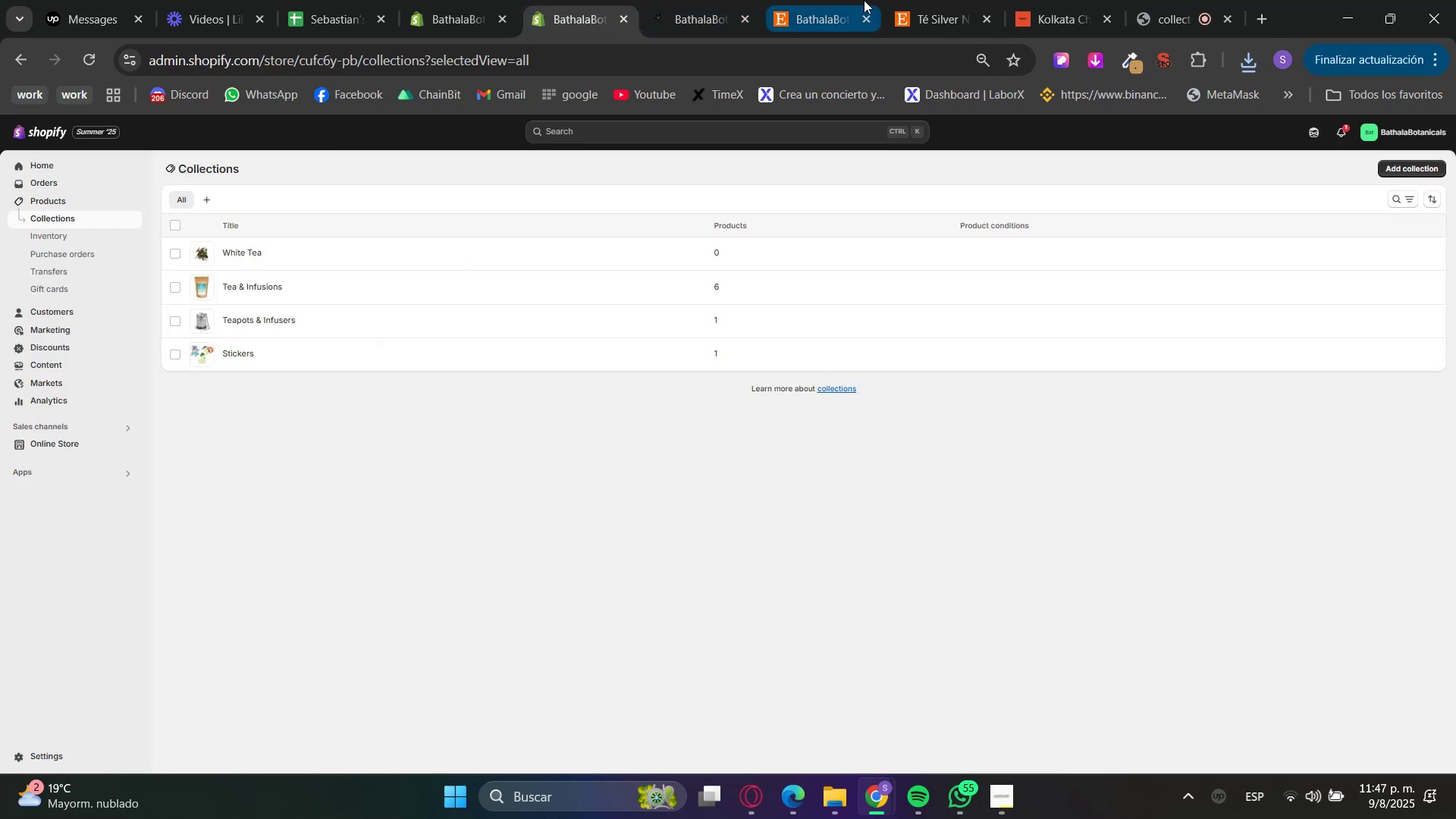 
left_click([965, 2])
 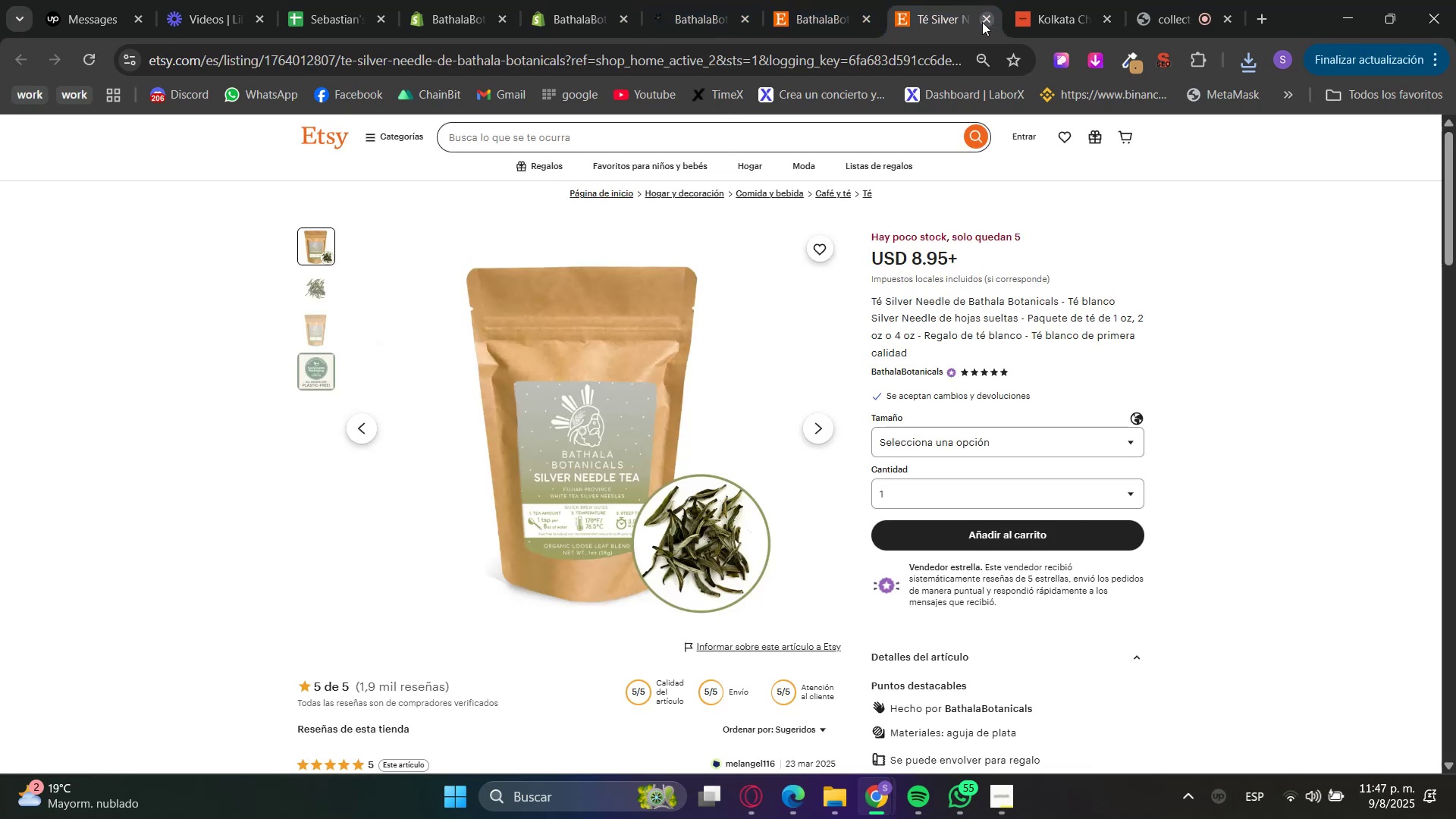 
double_click([846, 0])
 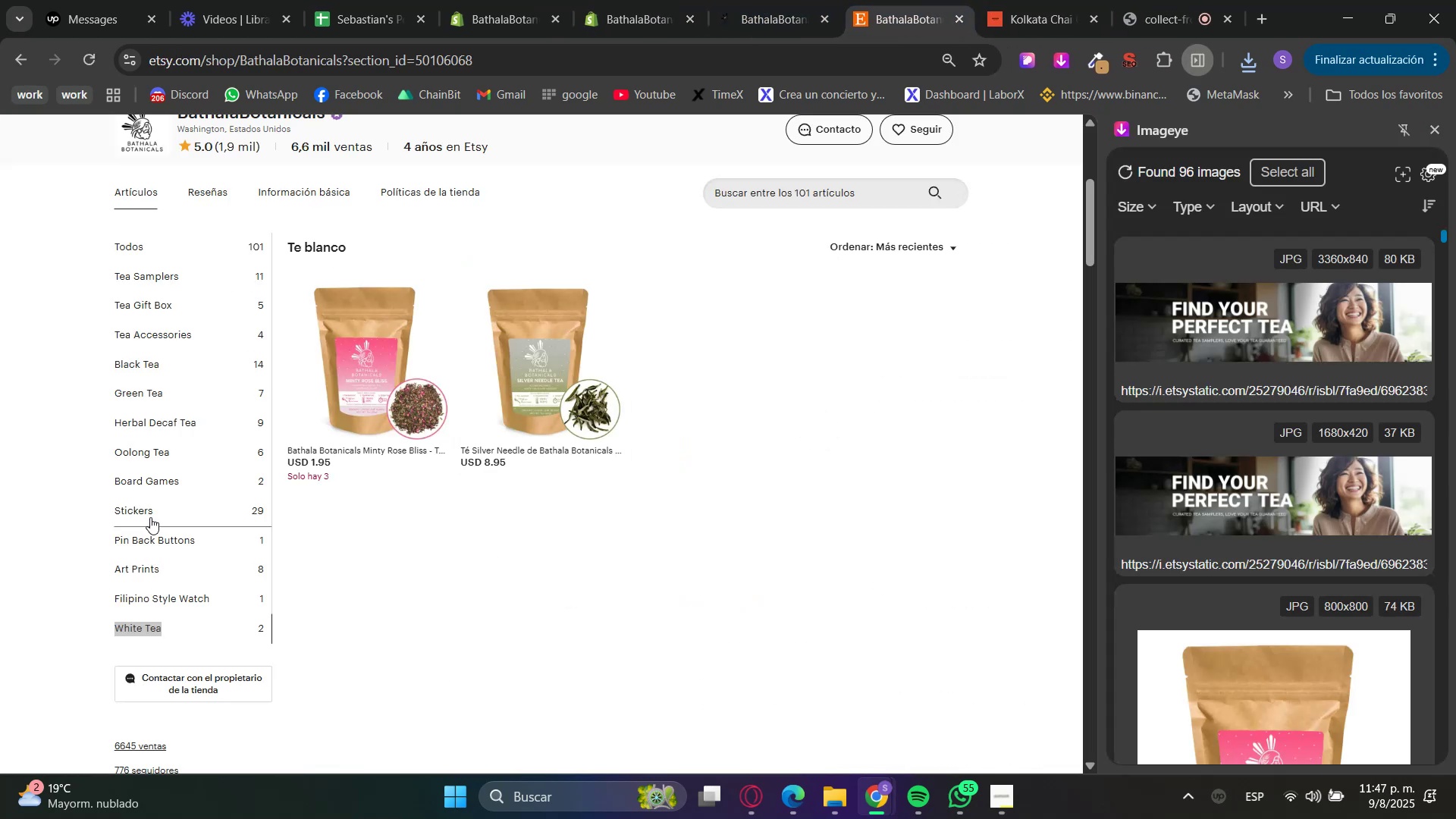 
left_click([152, 456])
 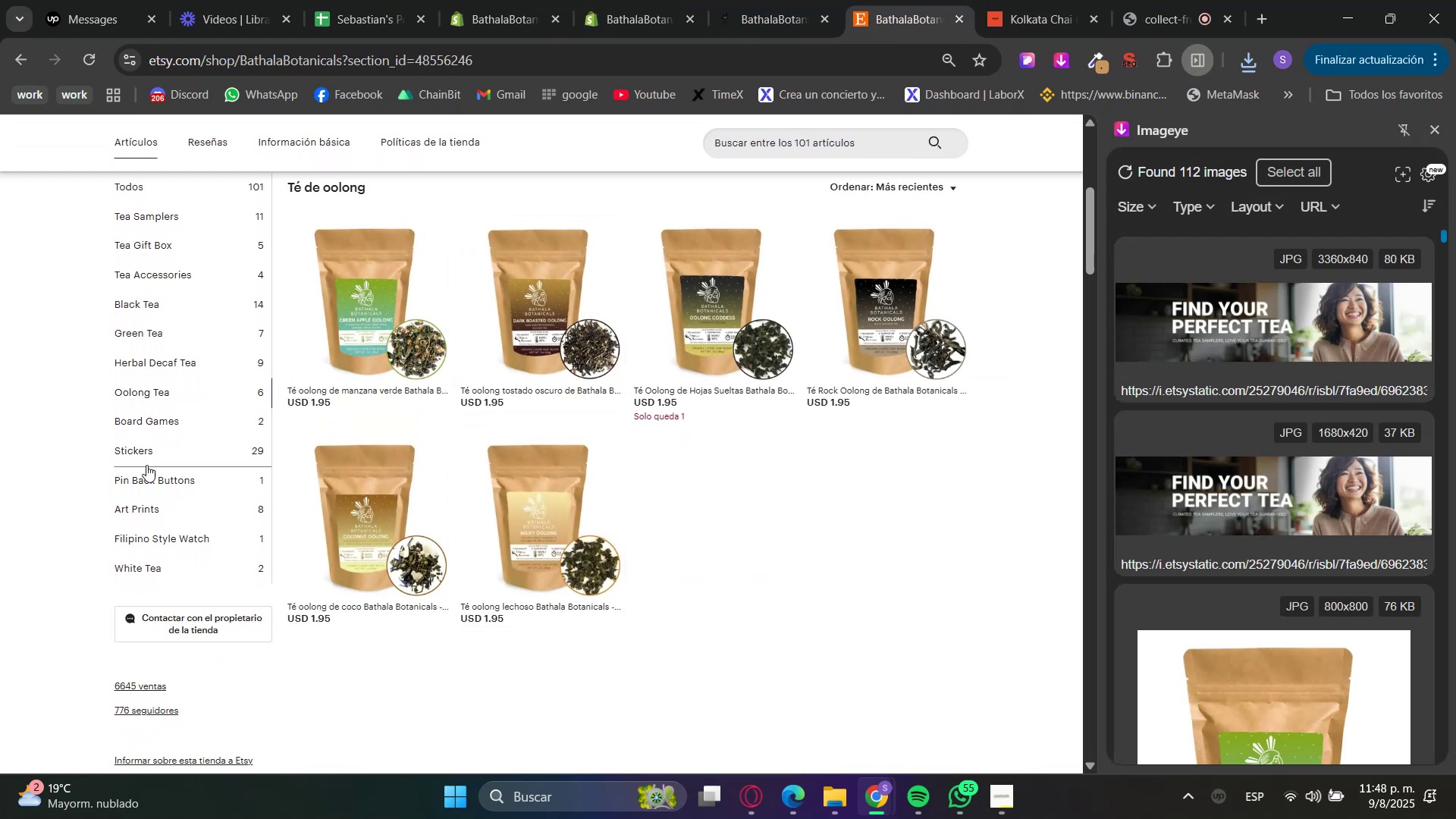 
left_click_drag(start_coordinate=[105, 393], to_coordinate=[173, 384])
 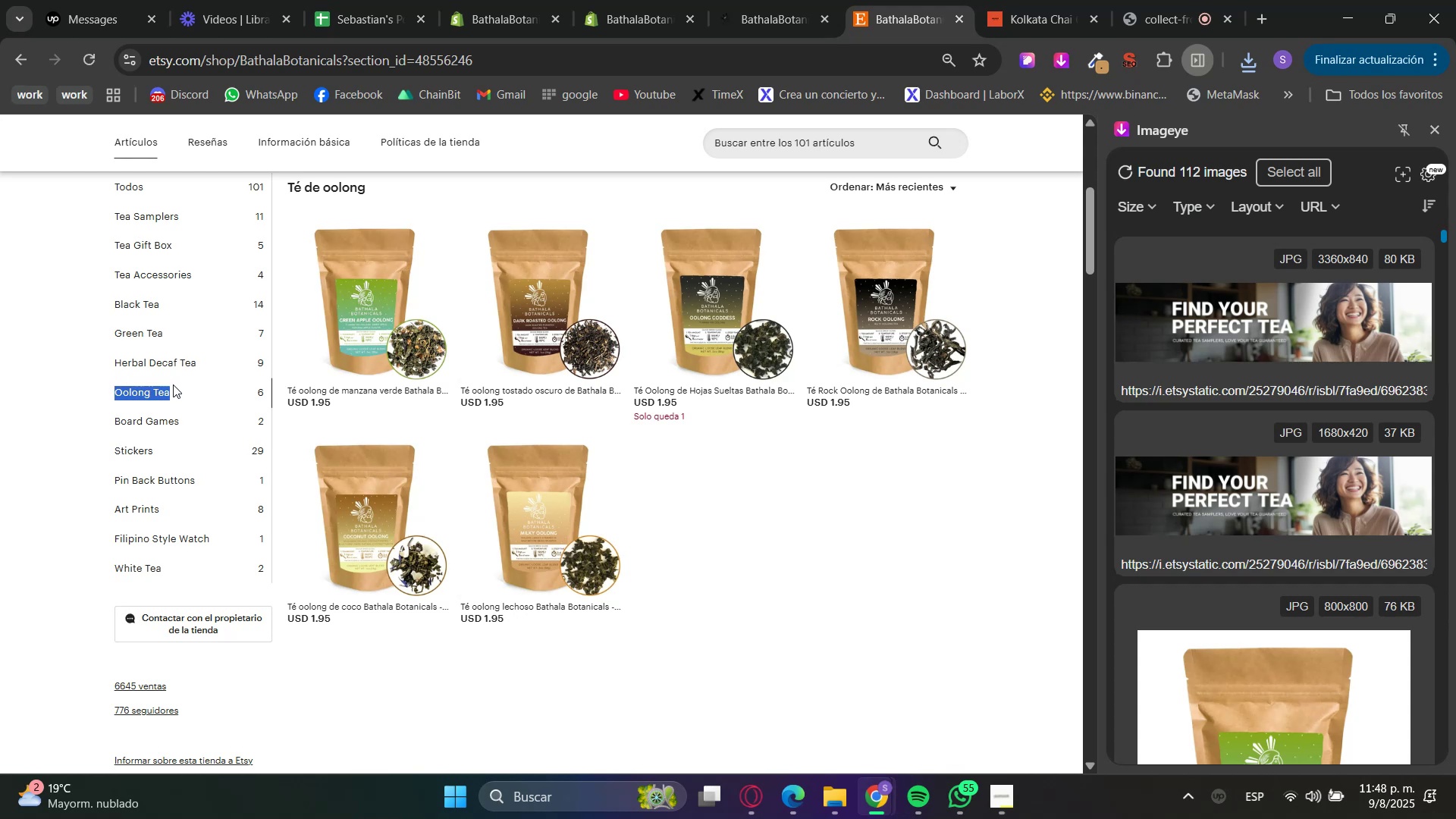 
key(Control+C)
 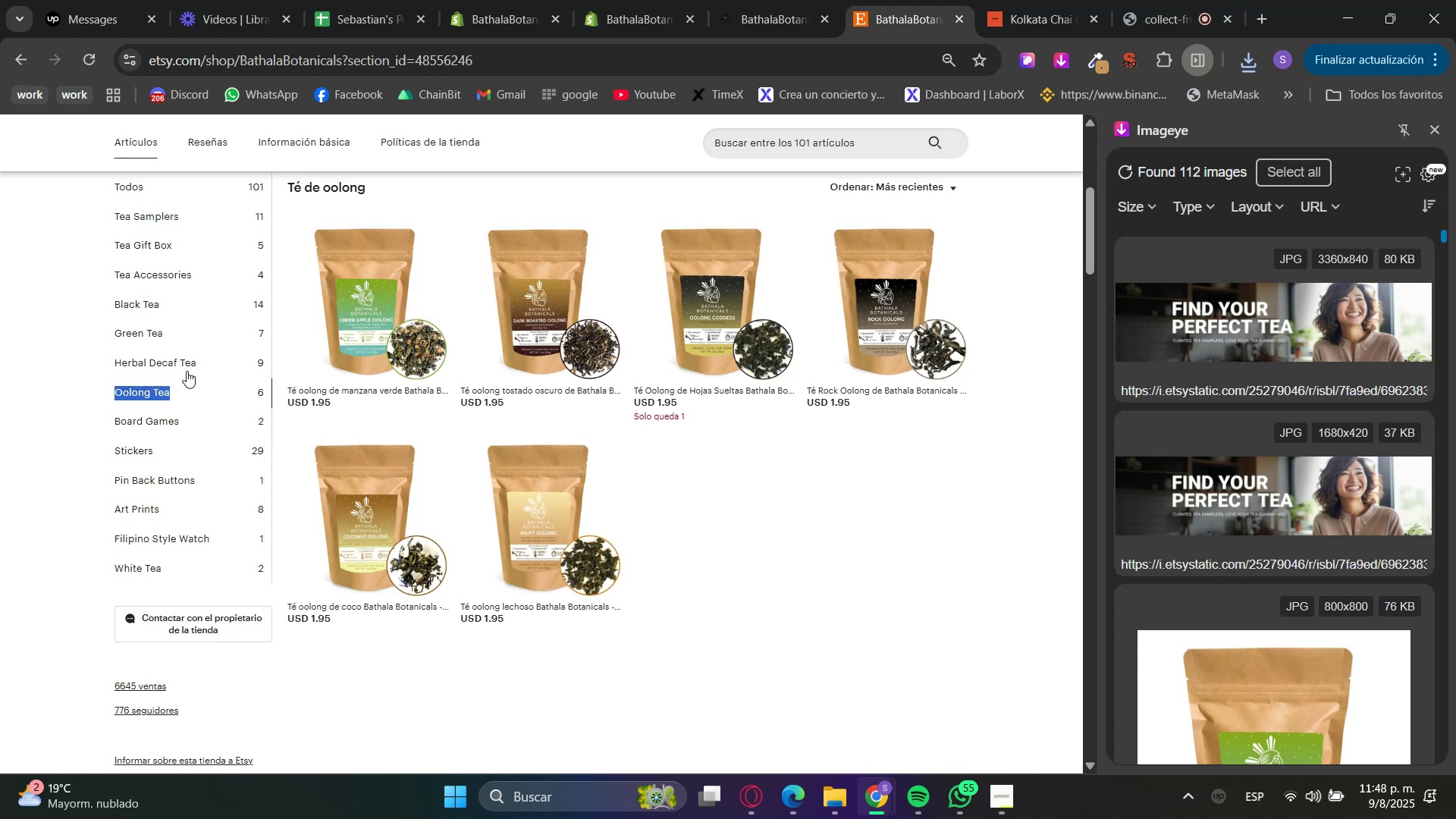 
key(Control+C)
 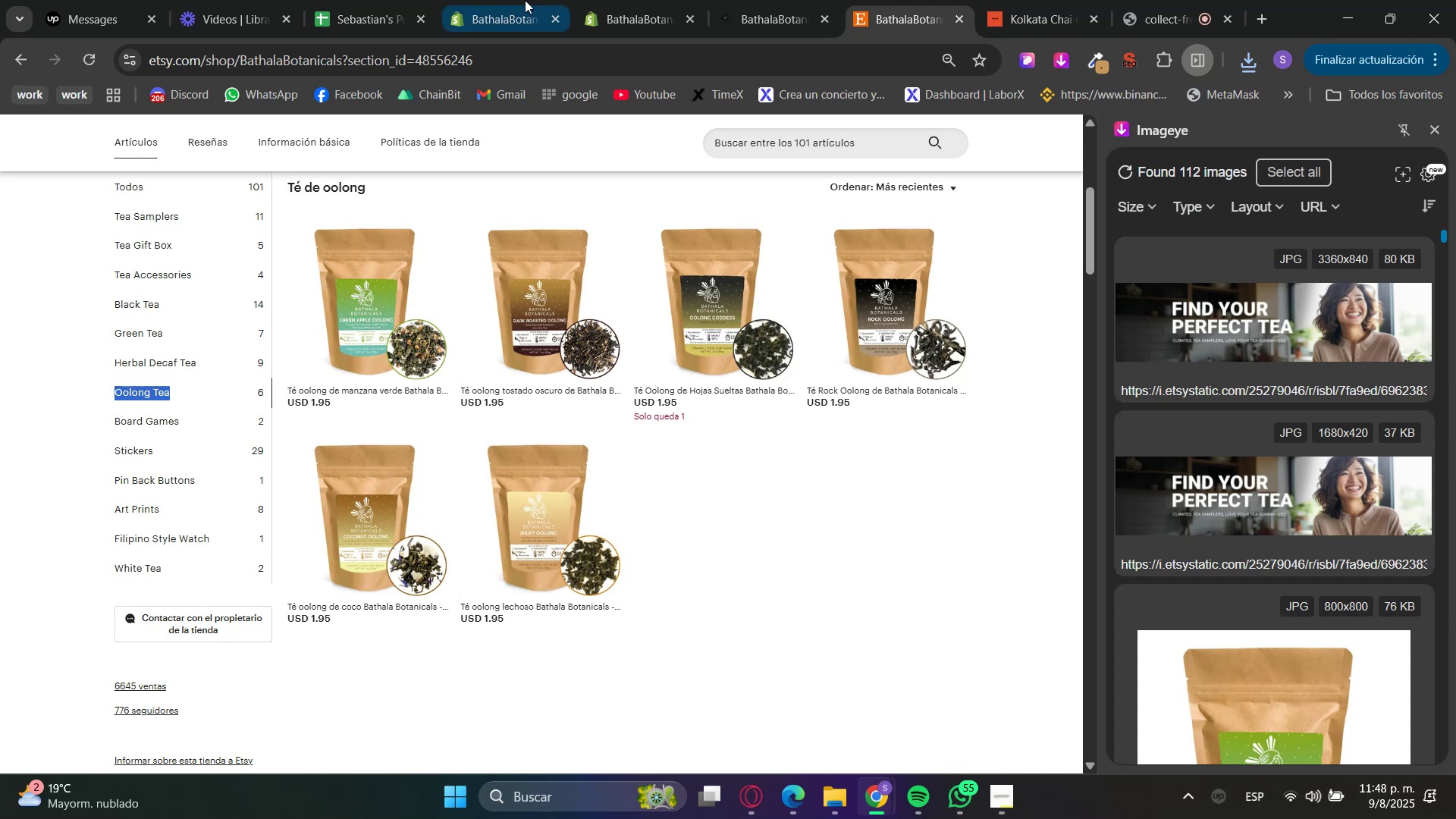 
left_click([648, 0])
 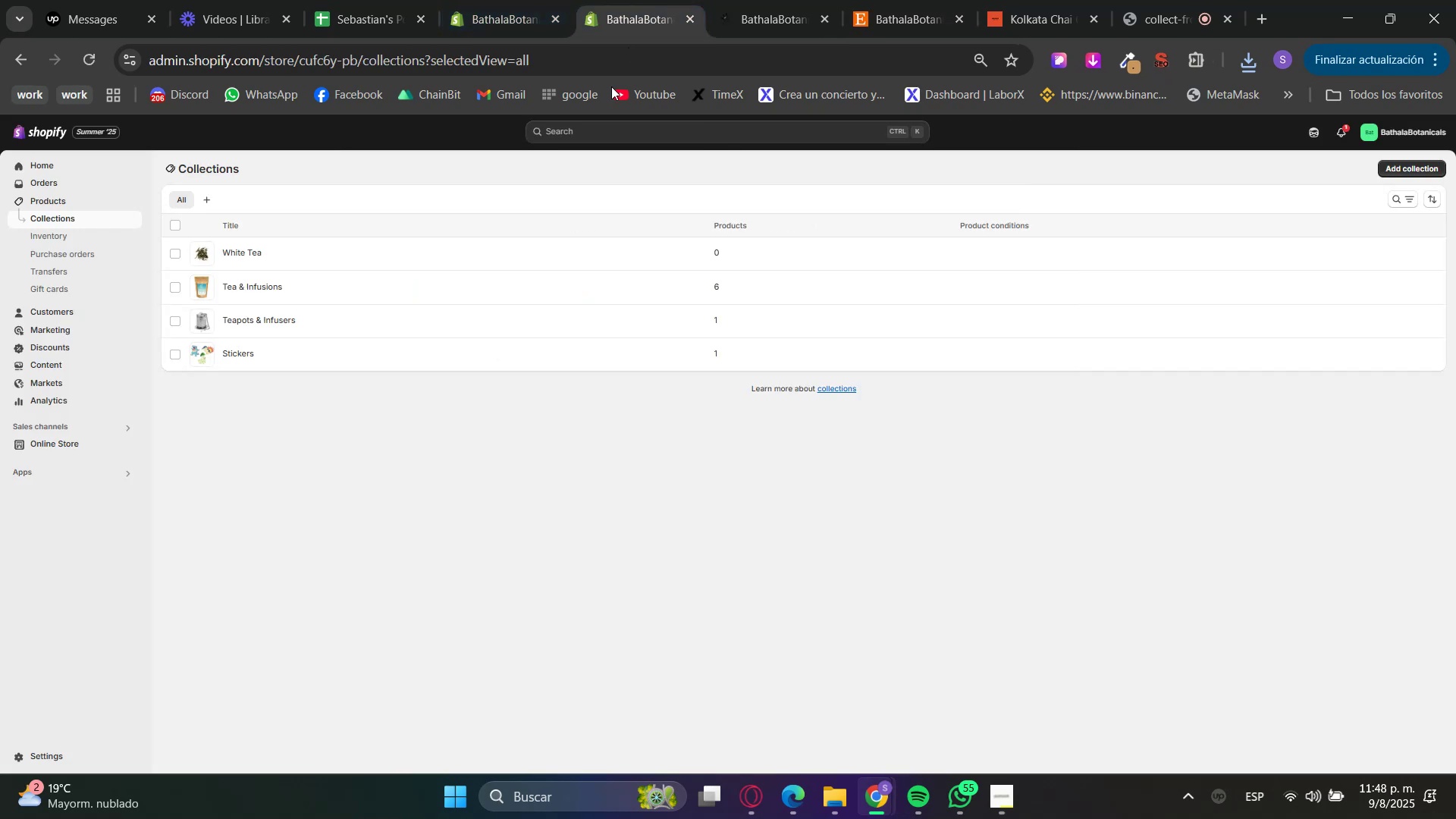 
key(Control+ControlLeft)
 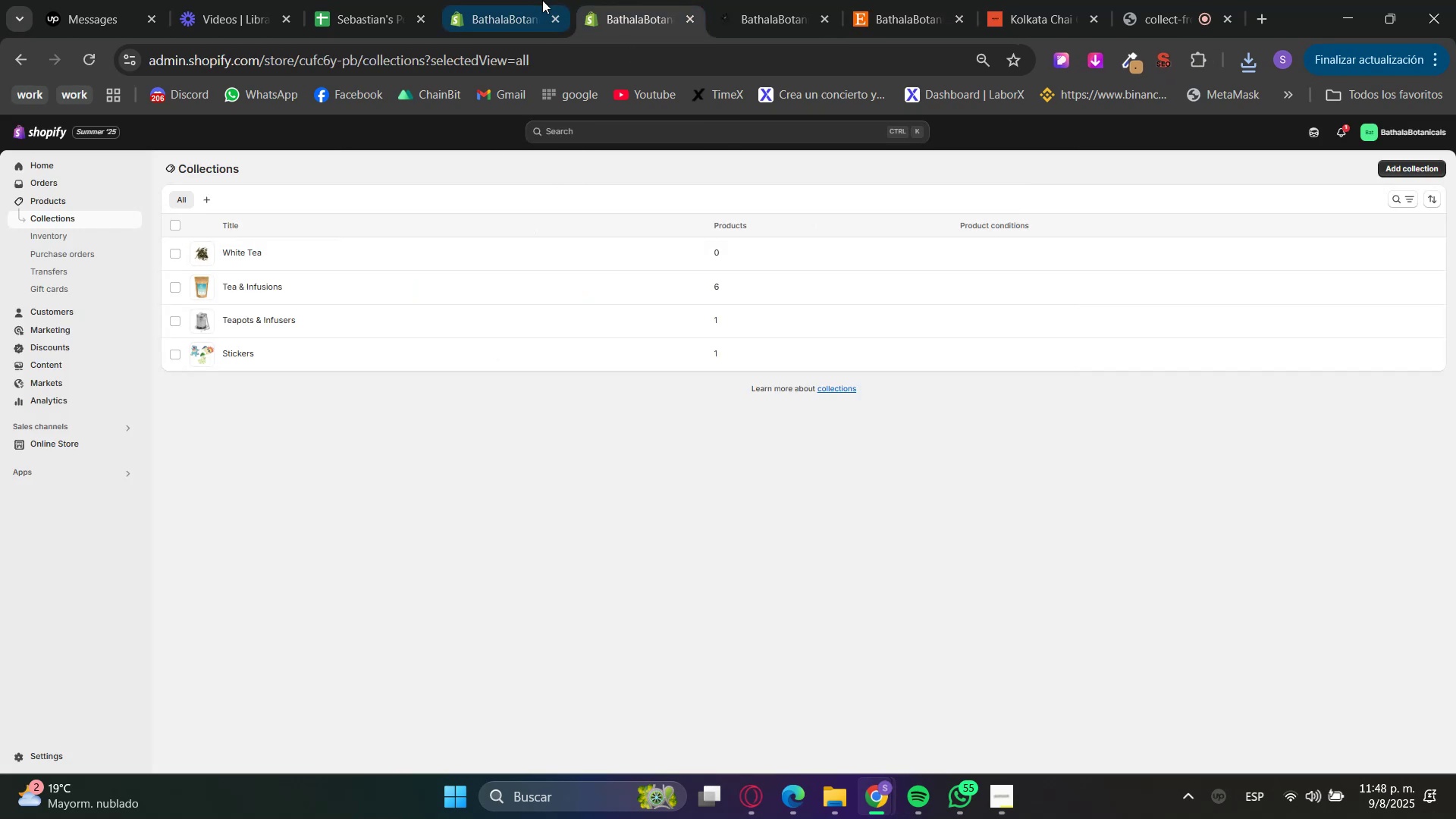 
double_click([648, 0])
 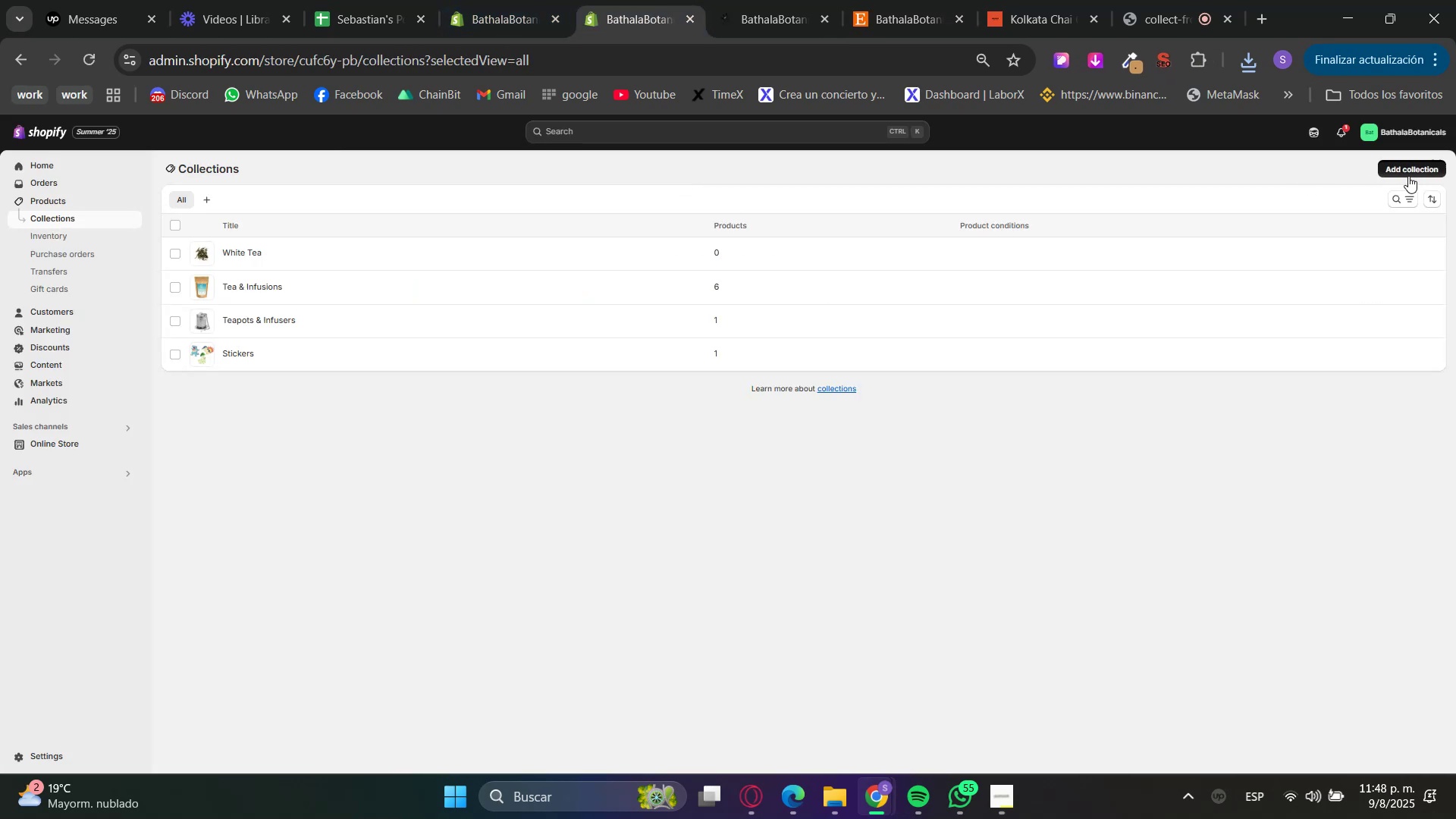 
key(Control+V)
 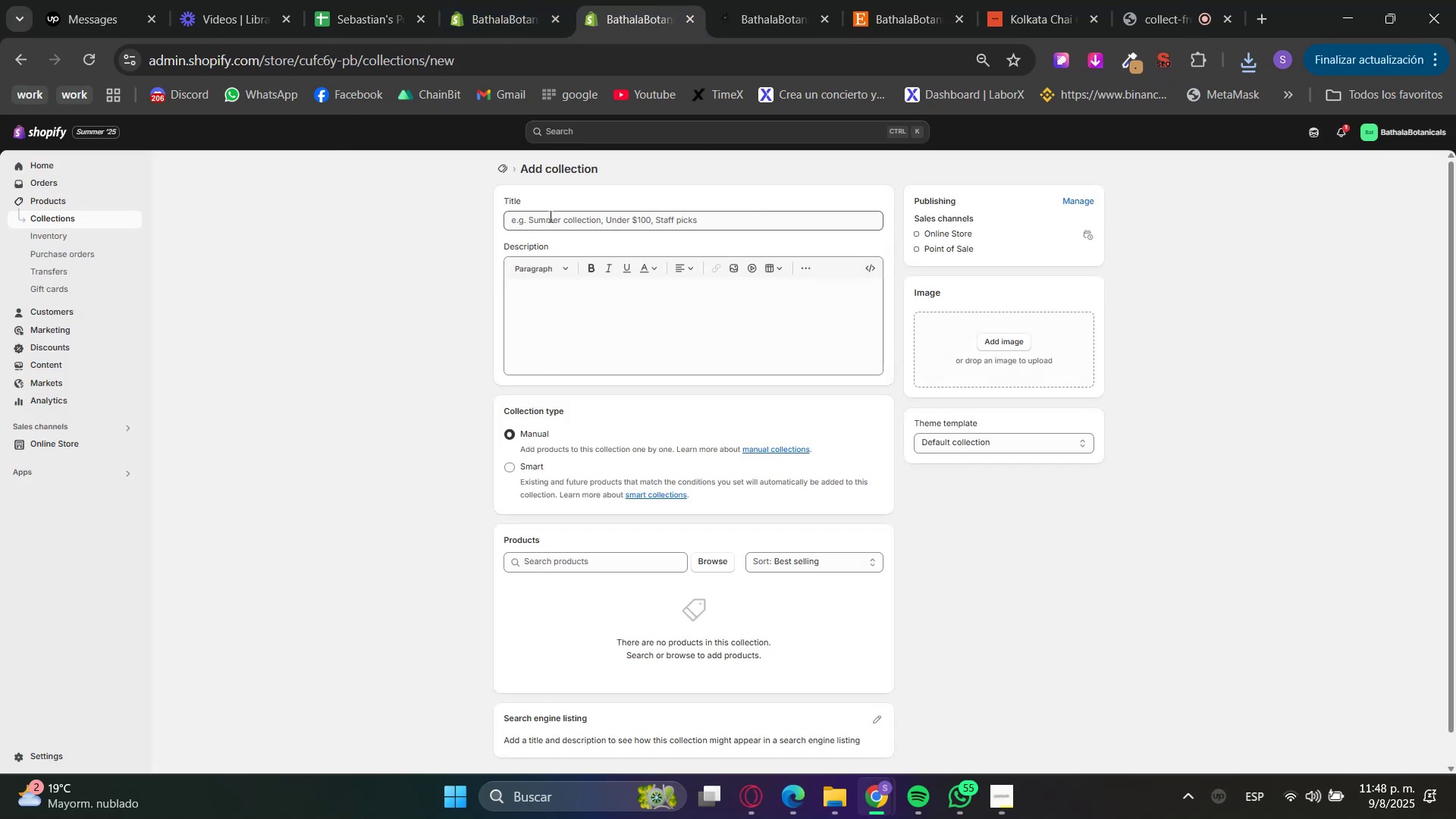 
left_click([555, 223])
 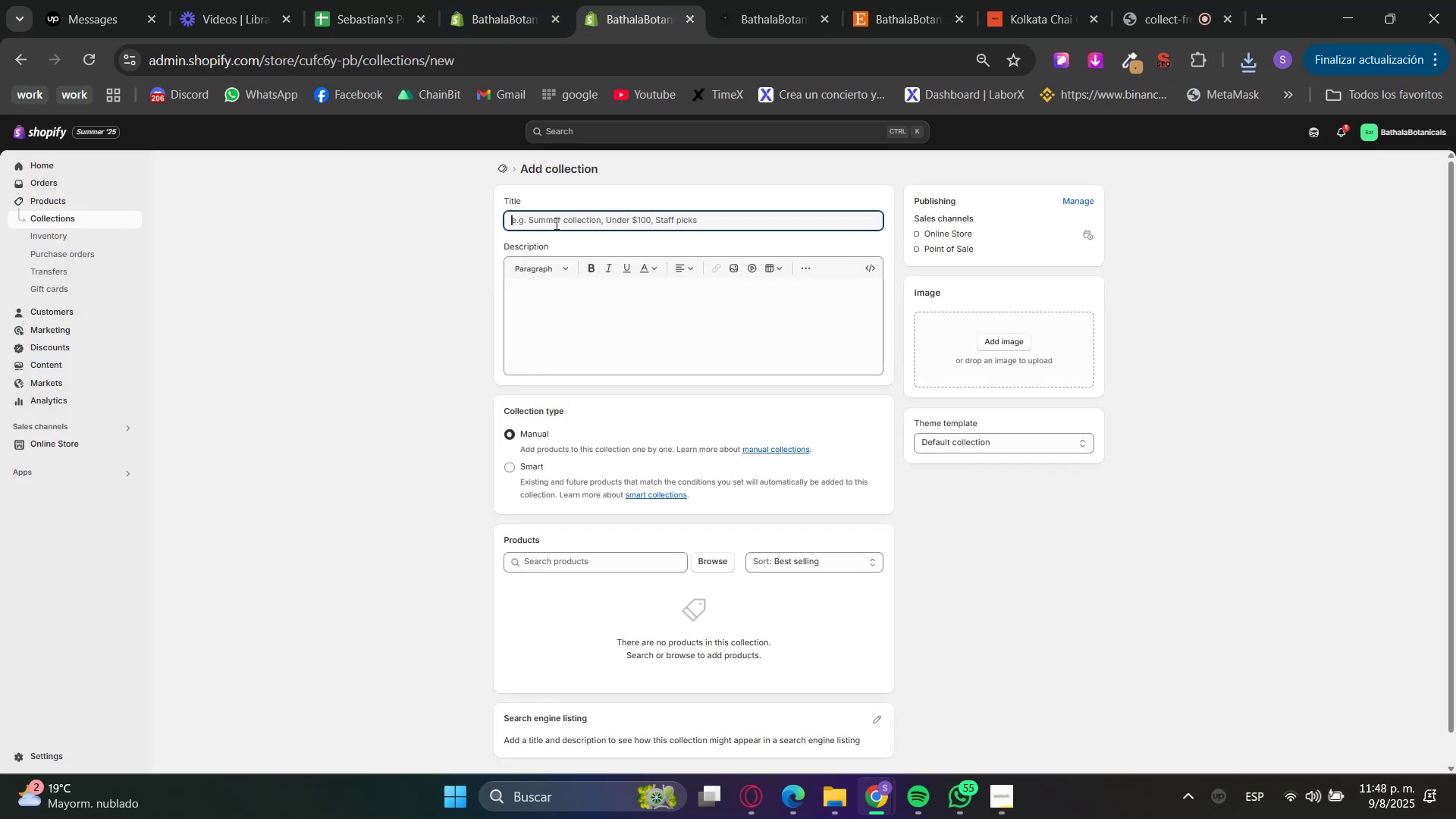 
key(Control+V)
 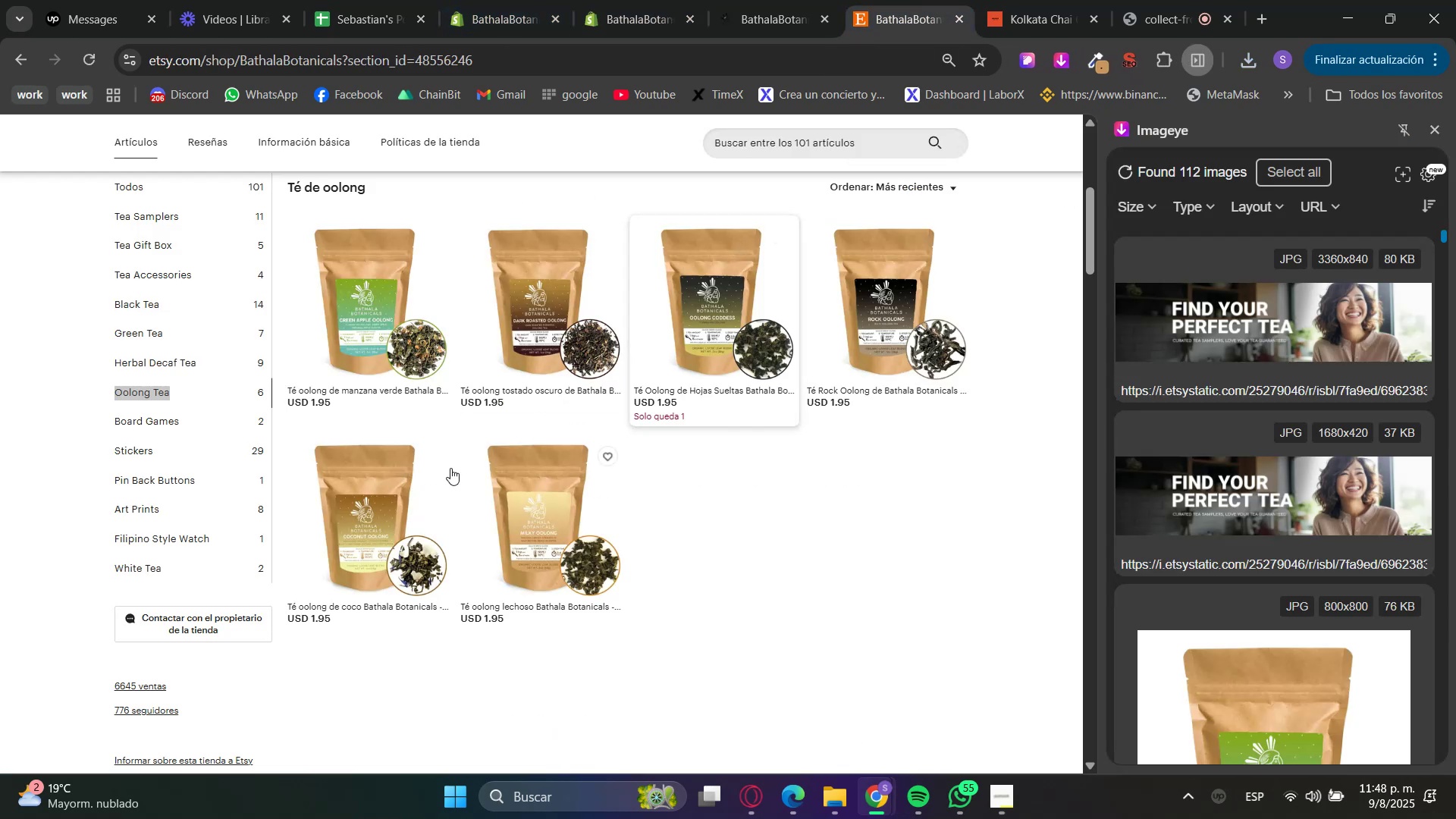 
left_click([375, 354])
 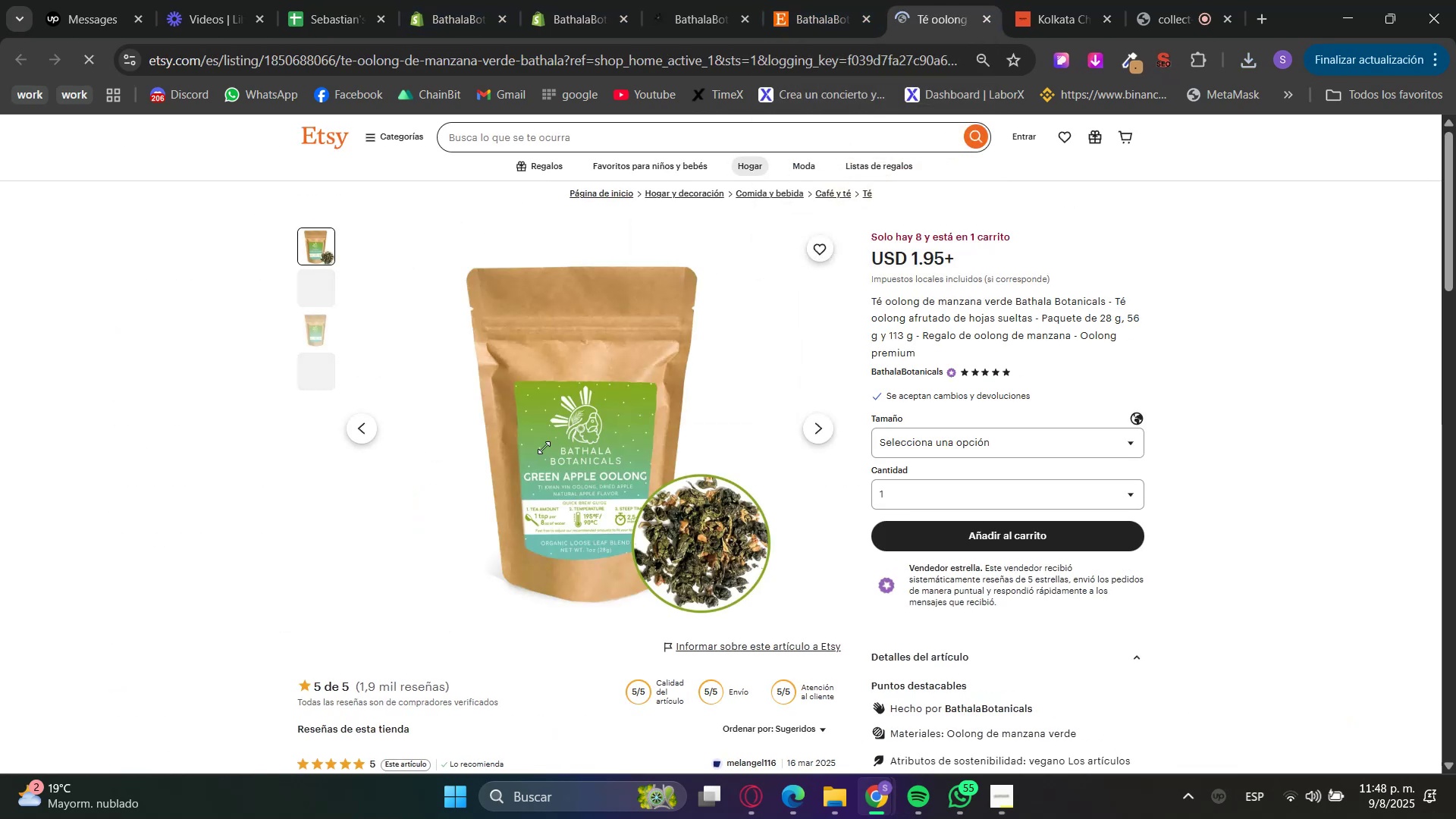 
left_click([328, 287])
 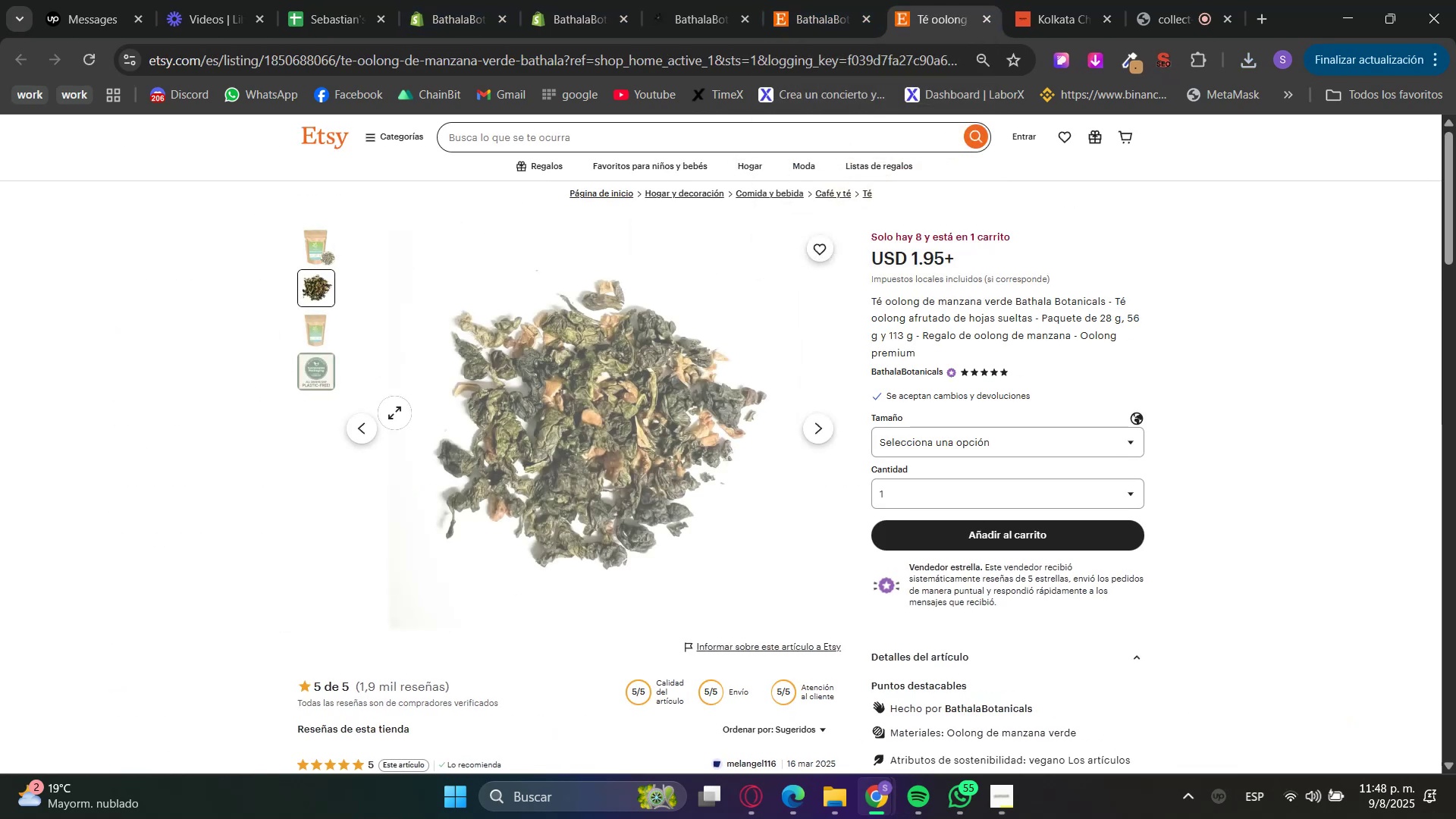 
right_click([605, 400])
 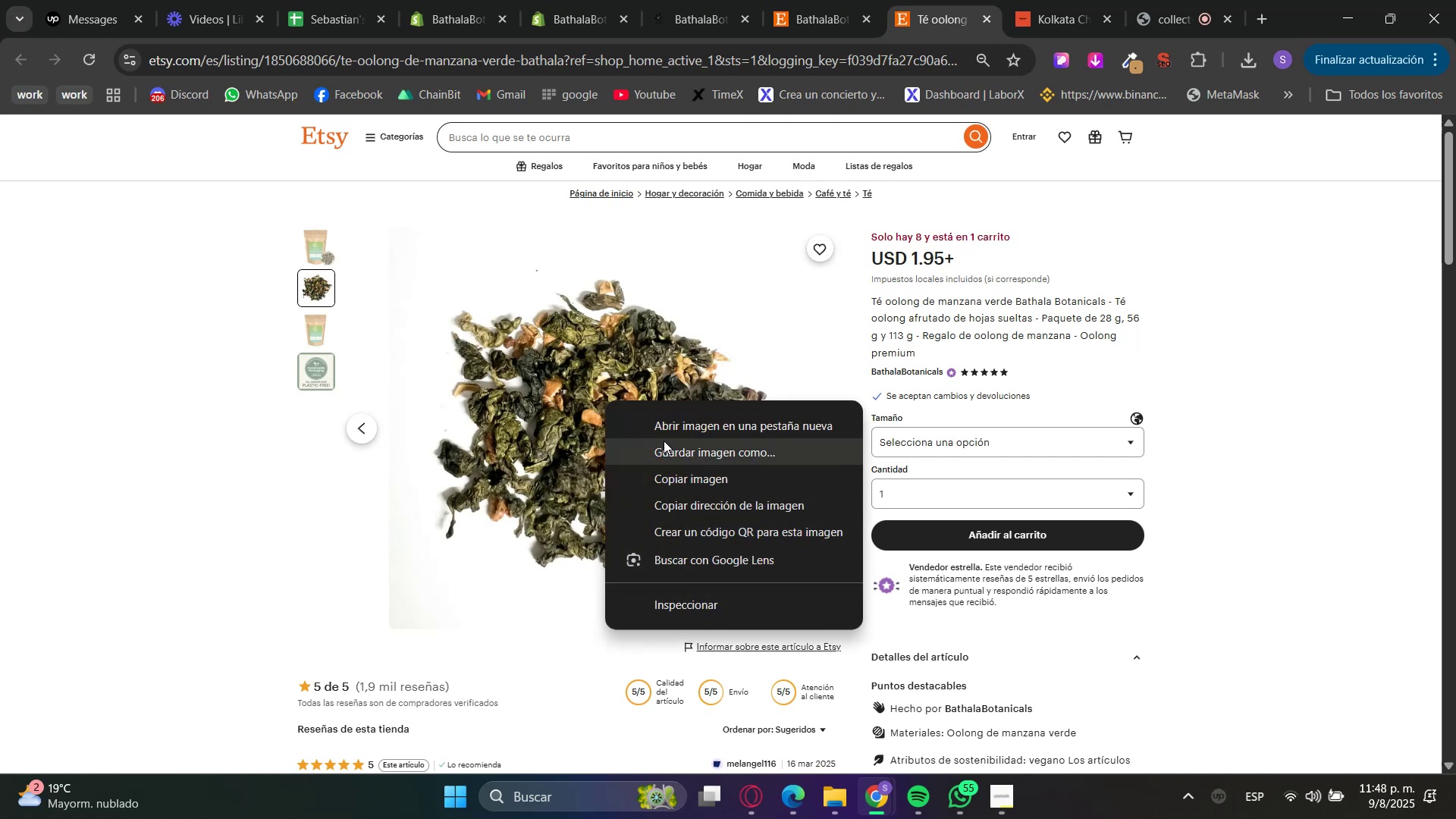 
left_click([667, 448])
 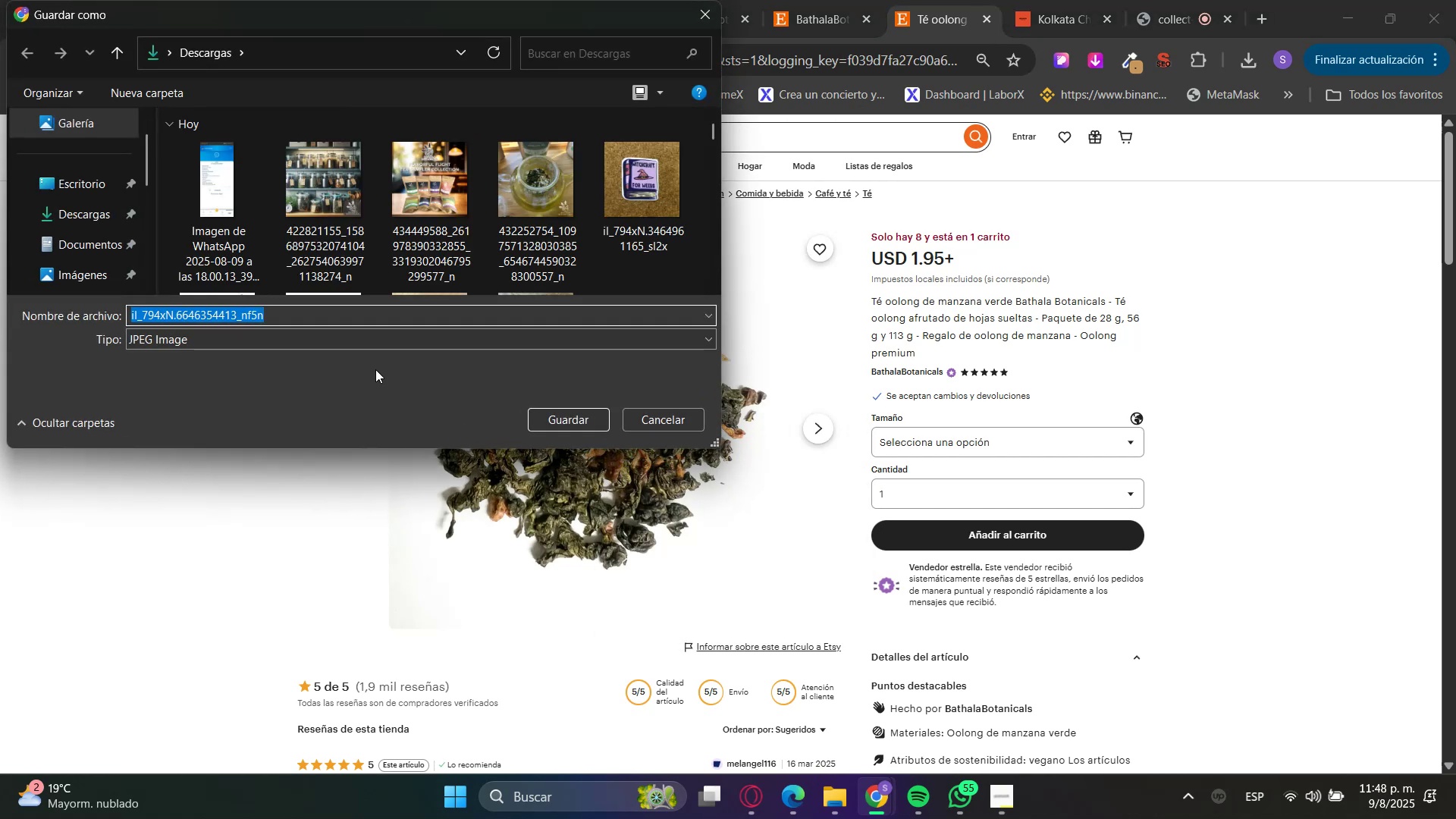 
type(oolong tea)
 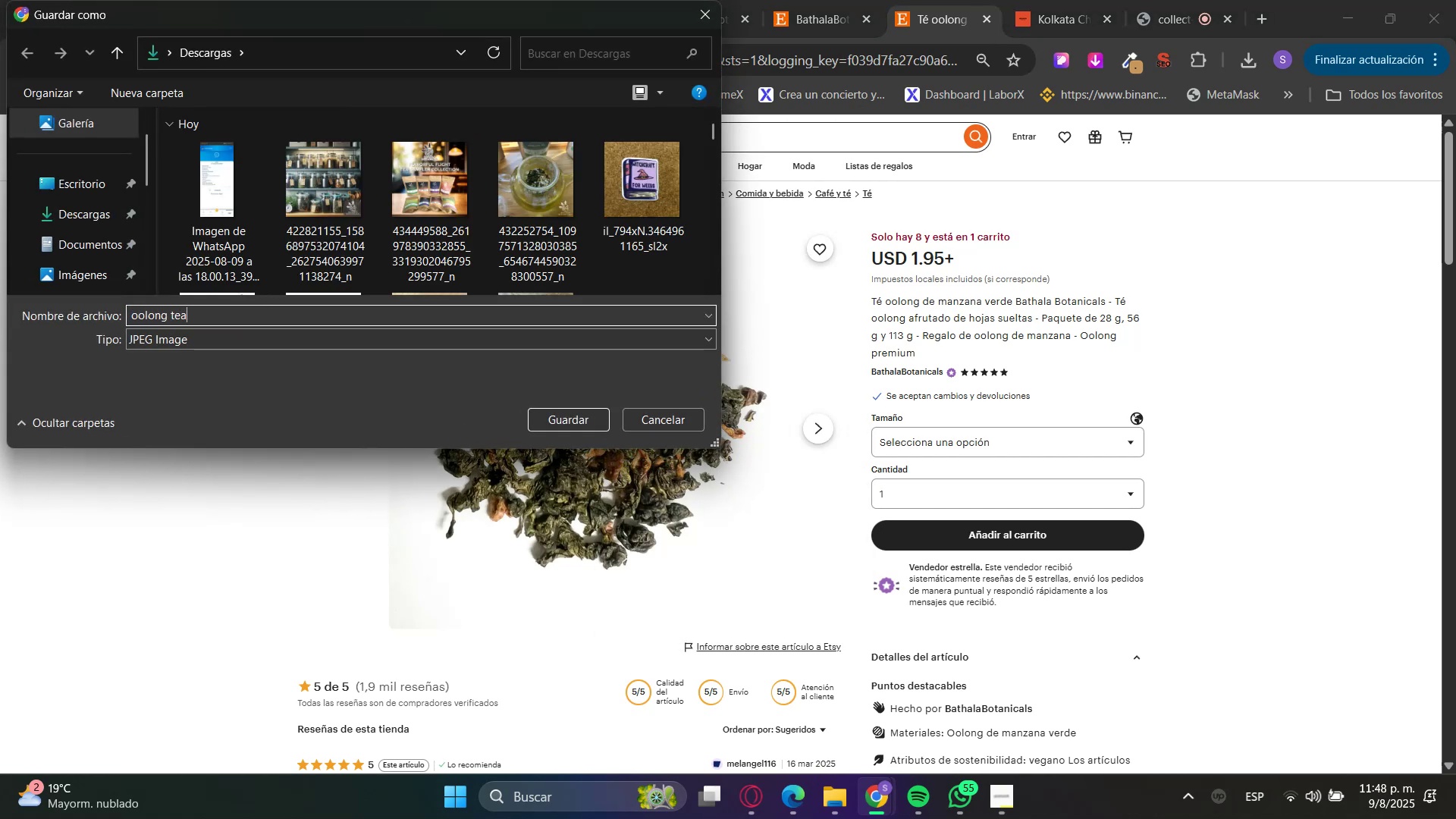 
key(Enter)
 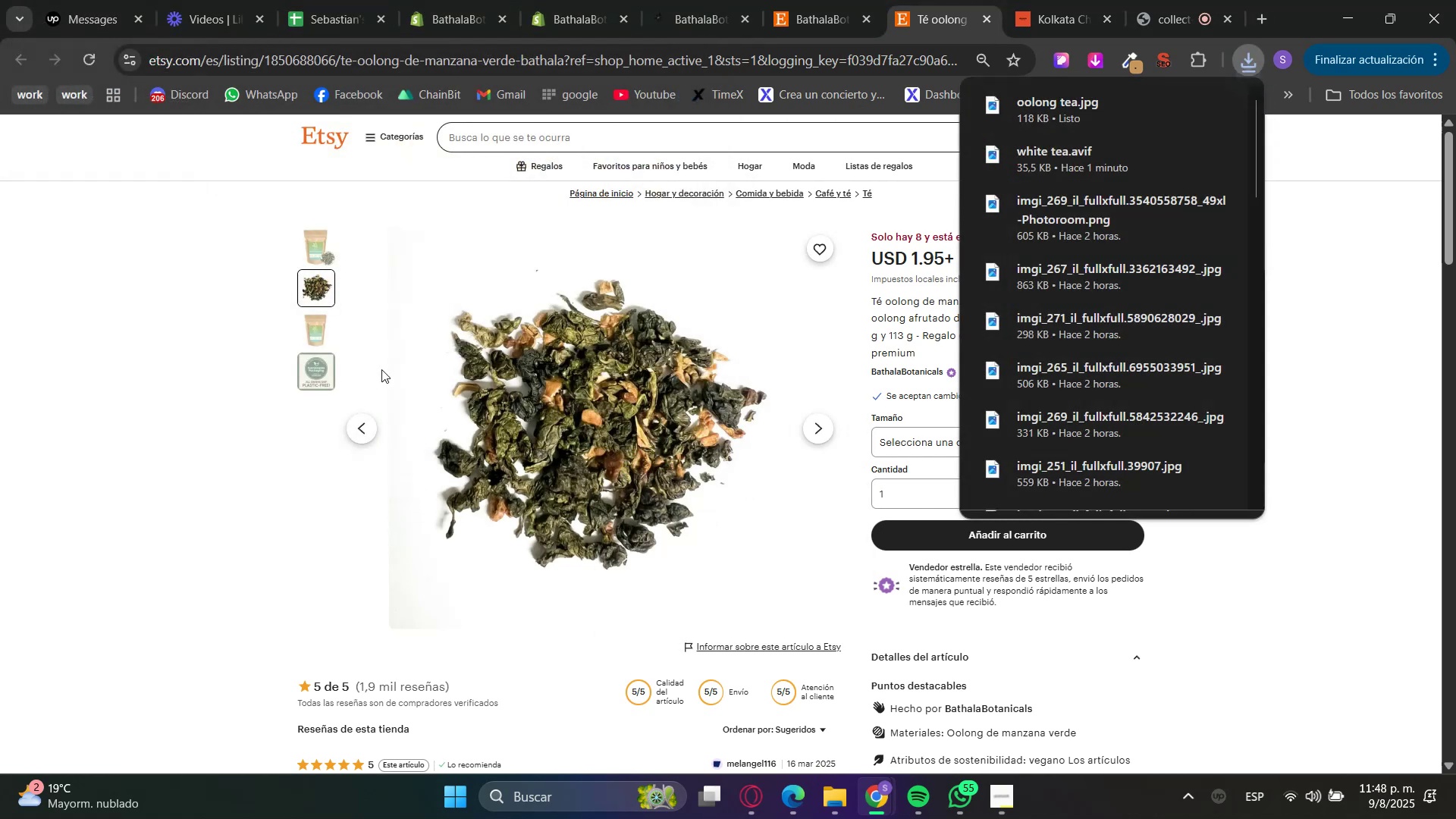 
left_click([590, 0])
 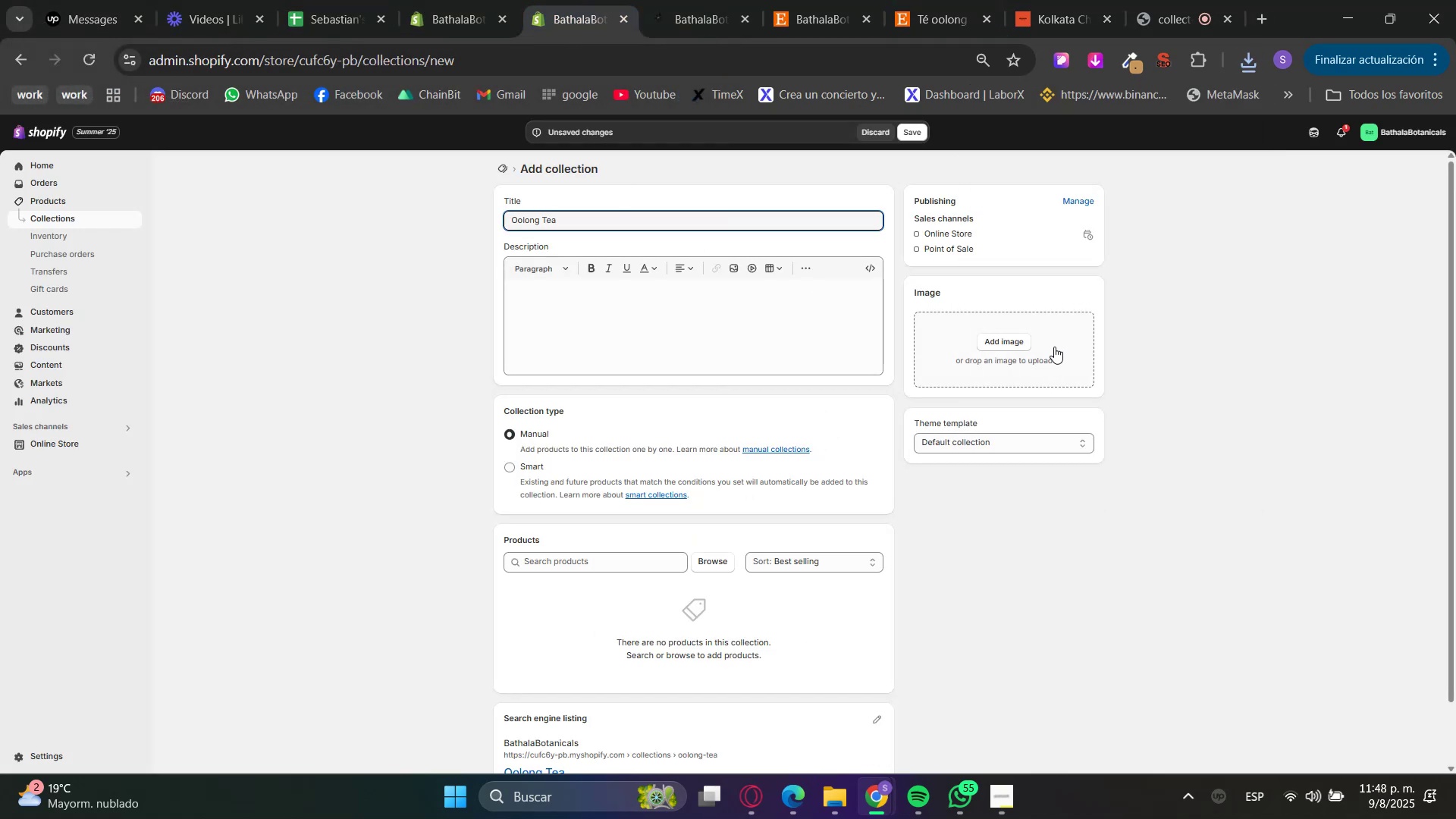 
left_click([1016, 346])
 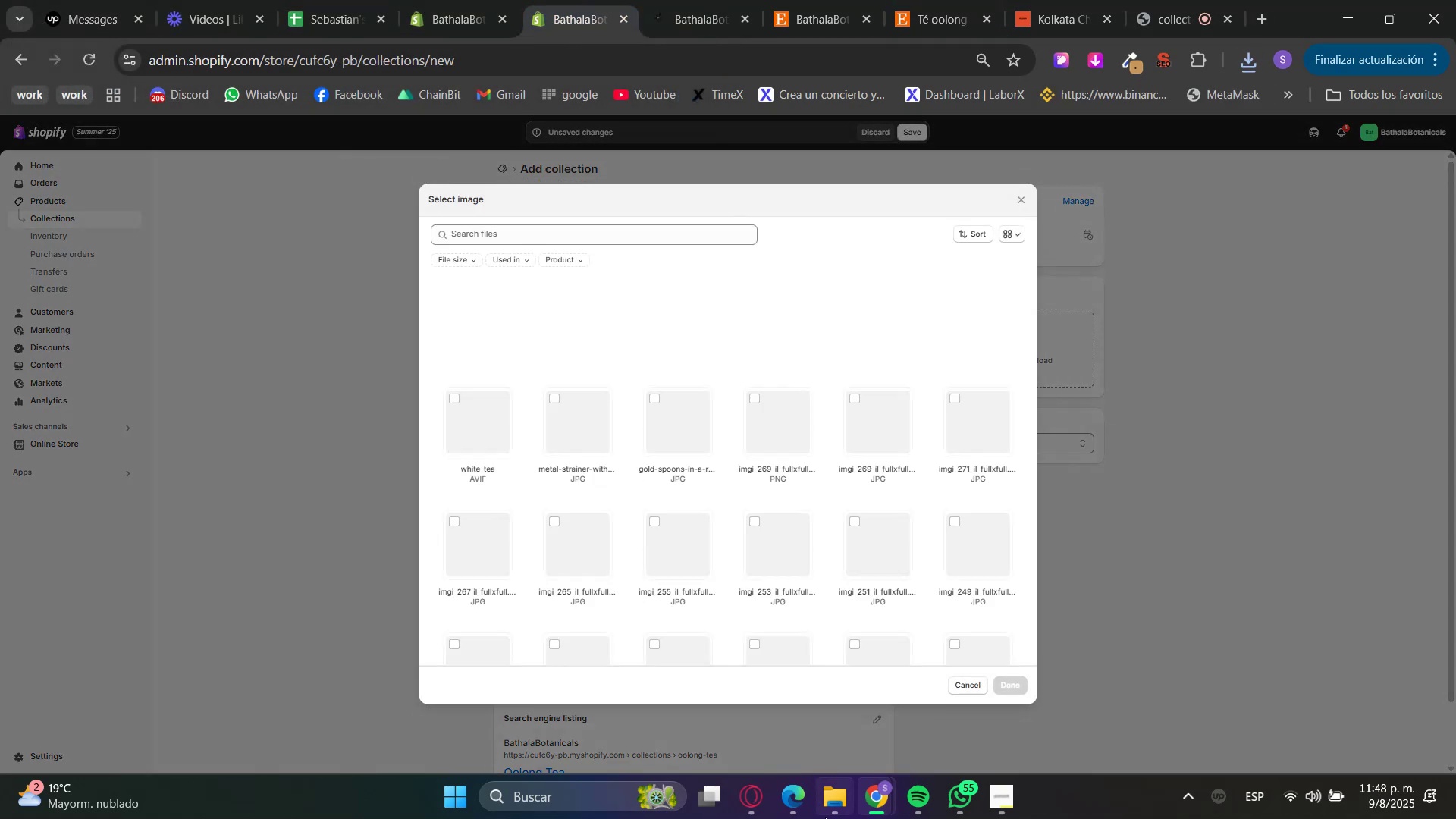 
left_click([826, 811])
 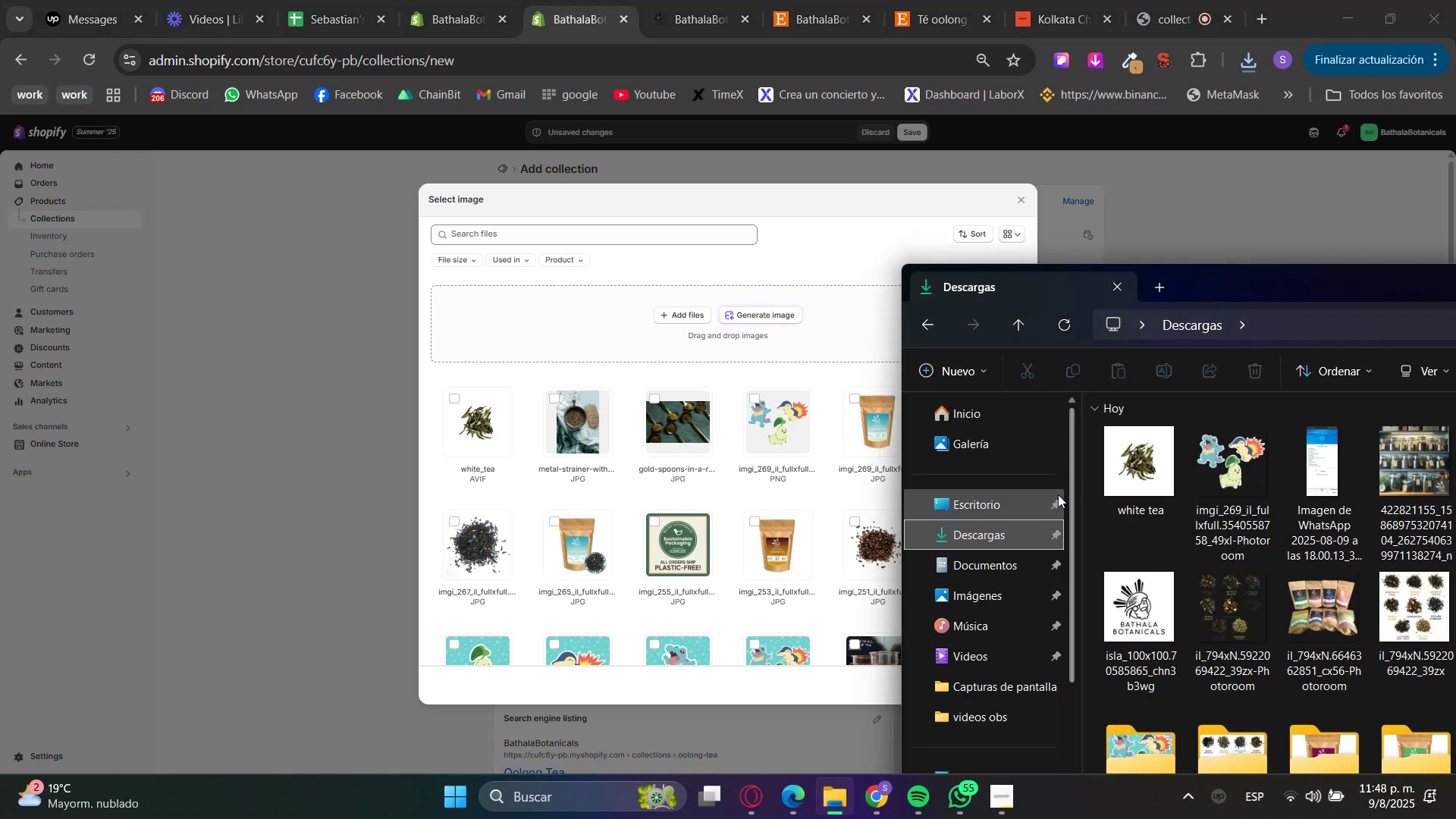 
left_click([1021, 530])
 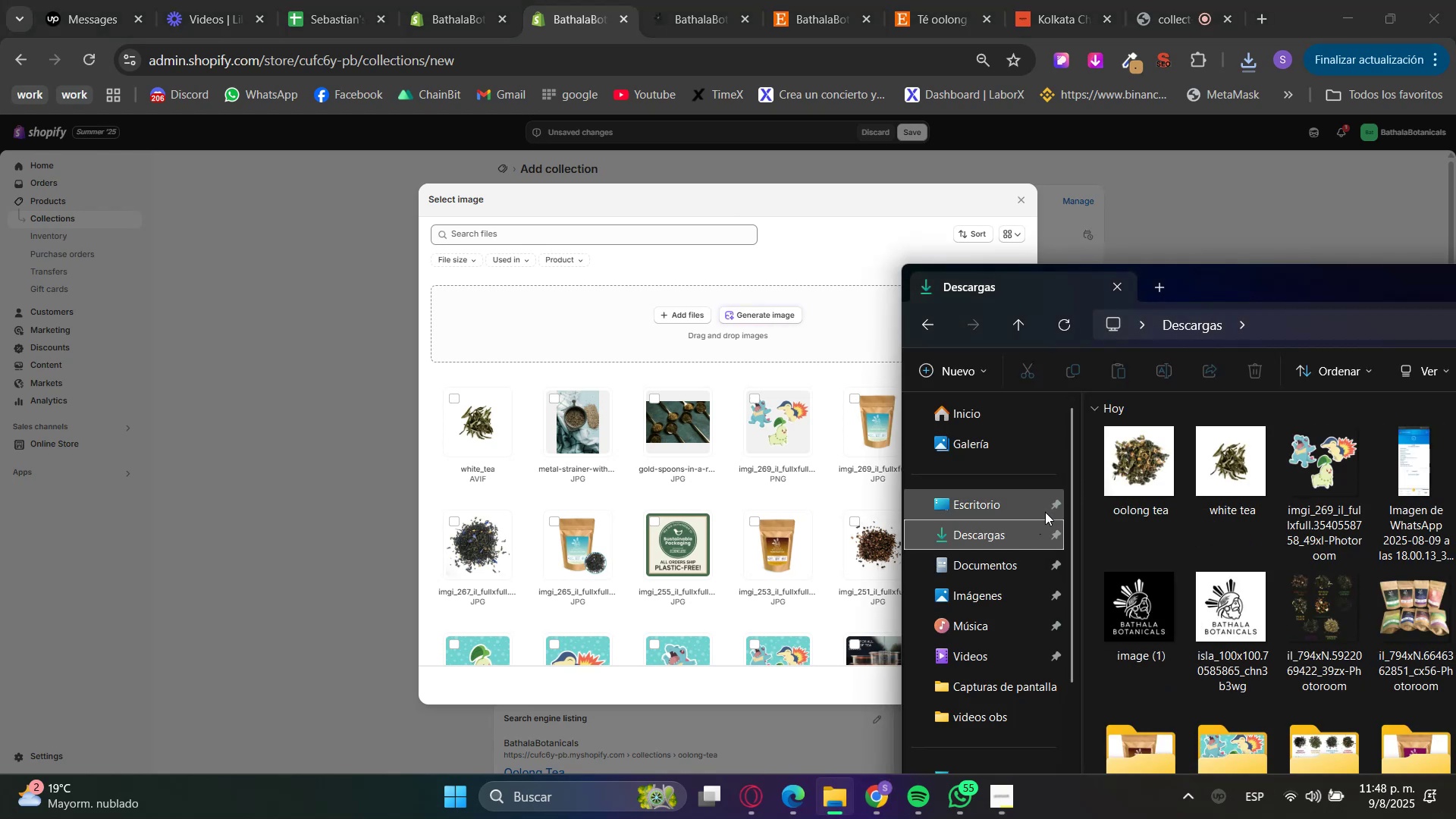 
left_click_drag(start_coordinate=[1142, 460], to_coordinate=[739, 505])
 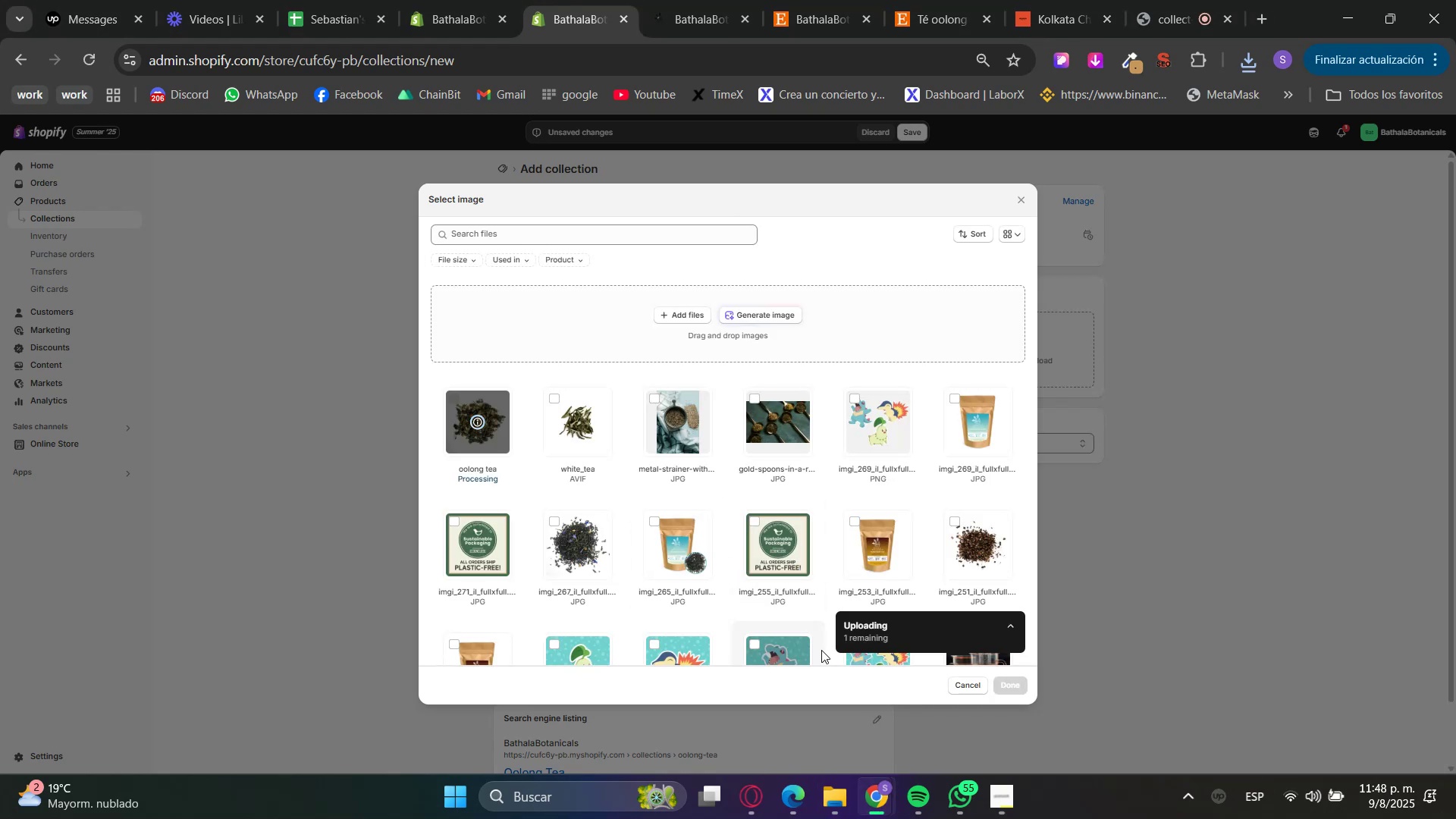 
left_click([835, 690])
 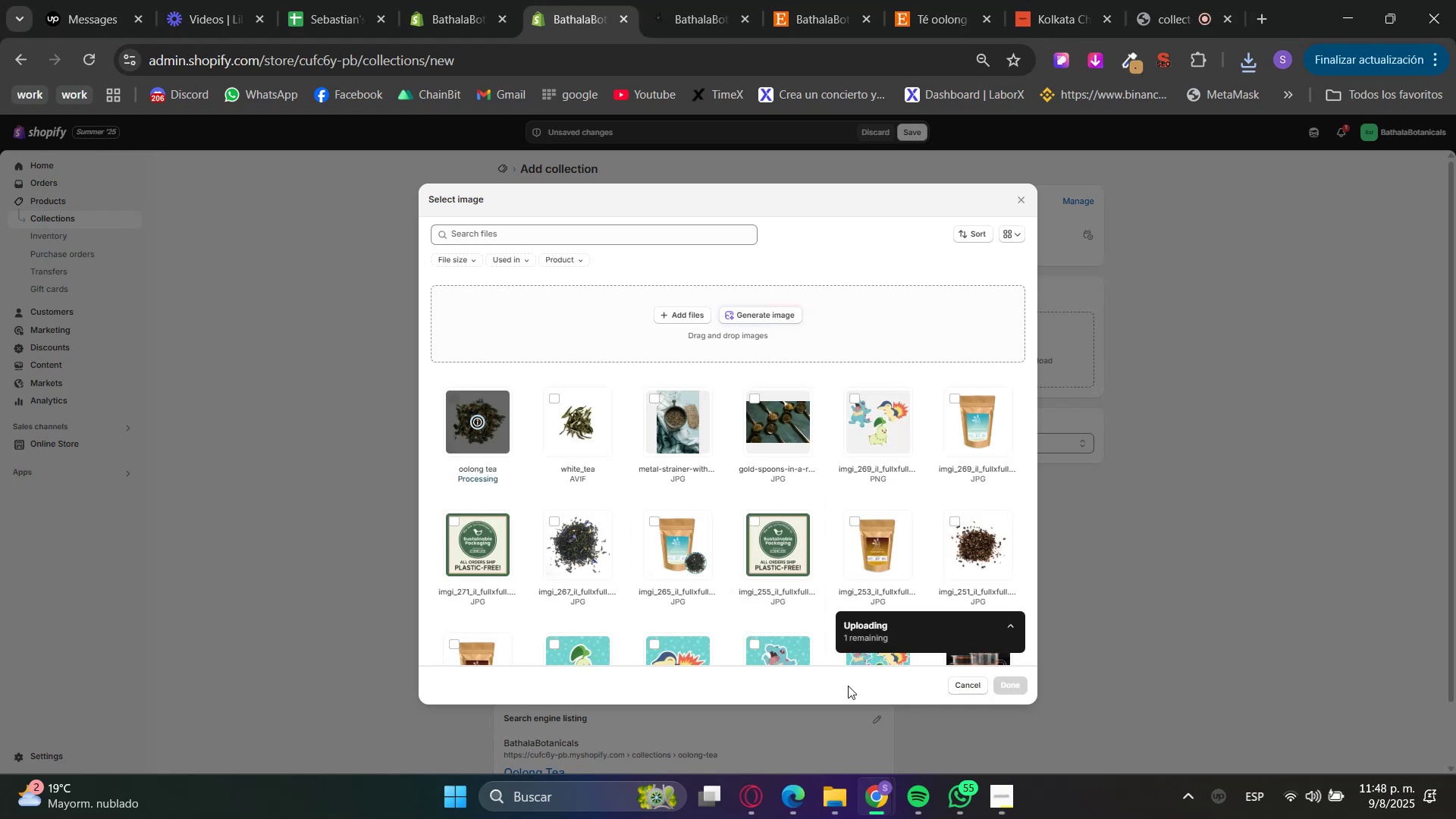 
left_click([1005, 686])
 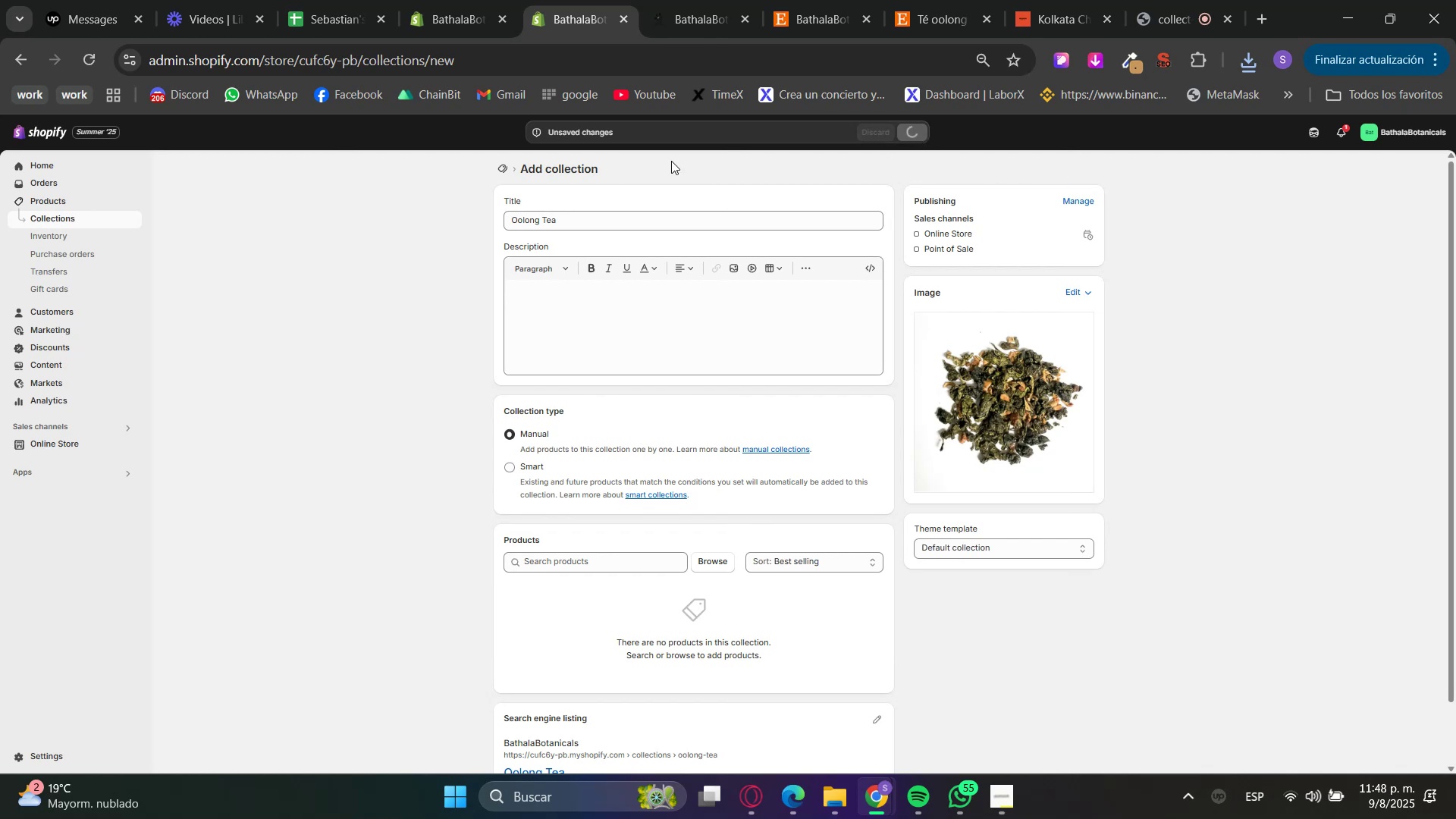 
wait(8.07)
 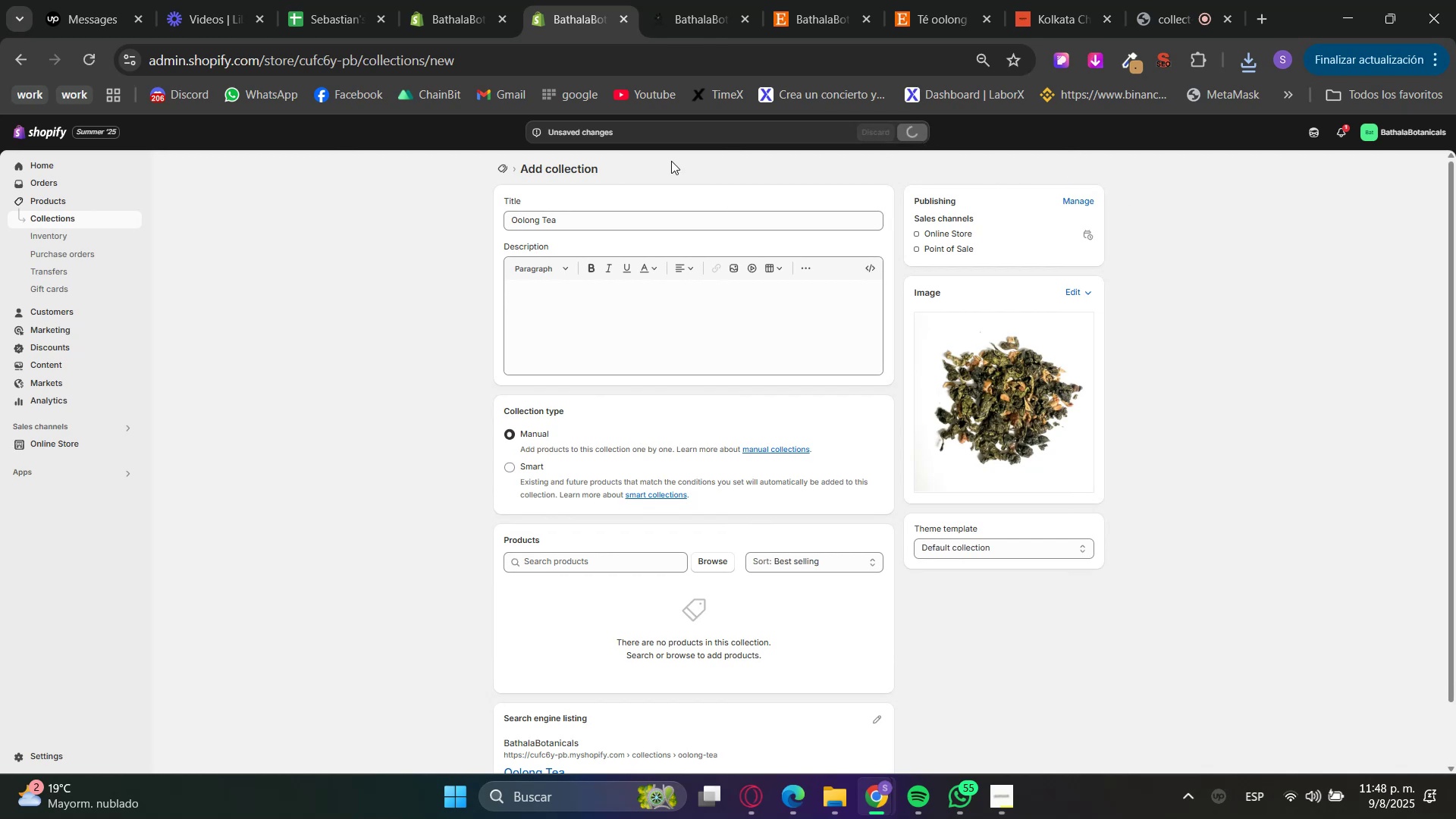 
left_click([896, 662])
 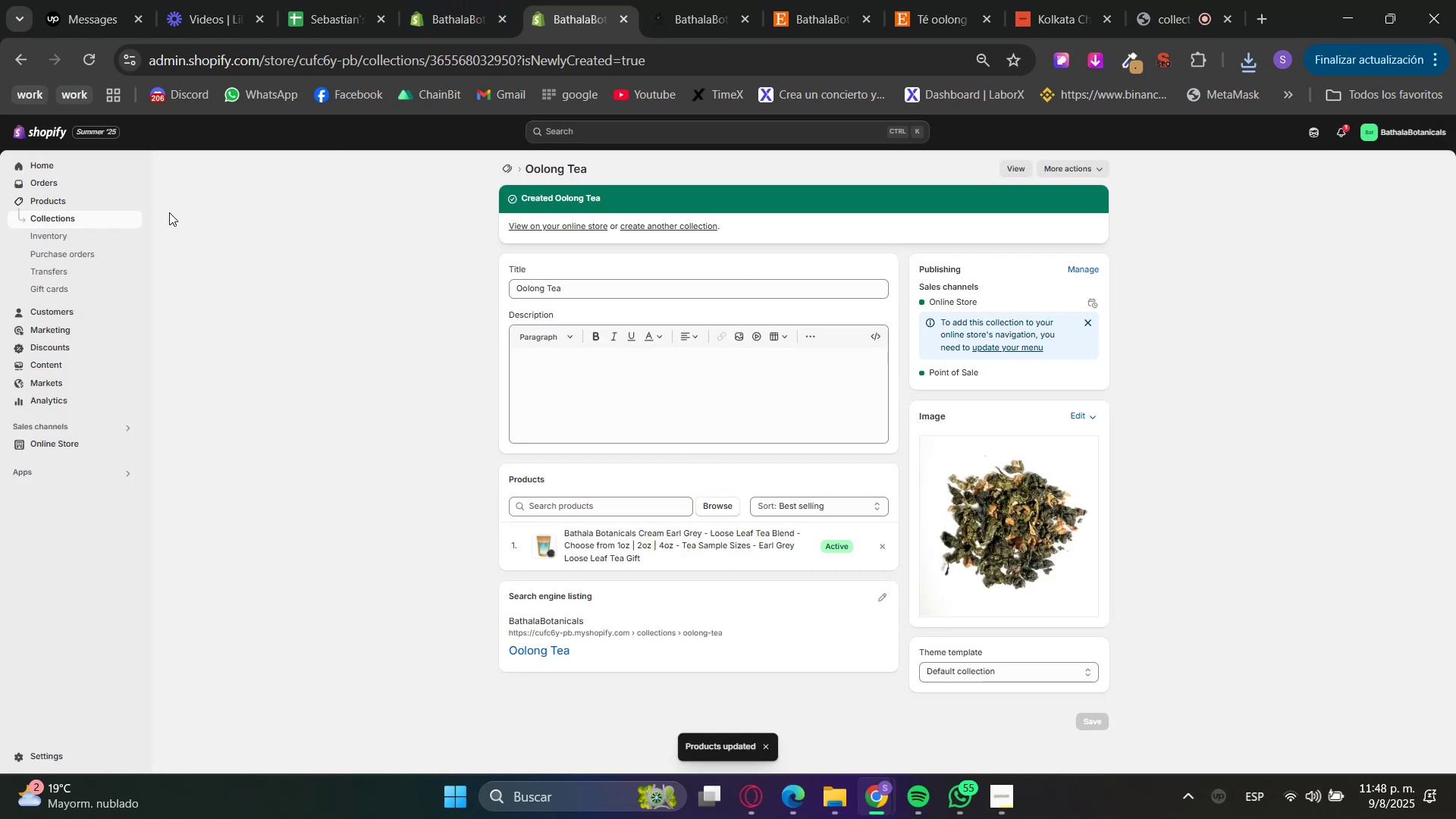 
left_click([55, 220])
 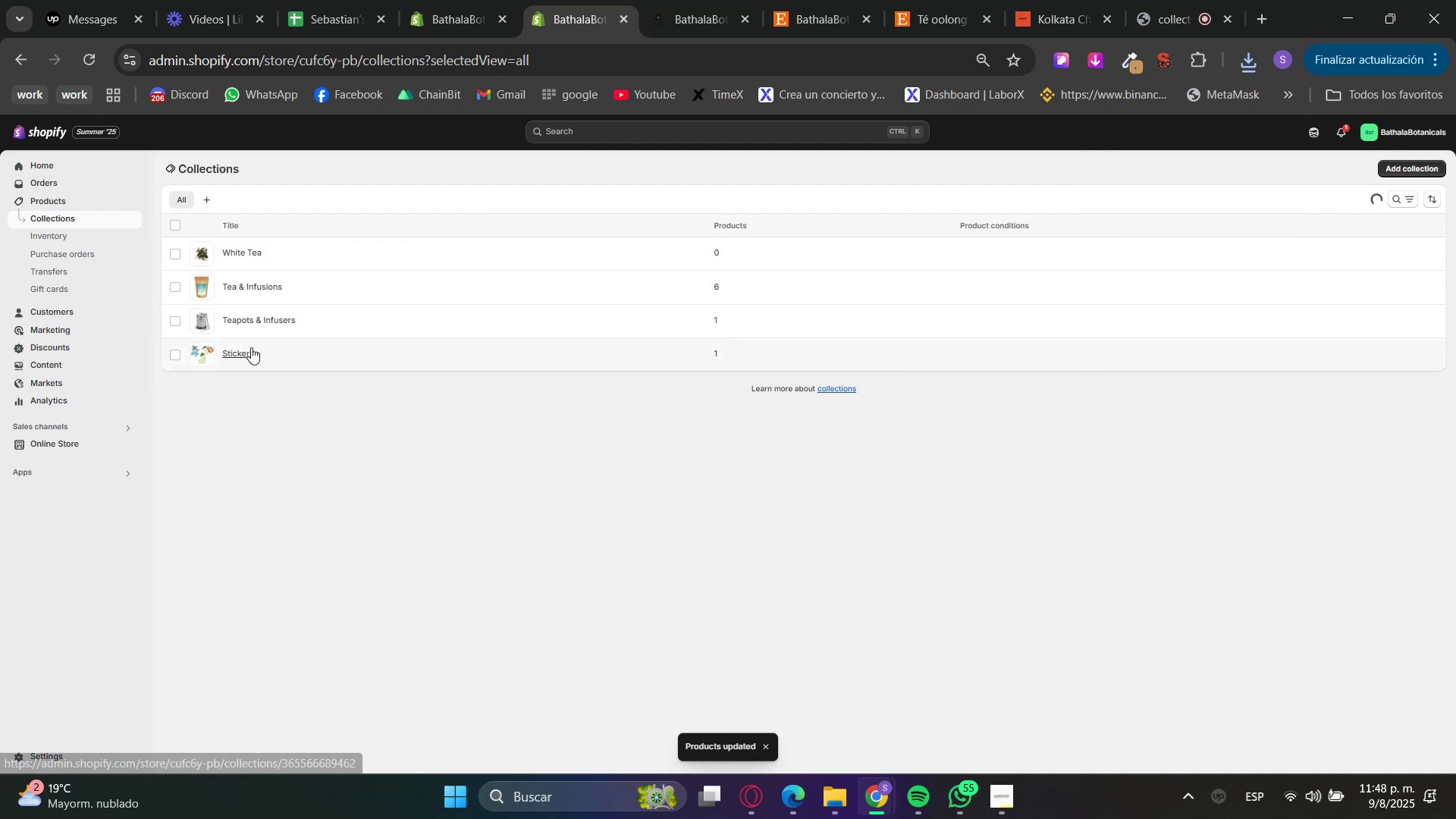 
left_click([243, 253])
 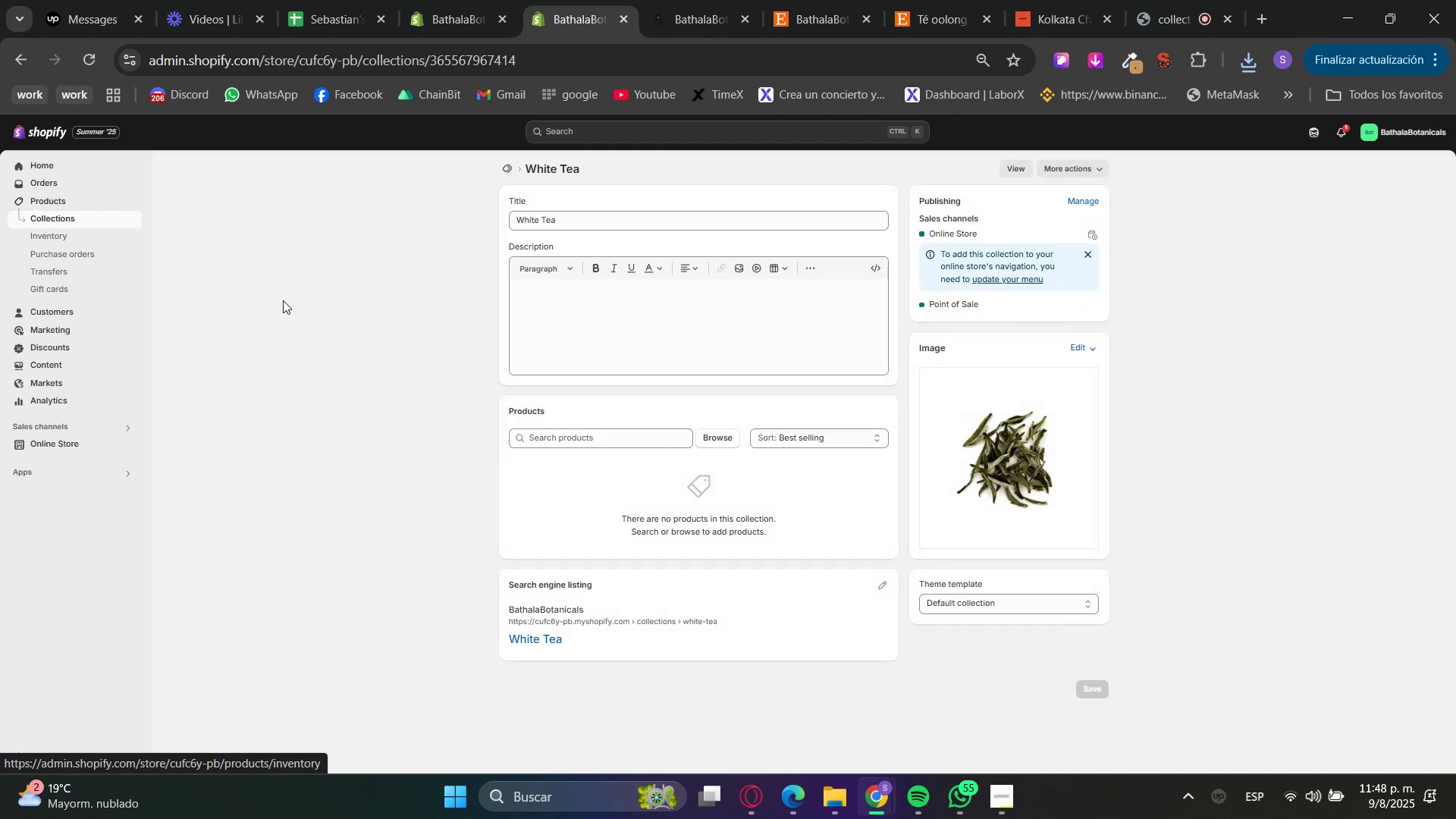 
left_click([730, 444])
 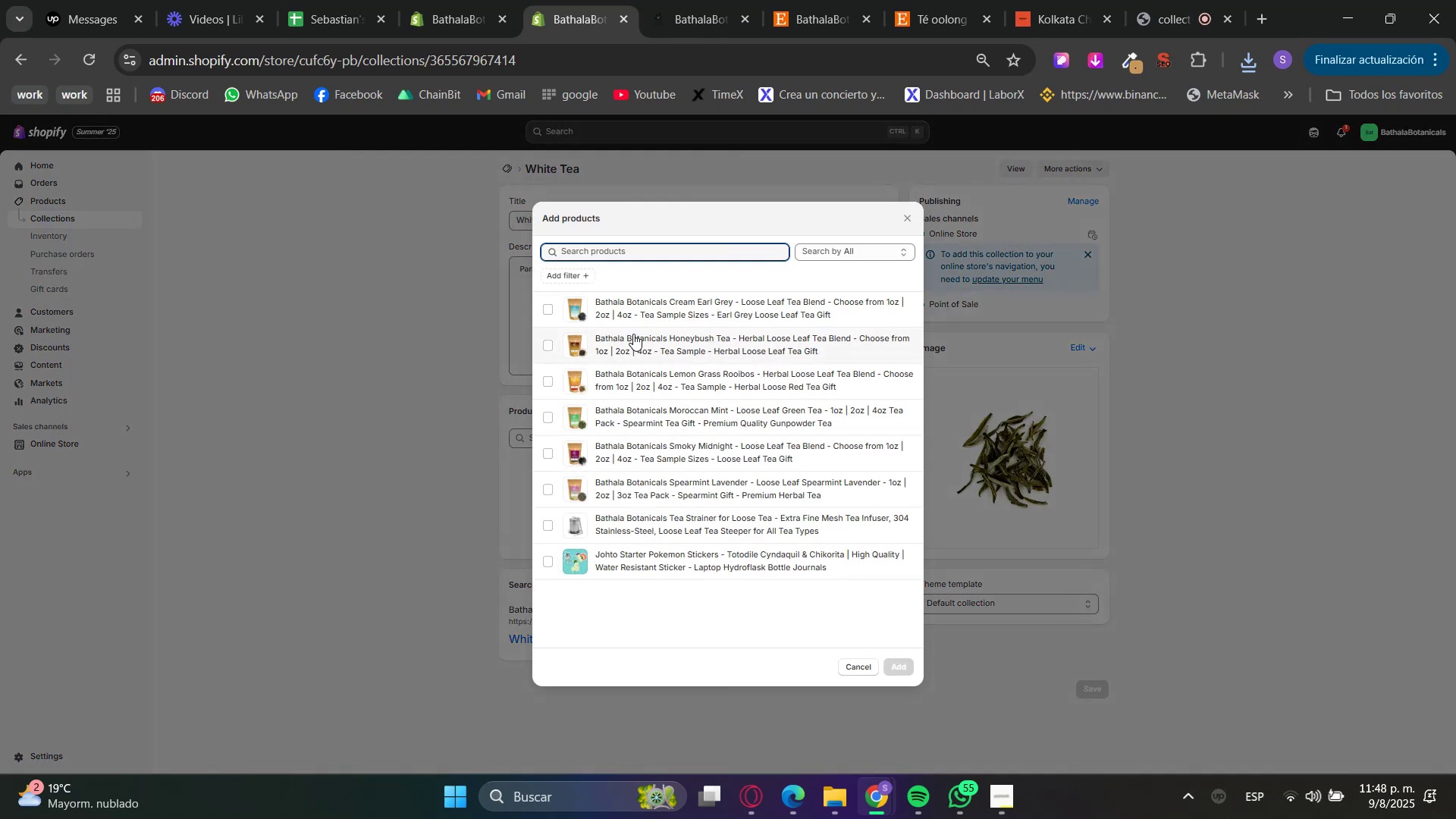 
left_click([639, 319])
 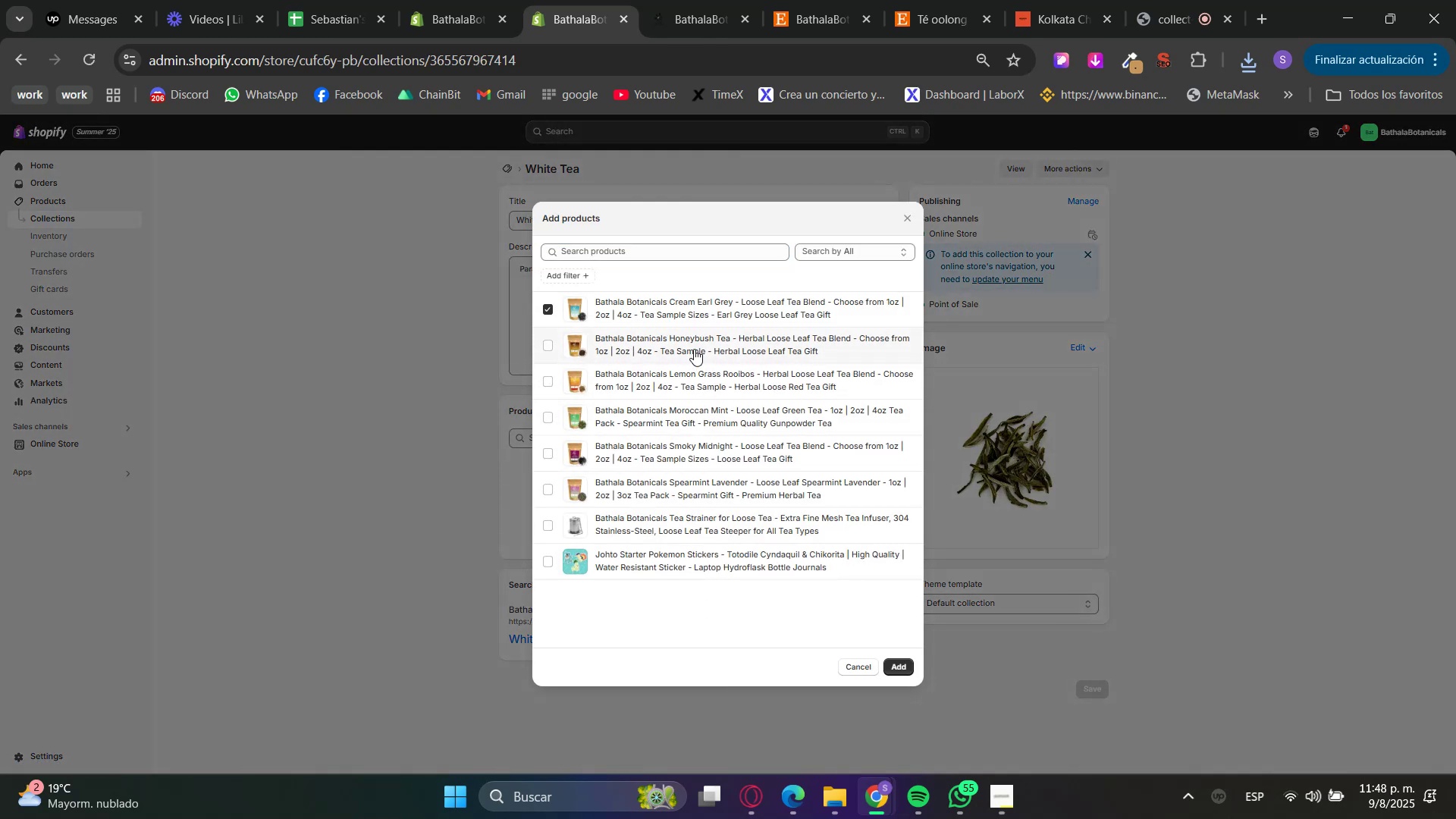 
double_click([676, 314])
 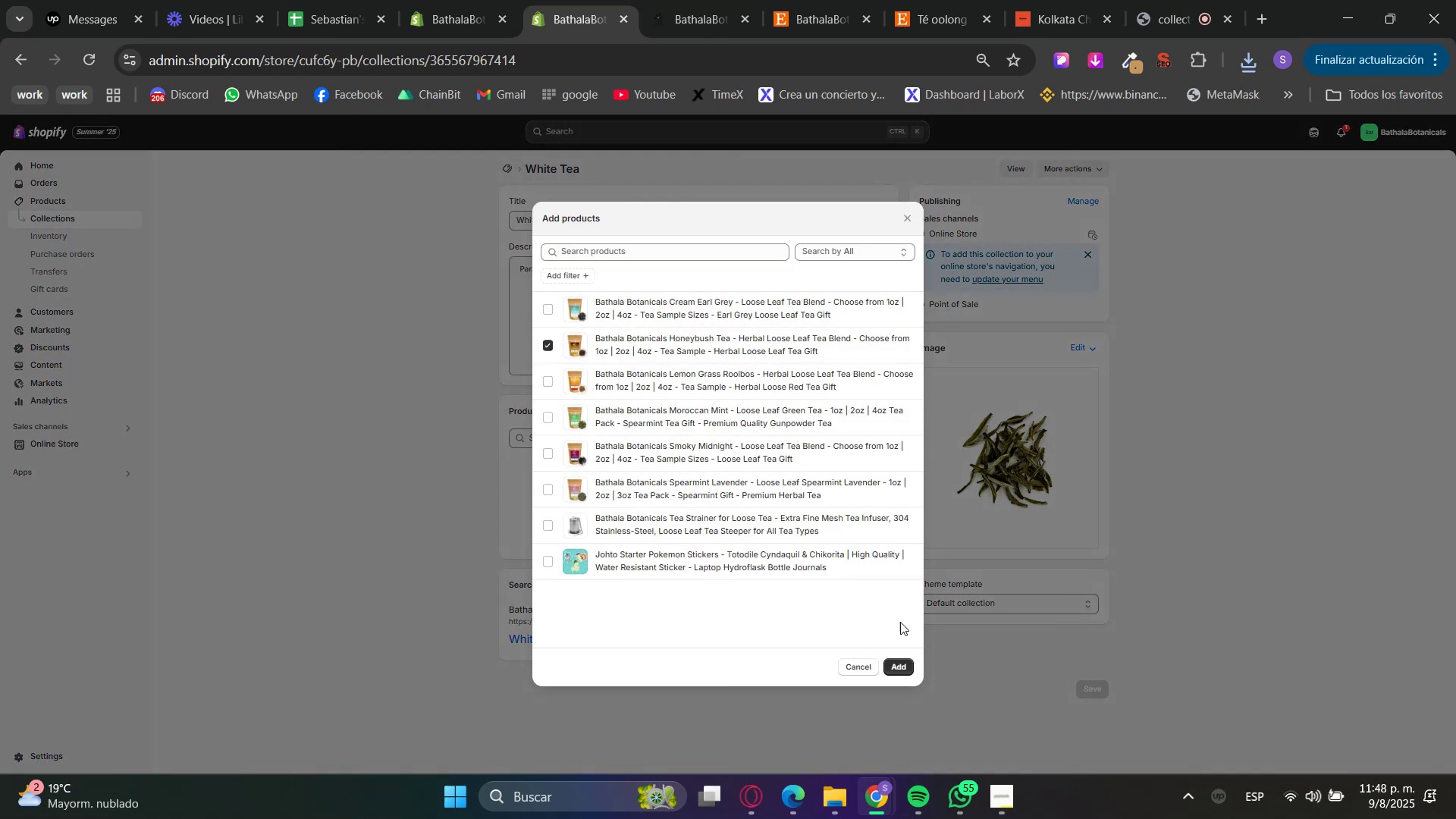 
left_click_drag(start_coordinate=[899, 658], to_coordinate=[901, 662])
 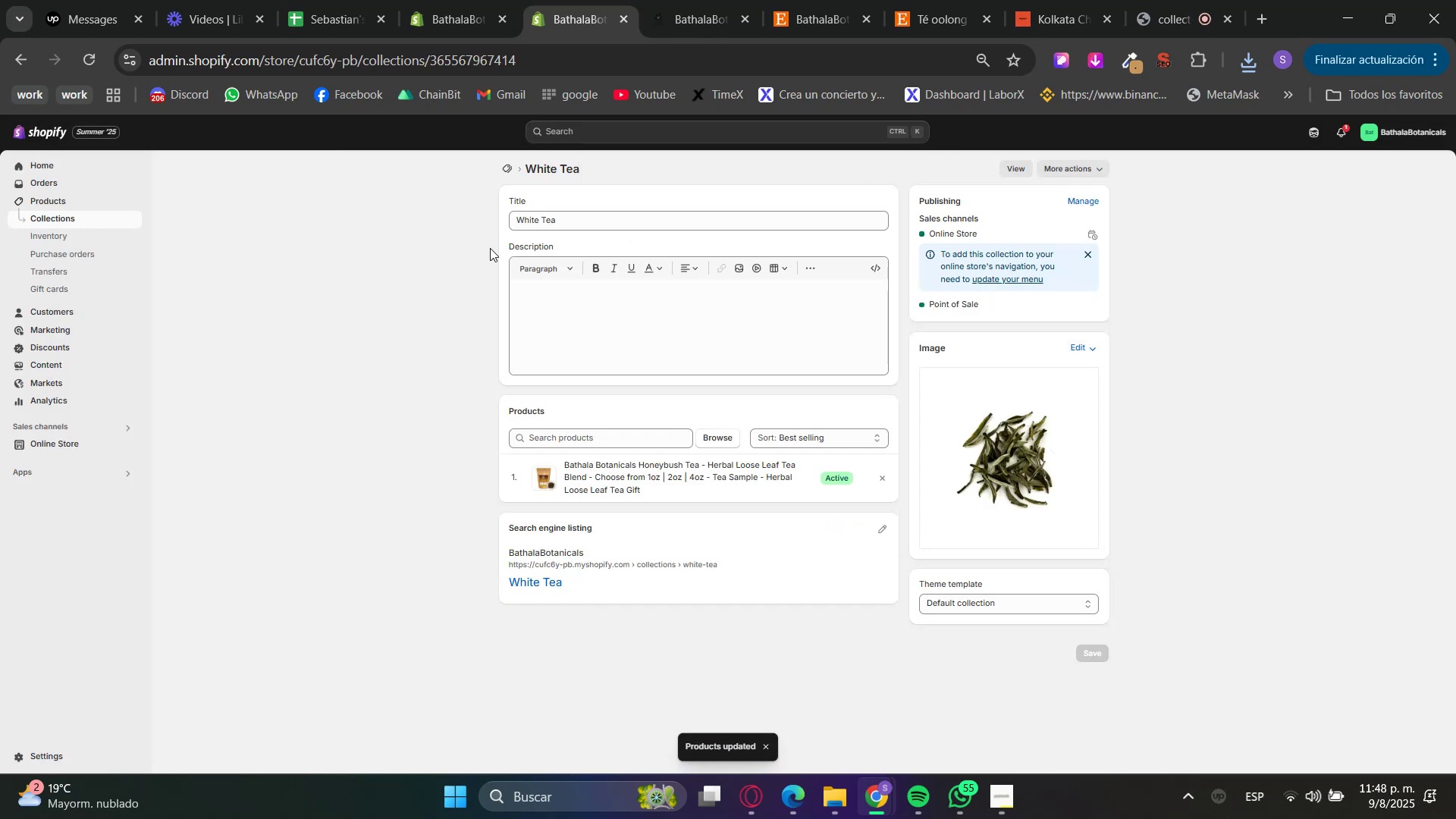 
left_click([83, 222])
 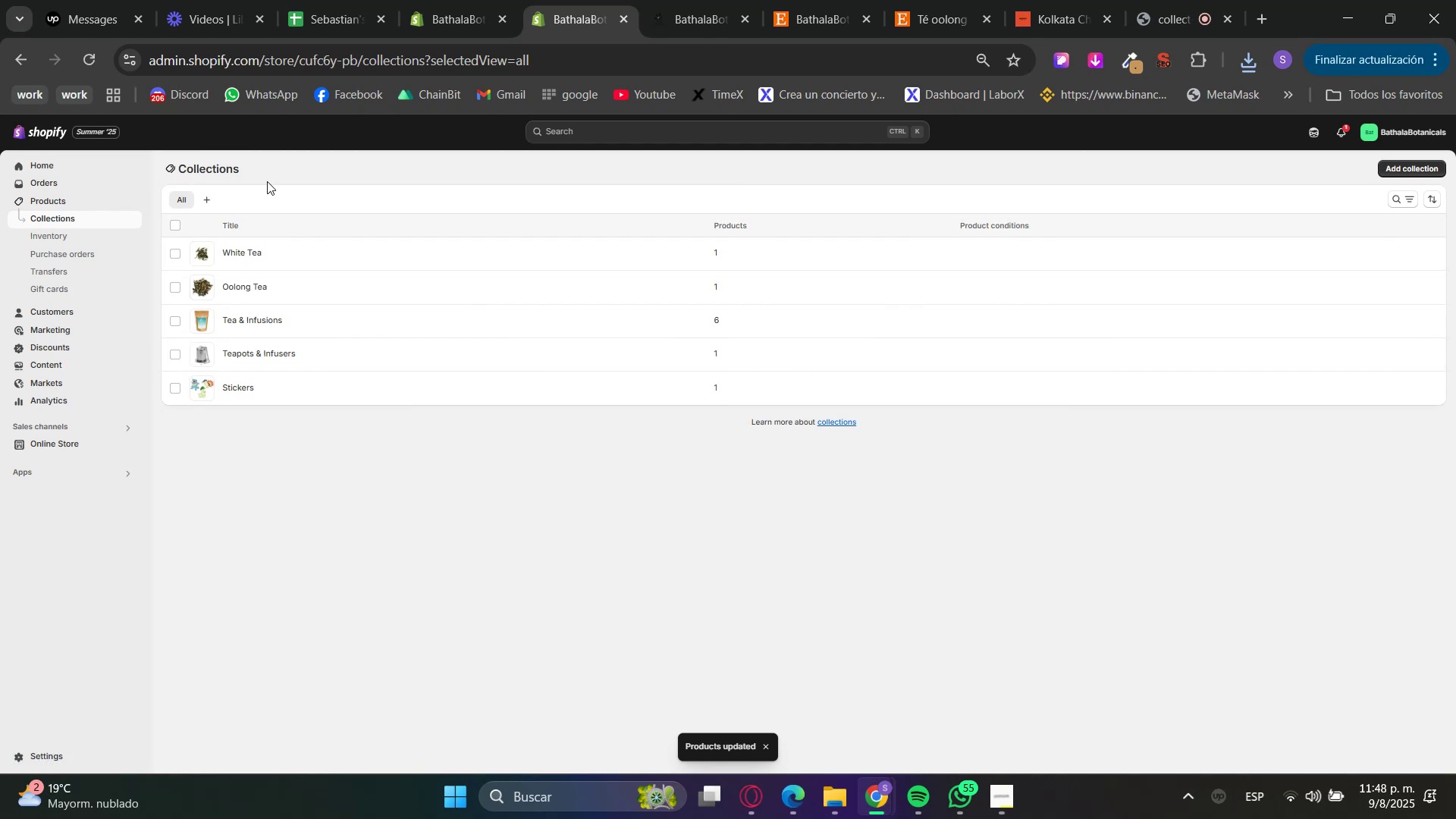 
left_click([1399, 166])
 